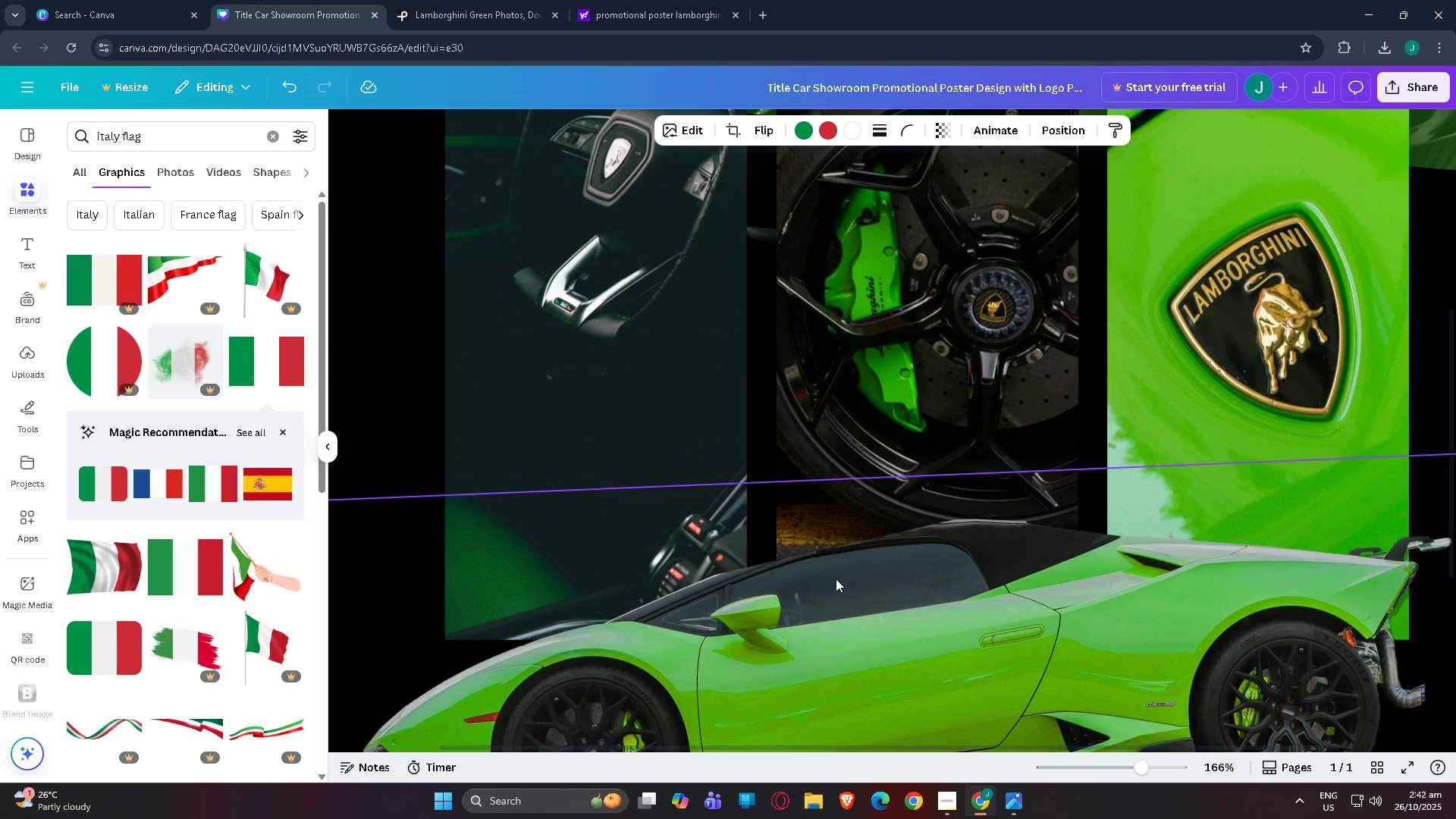 
scroll: coordinate [802, 577], scroll_direction: down, amount: 7.0
 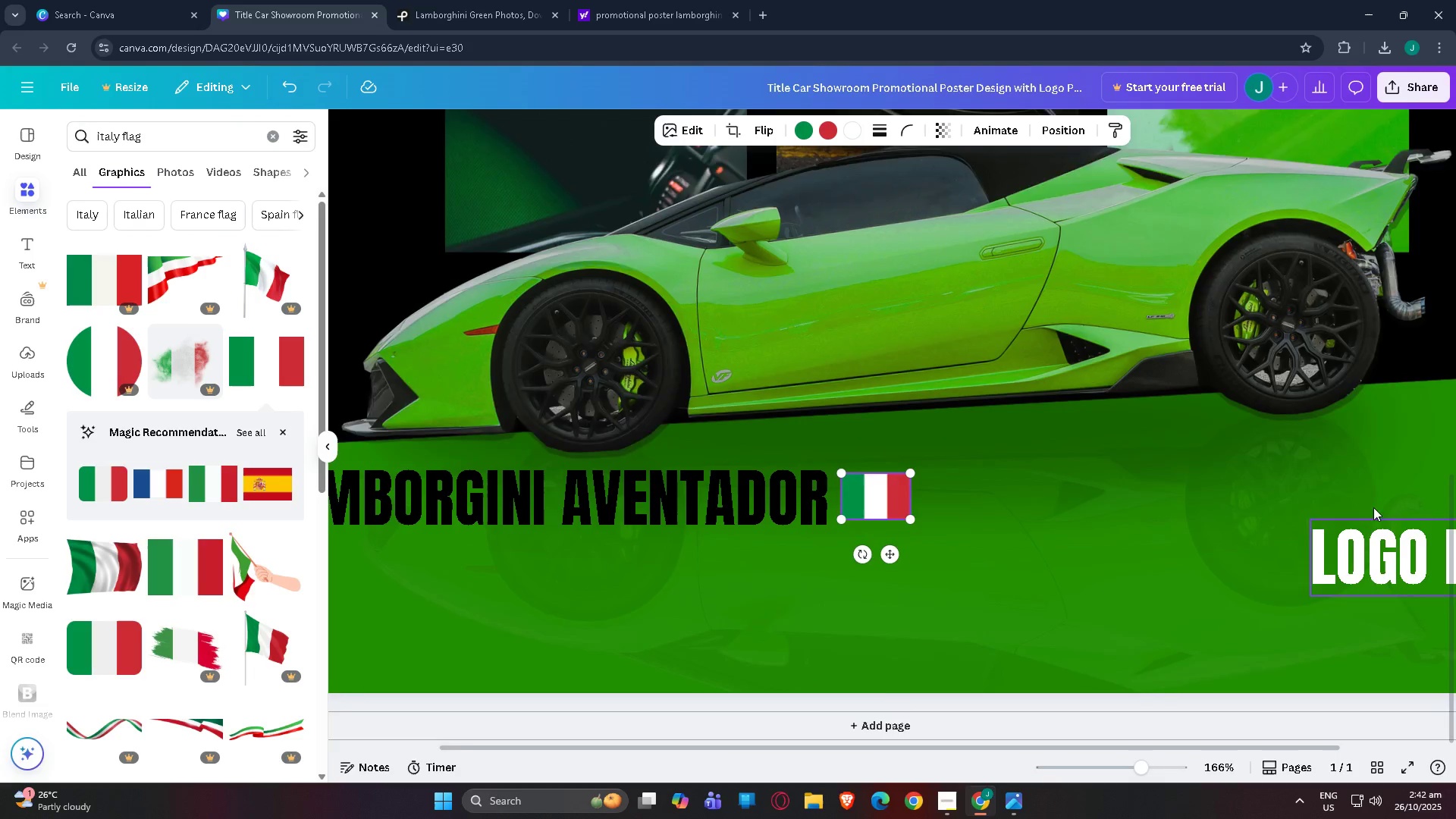 
left_click([1398, 543])
 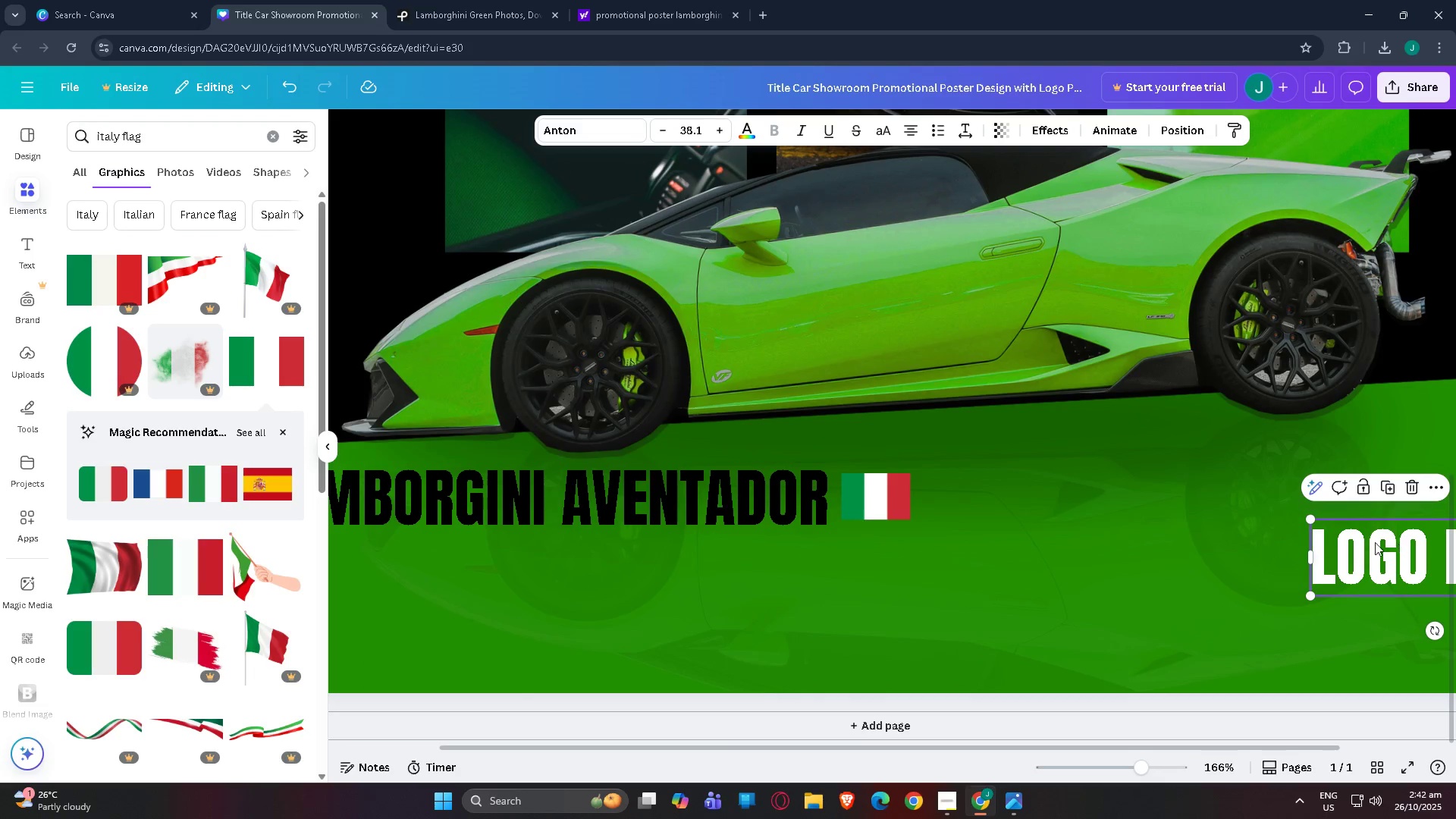 
key(Control+C)
 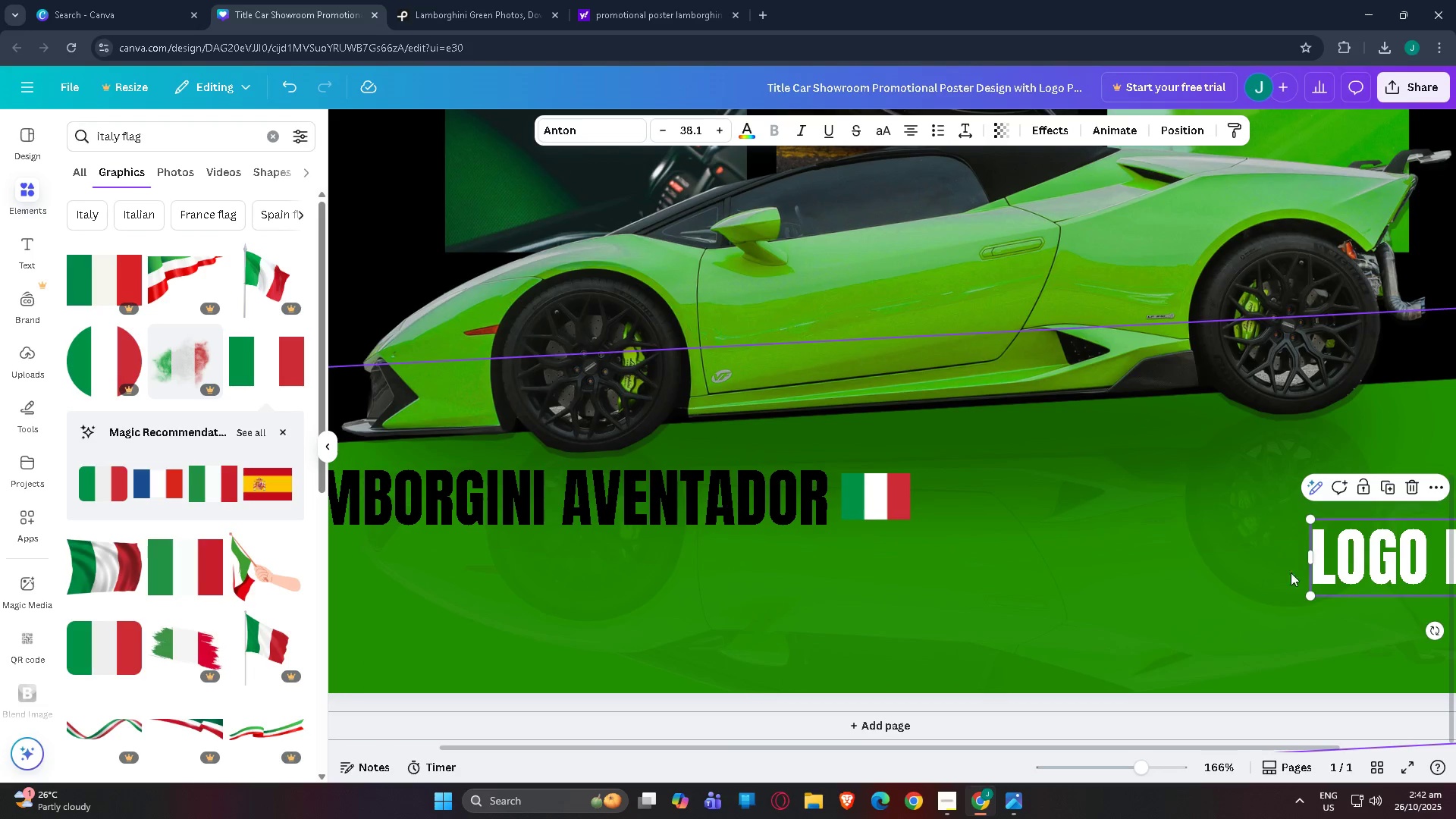 
key(Control+V)
 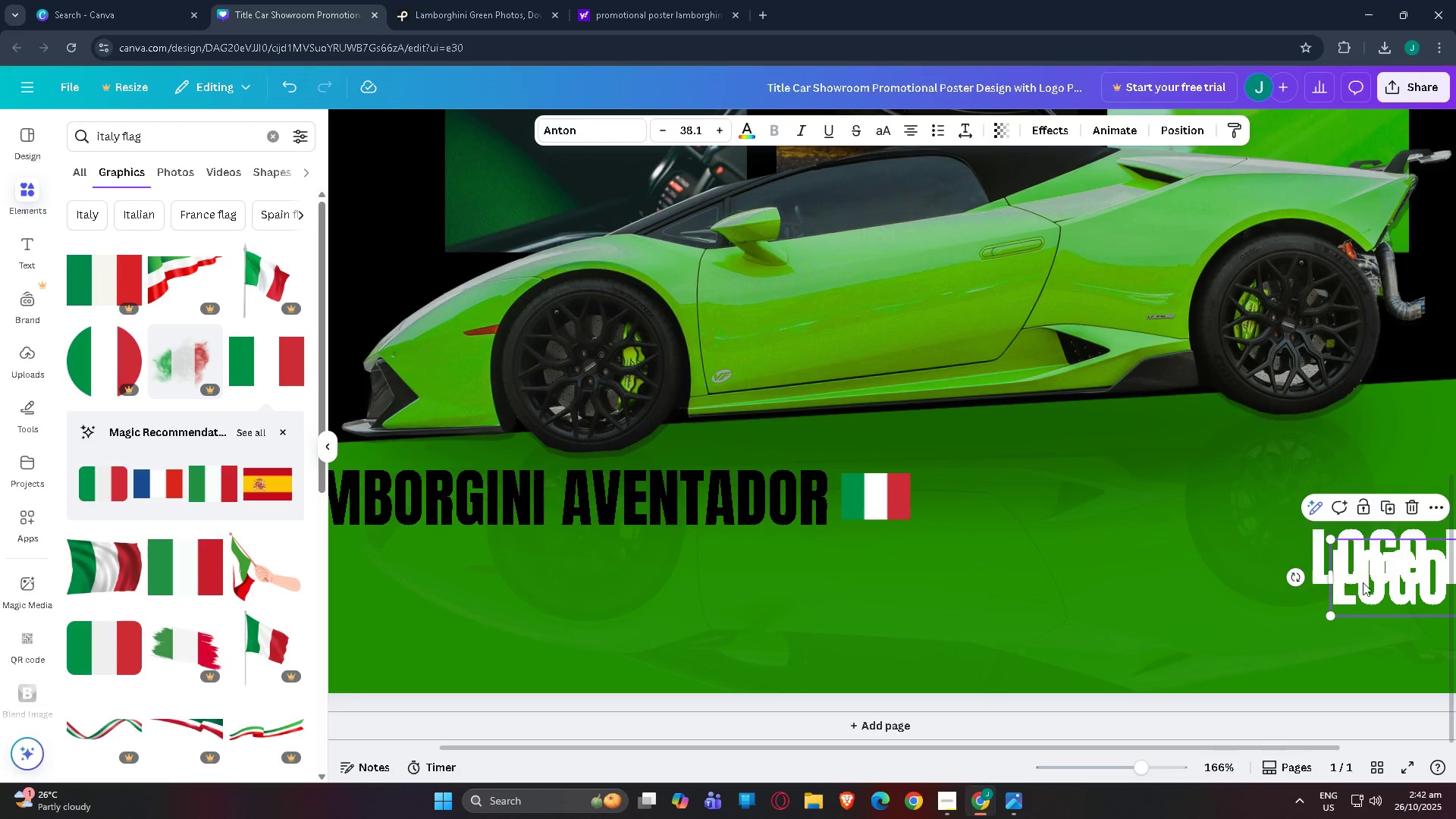 
left_click_drag(start_coordinate=[1363, 582], to_coordinate=[416, 574])
 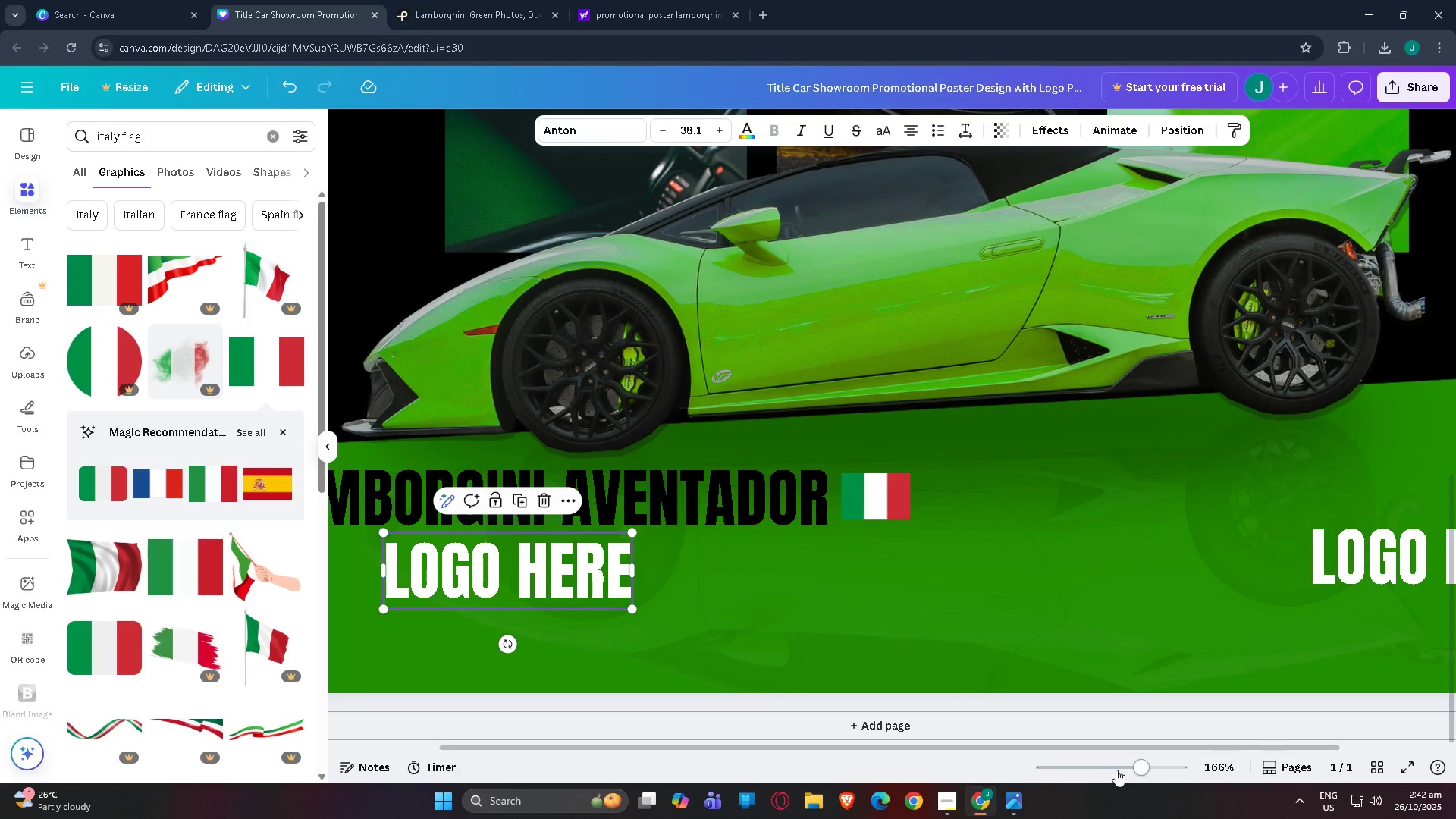 
left_click_drag(start_coordinate=[1143, 767], to_coordinate=[1122, 767])
 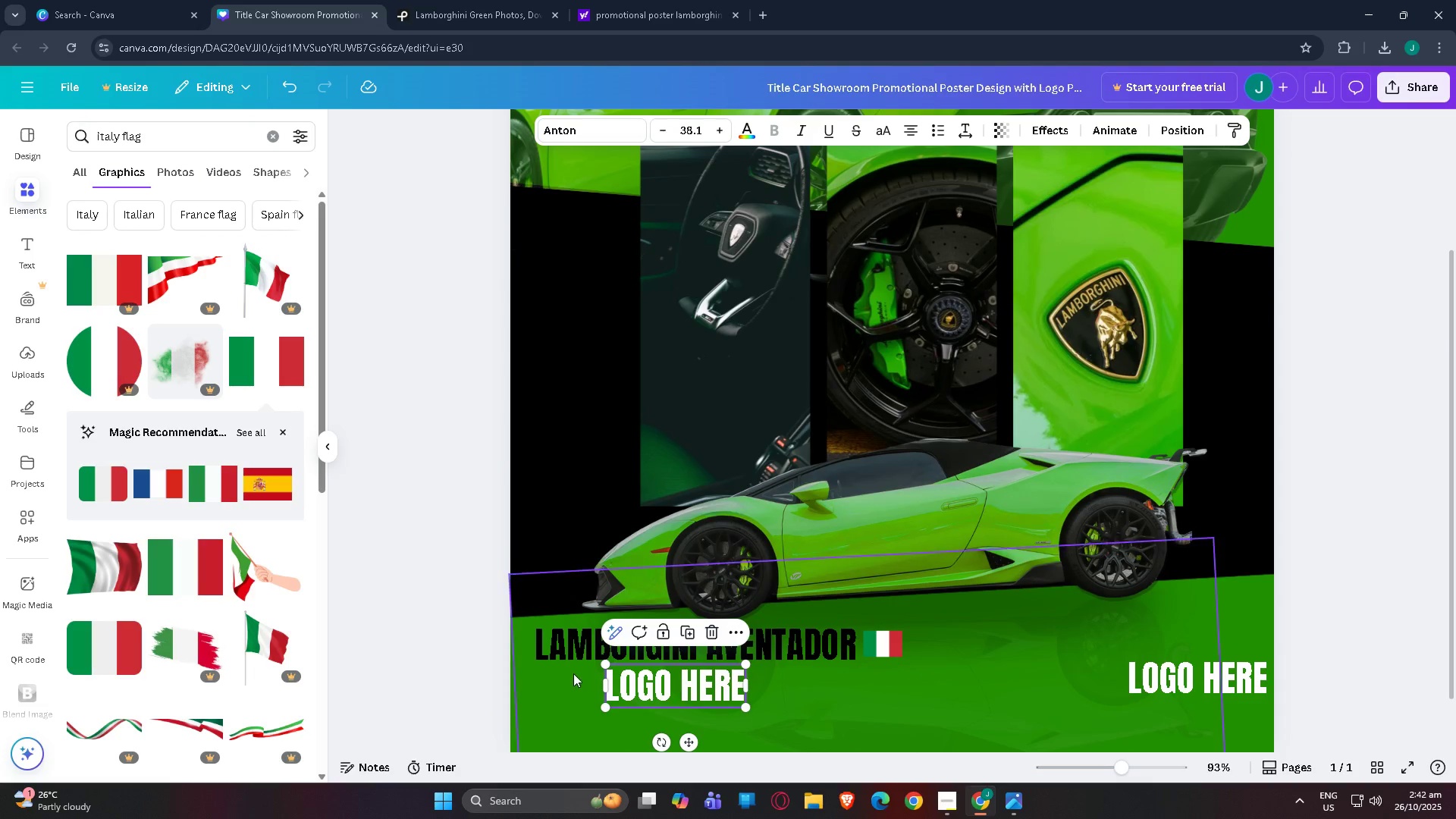 
scroll: coordinate [573, 669], scroll_direction: down, amount: 3.0
 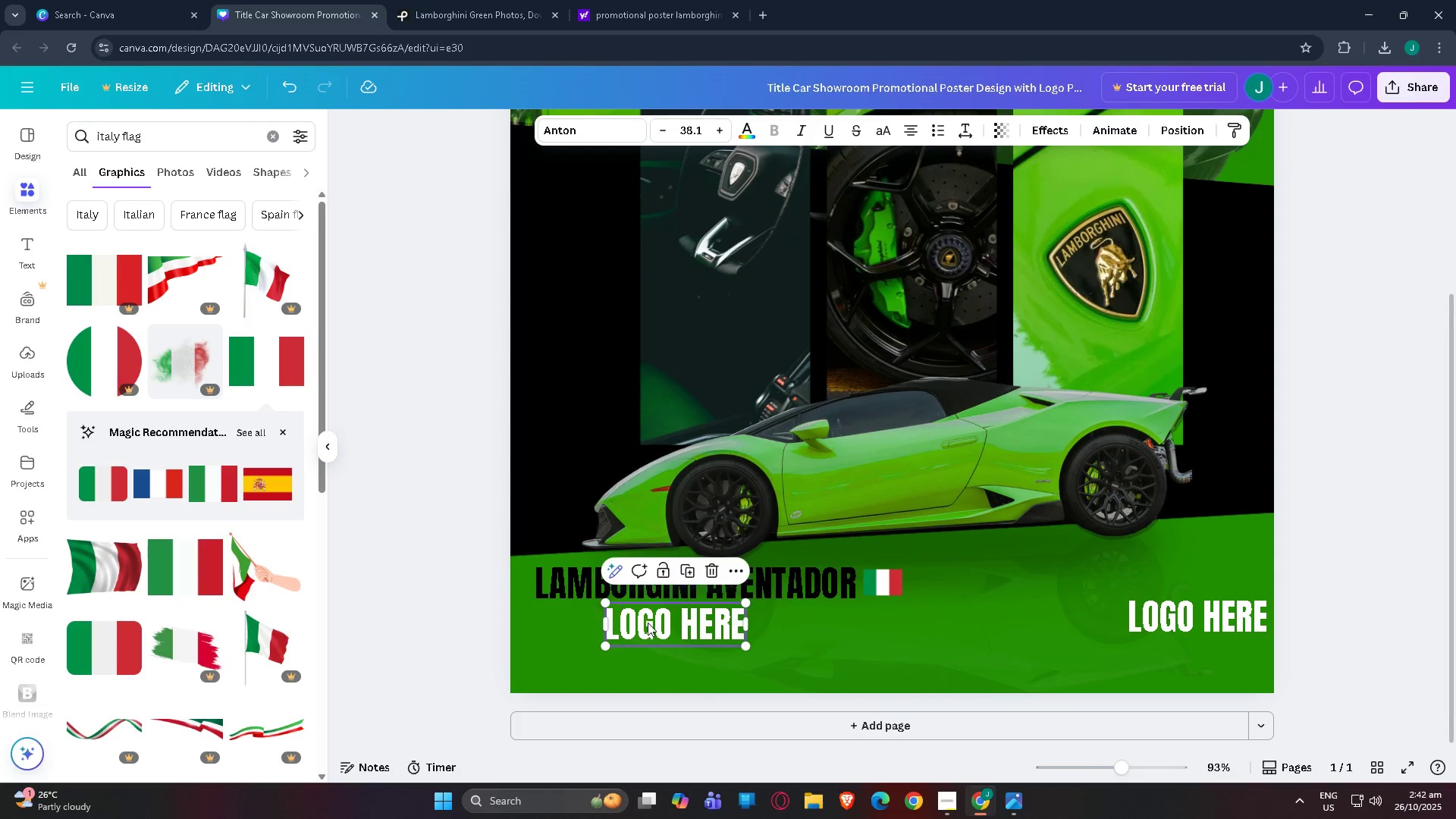 
left_click_drag(start_coordinate=[648, 623], to_coordinate=[576, 621])
 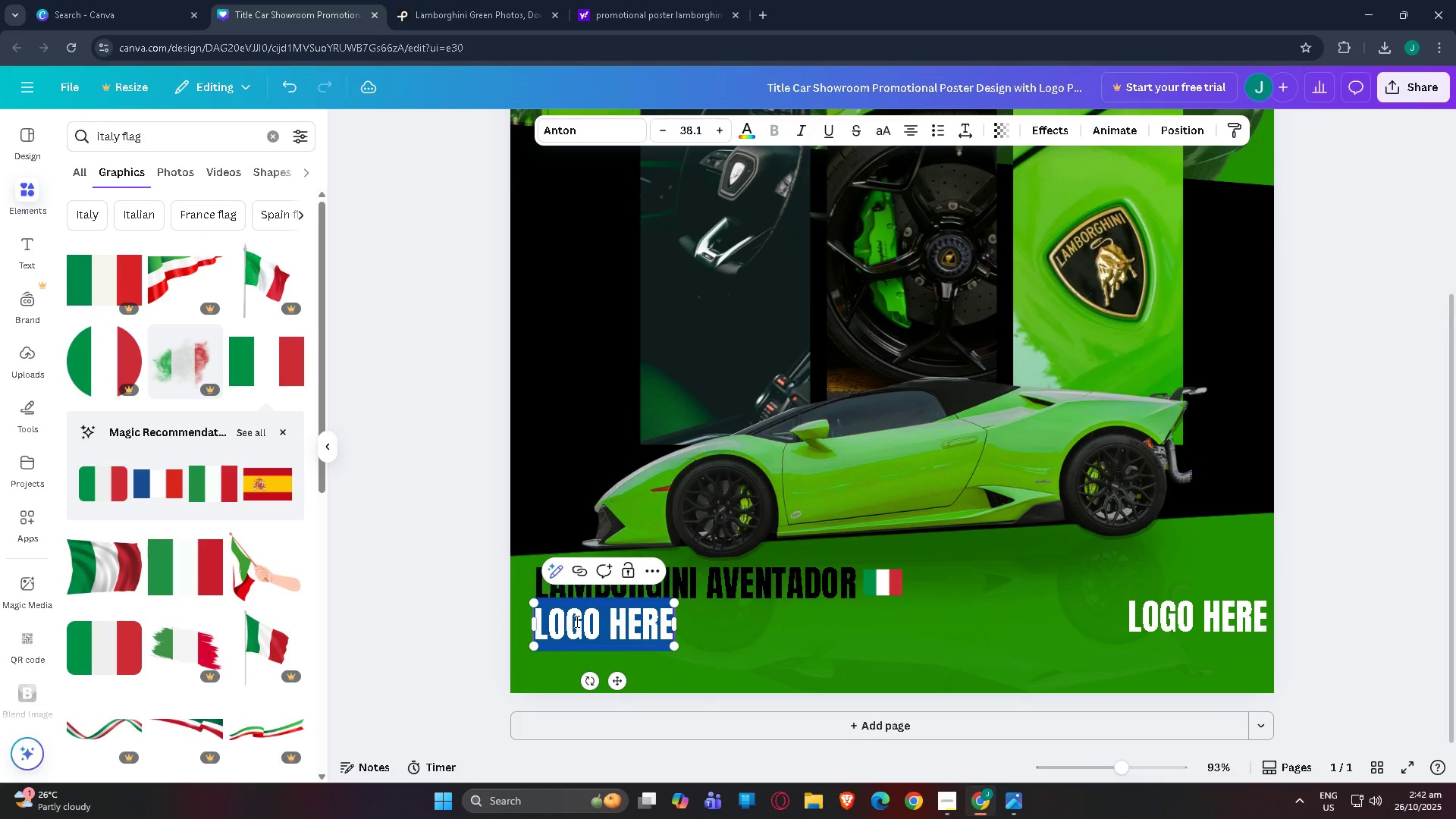 
double_click([576, 621])
 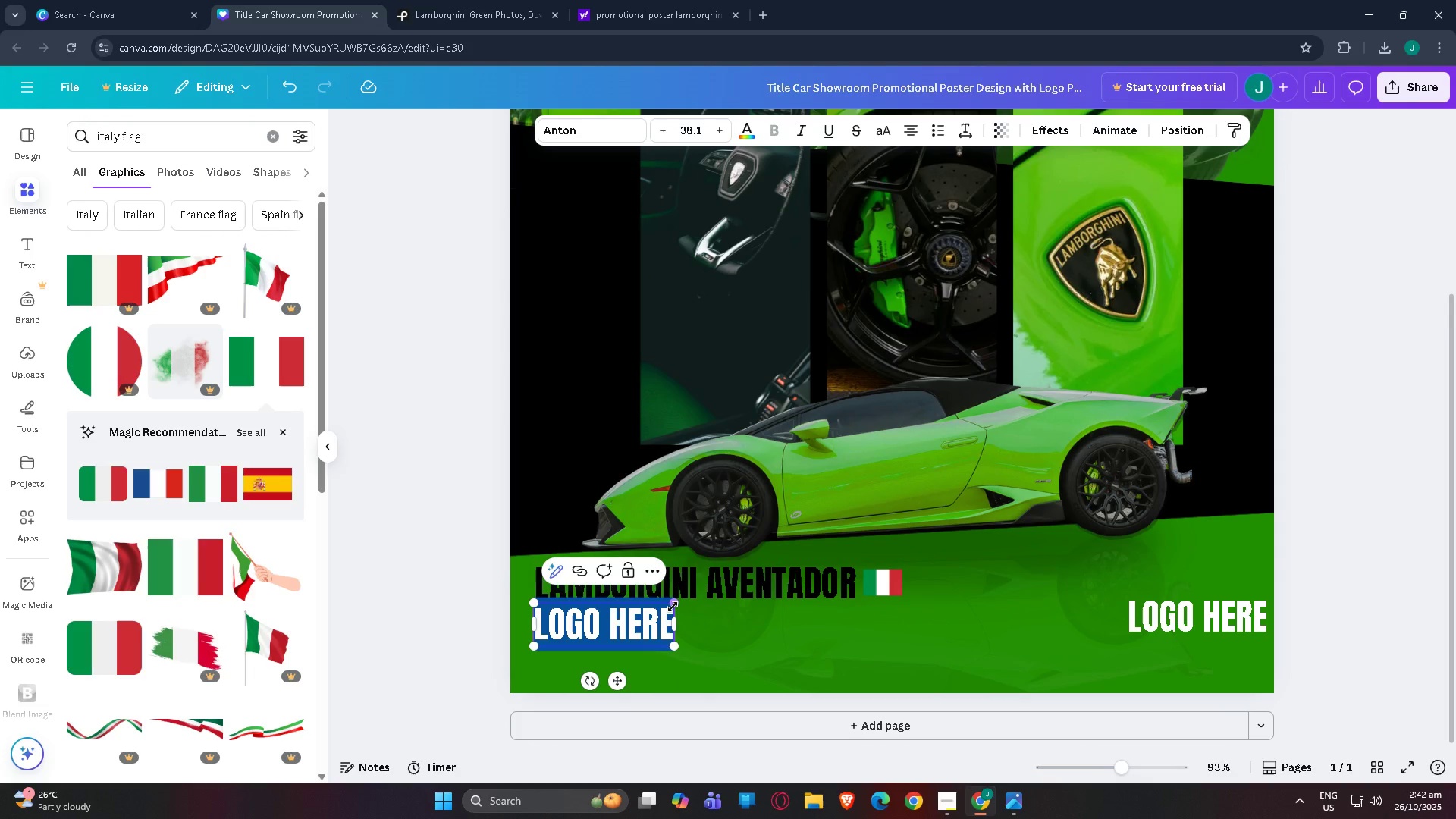 
left_click_drag(start_coordinate=[674, 605], to_coordinate=[605, 628])
 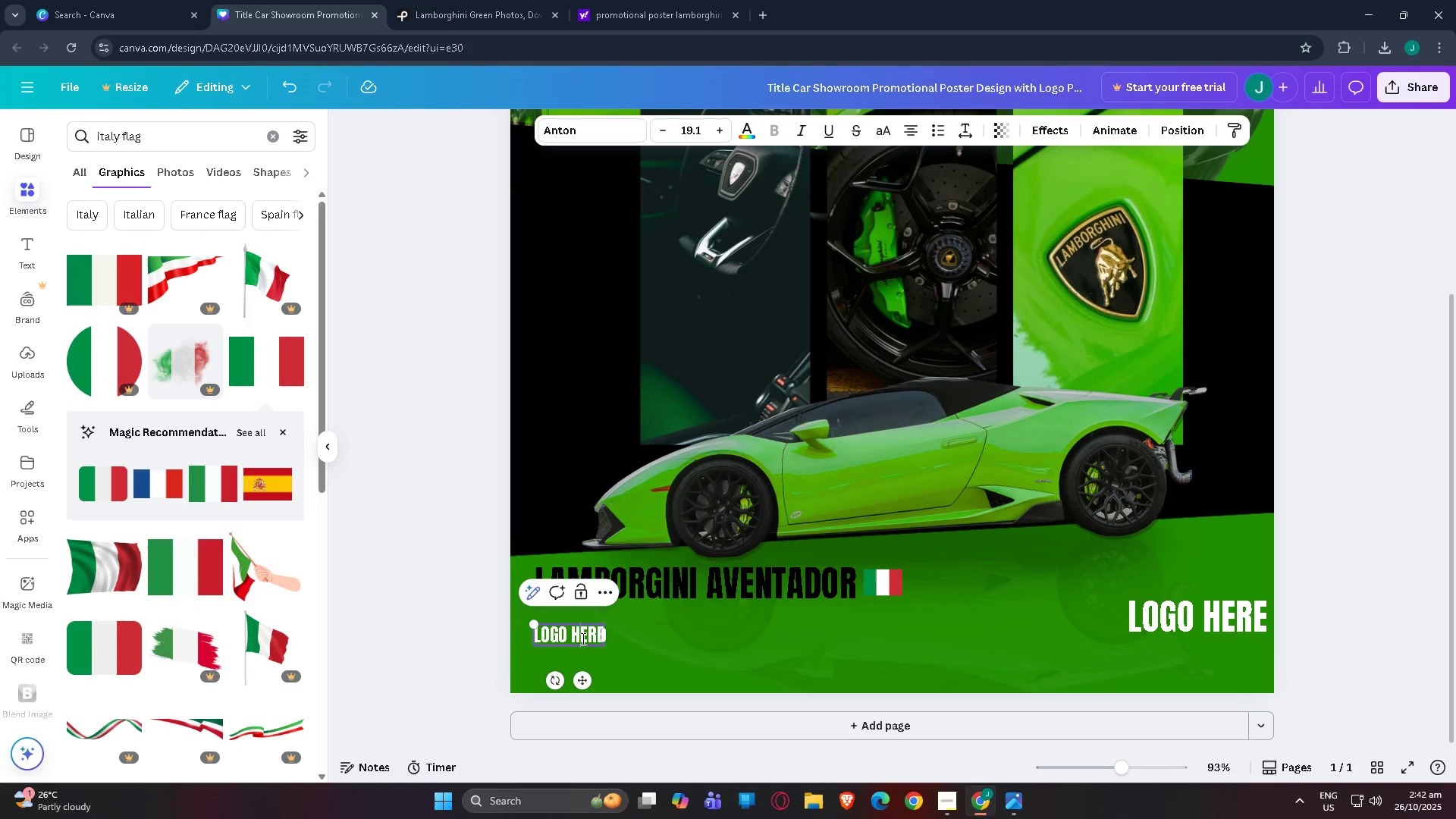 
double_click([582, 638])
 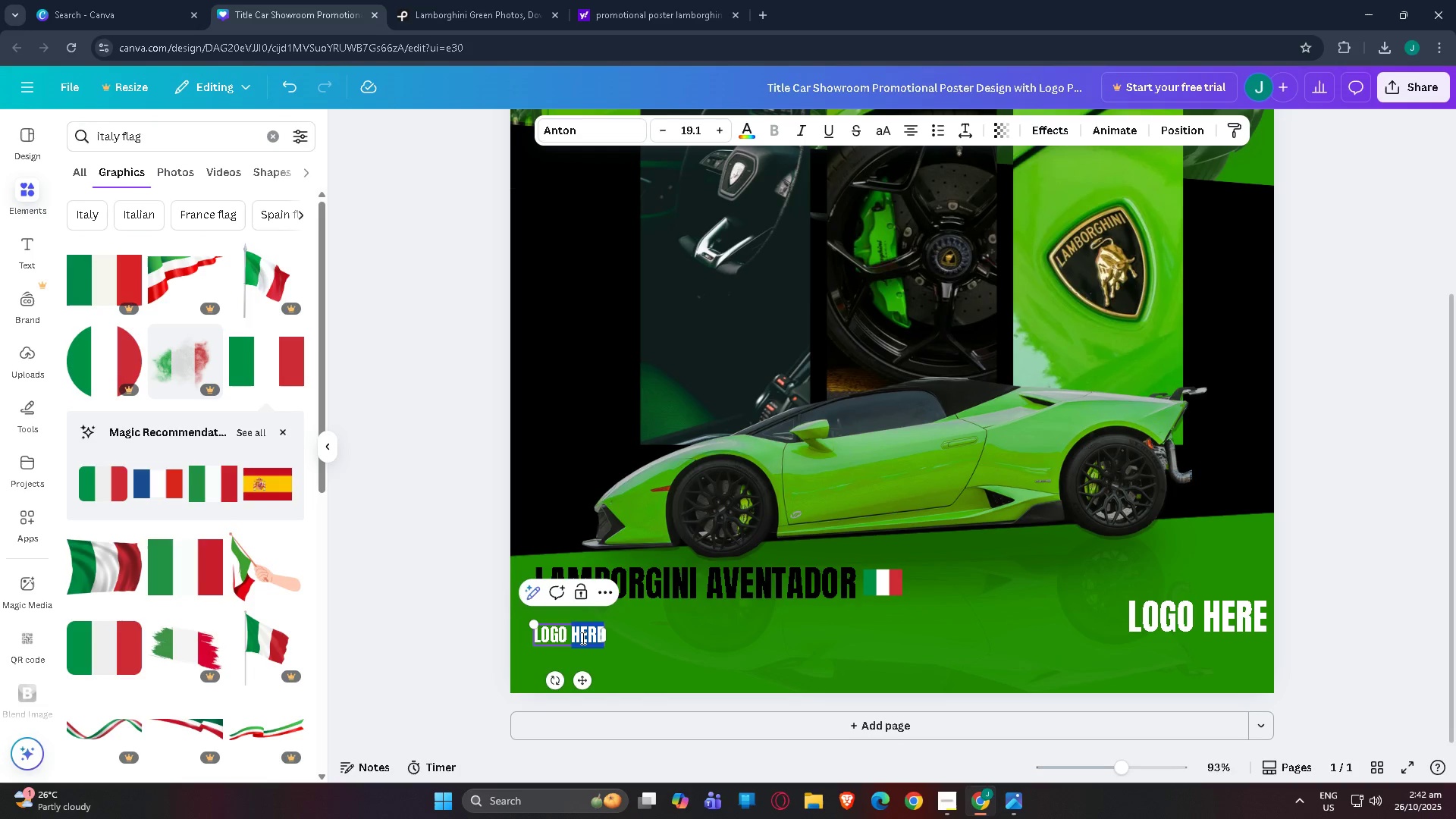 
triple_click([582, 638])
 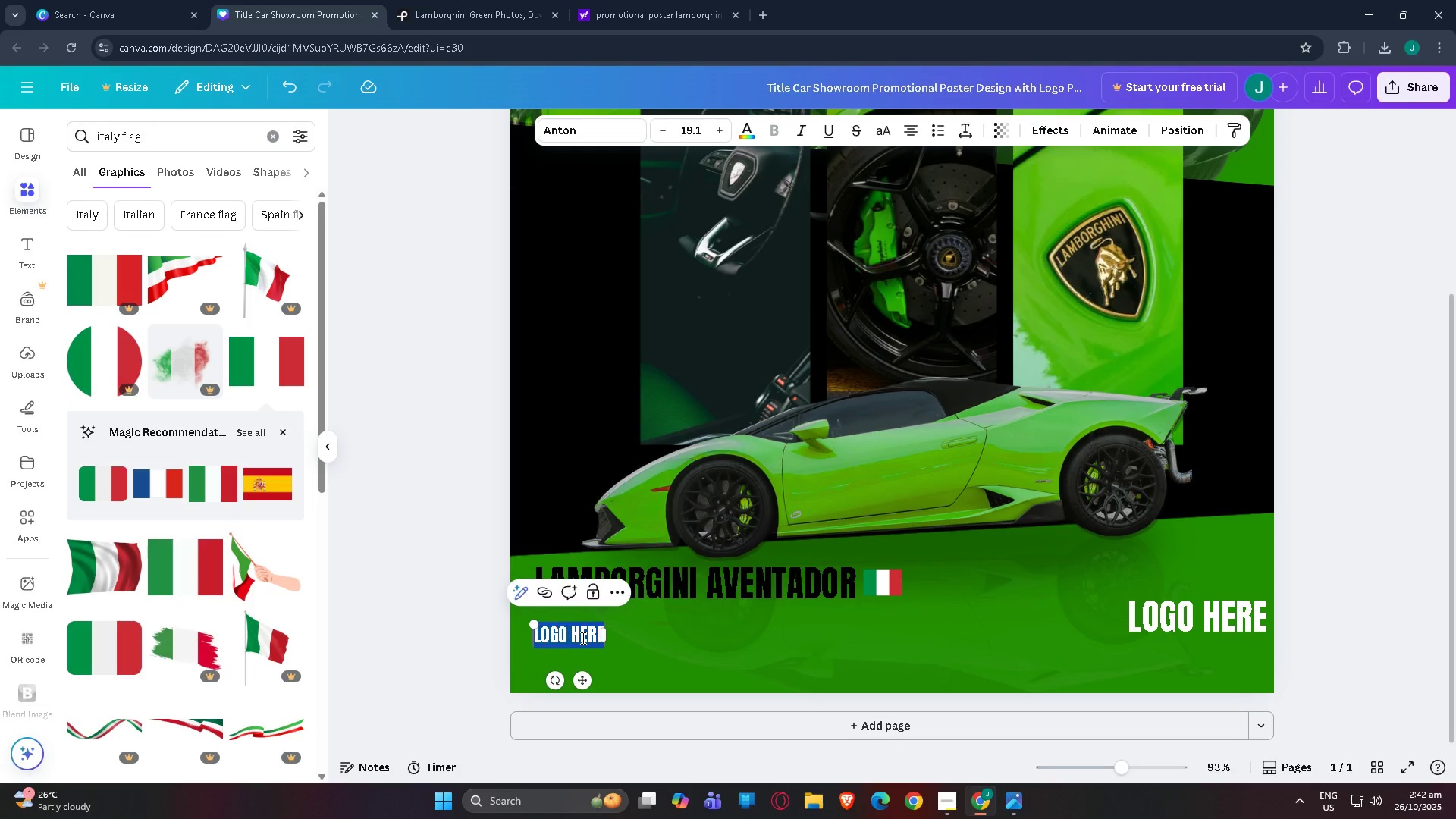 
triple_click([582, 638])
 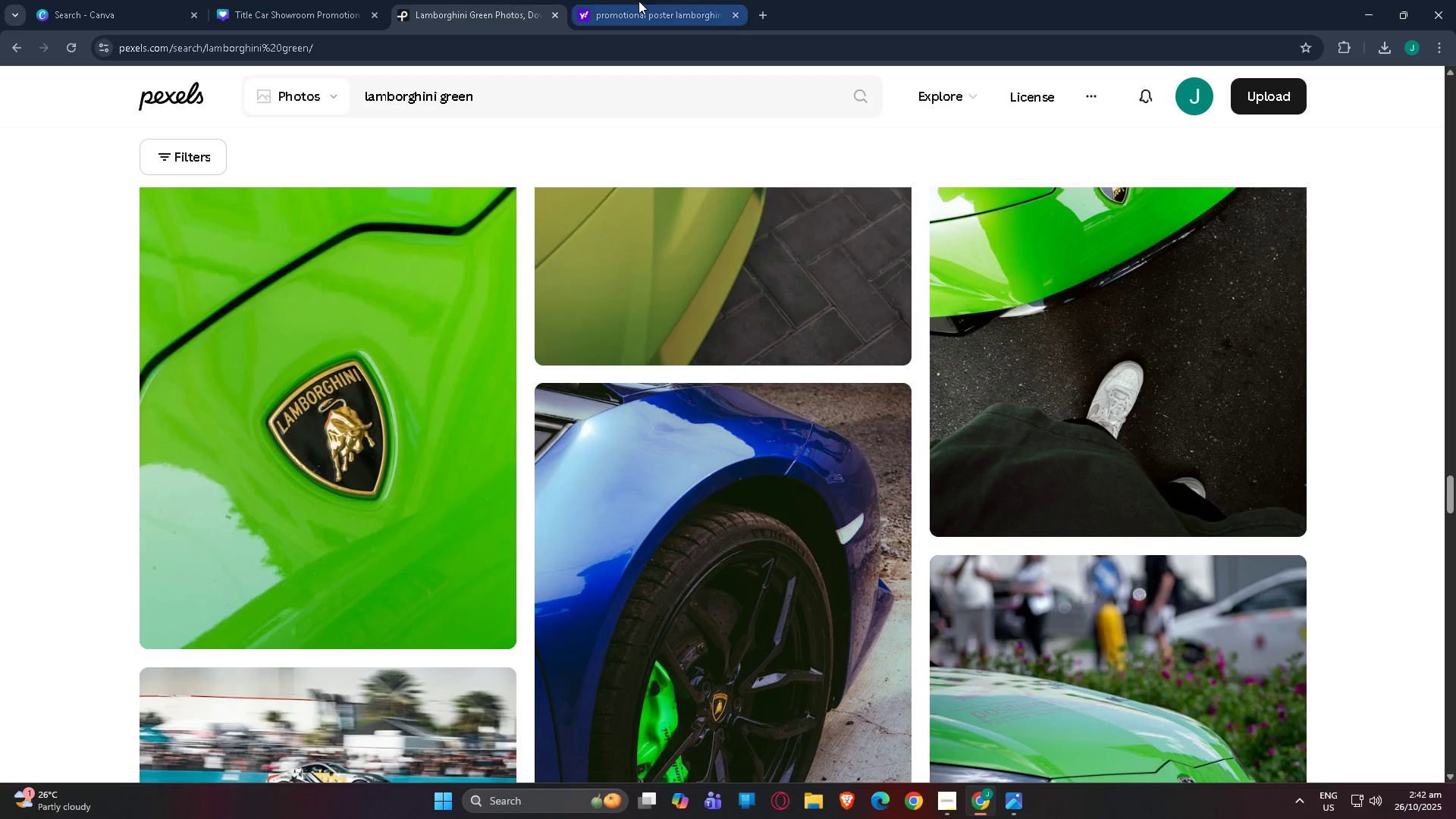 
double_click([675, 0])
 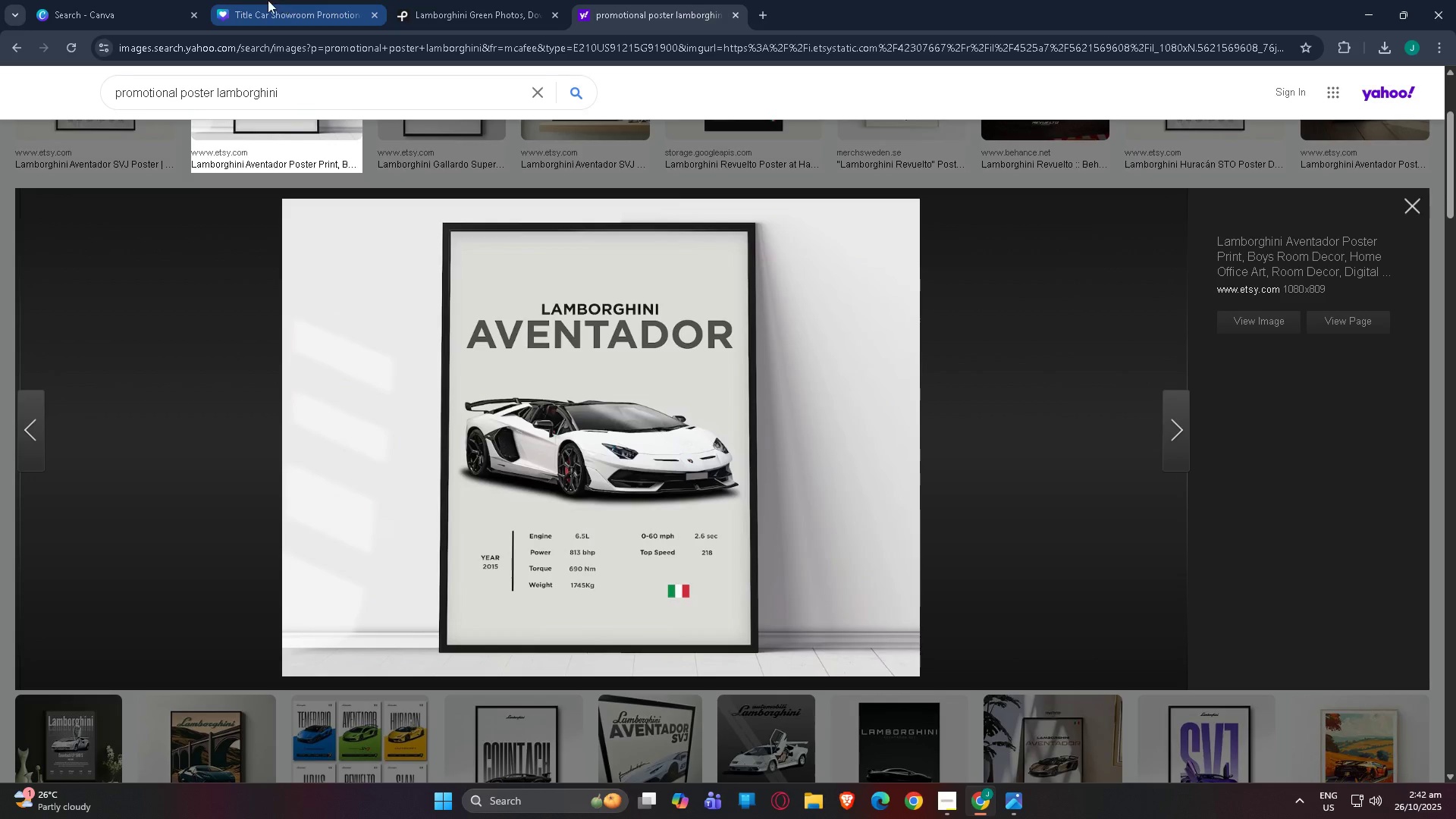 
left_click([236, 0])
 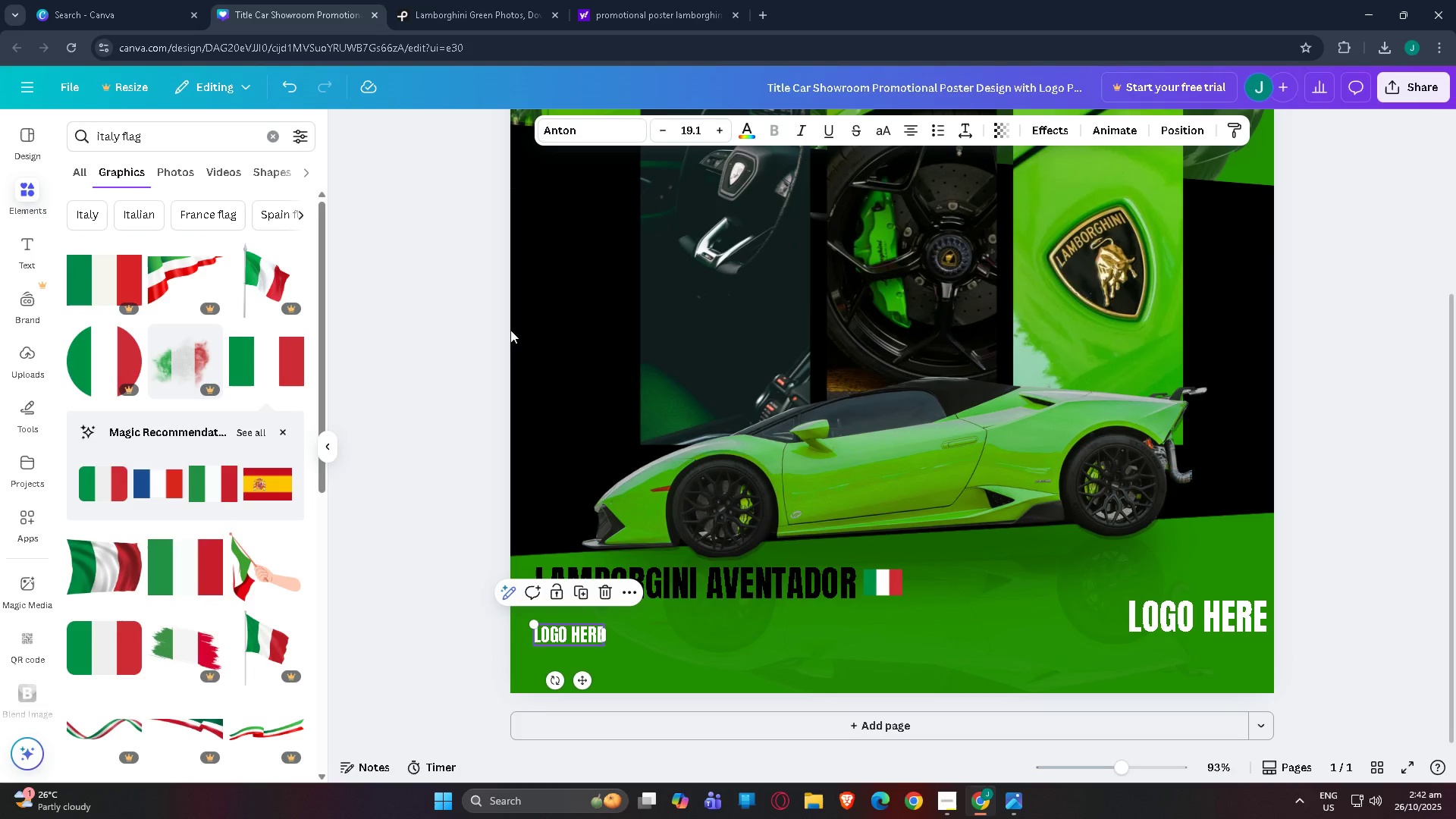 
key(Shift+ShiftLeft)
 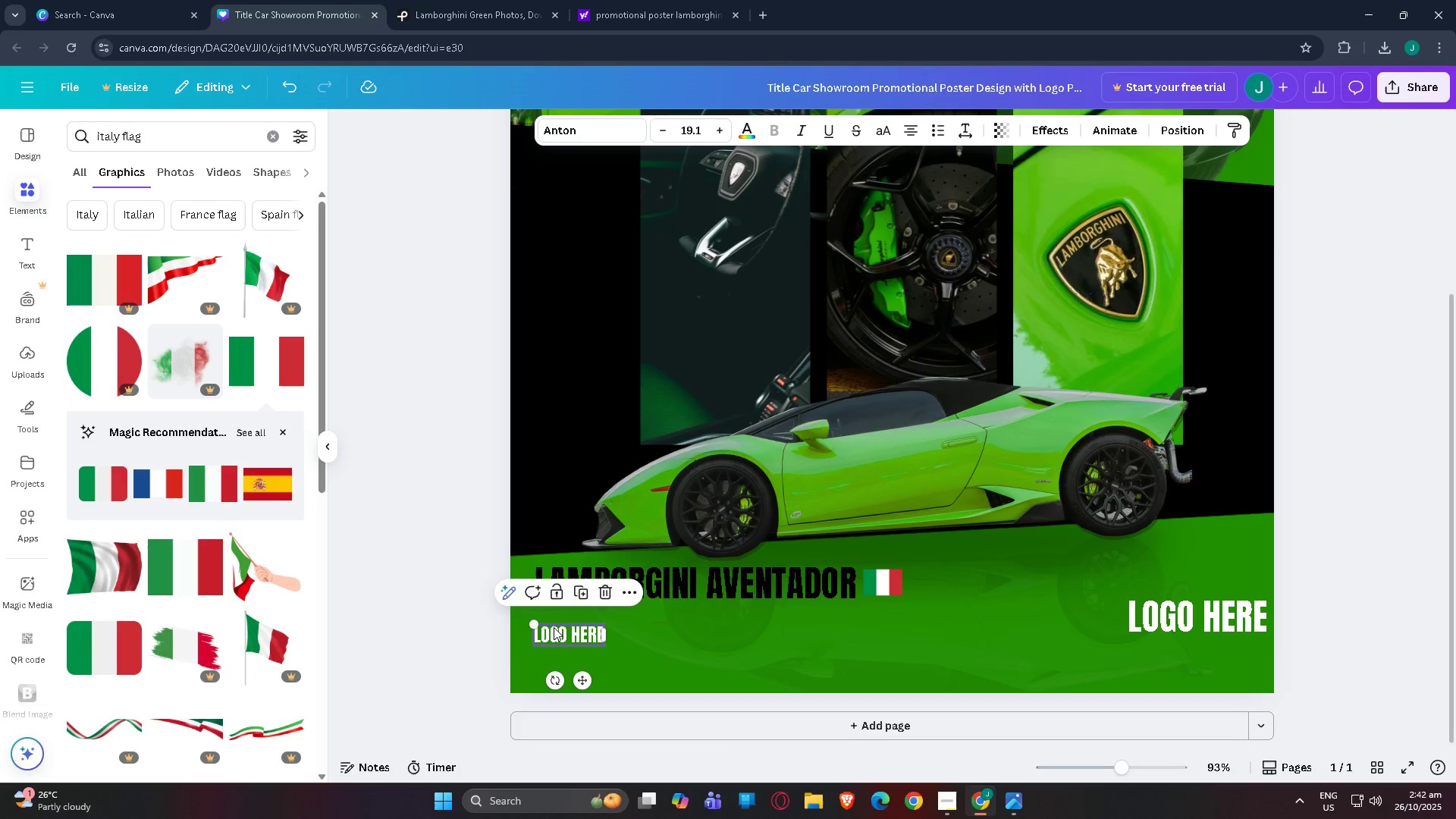 
double_click([561, 632])
 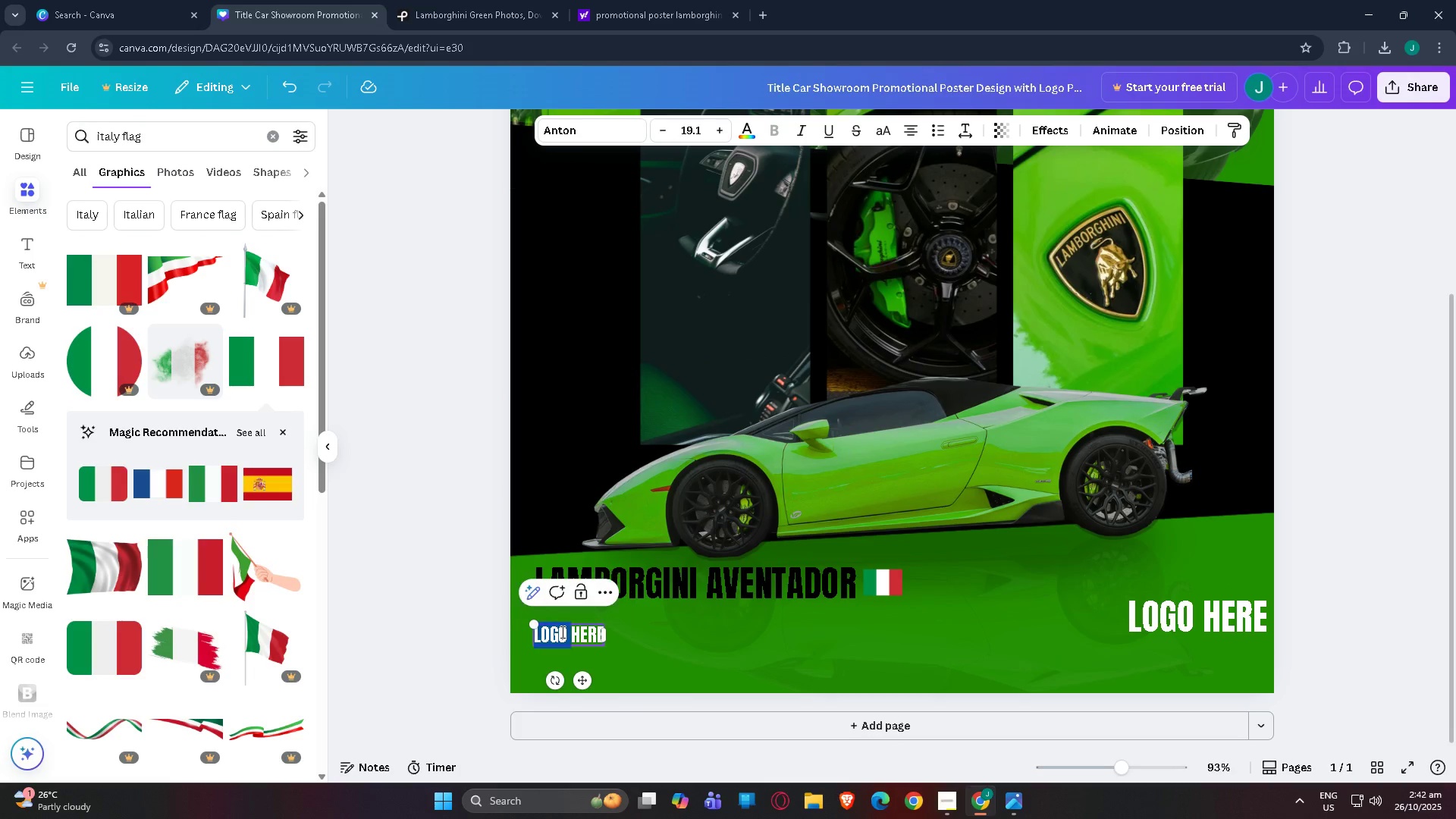 
triple_click([561, 632])
 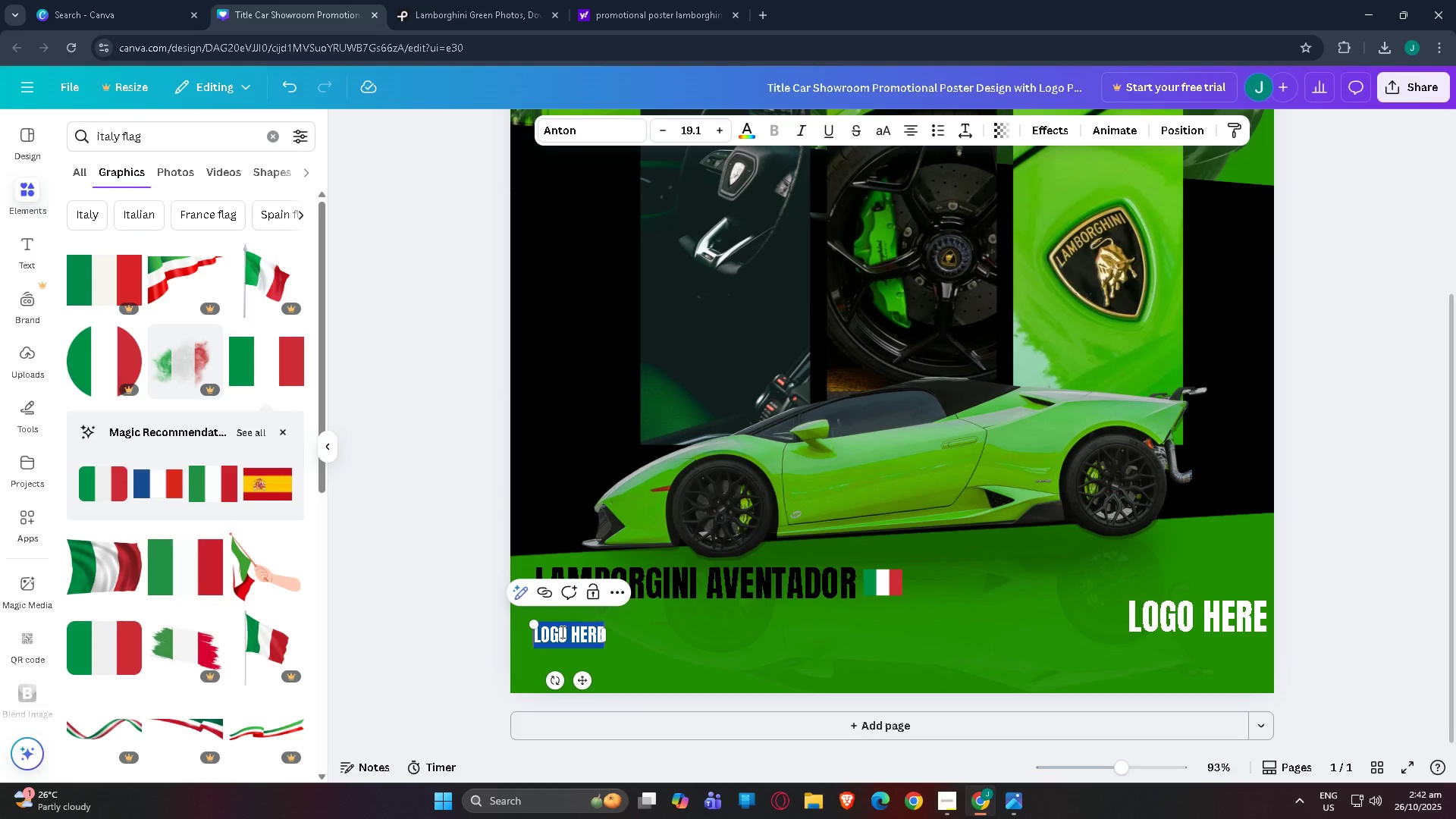 
triple_click([561, 632])
 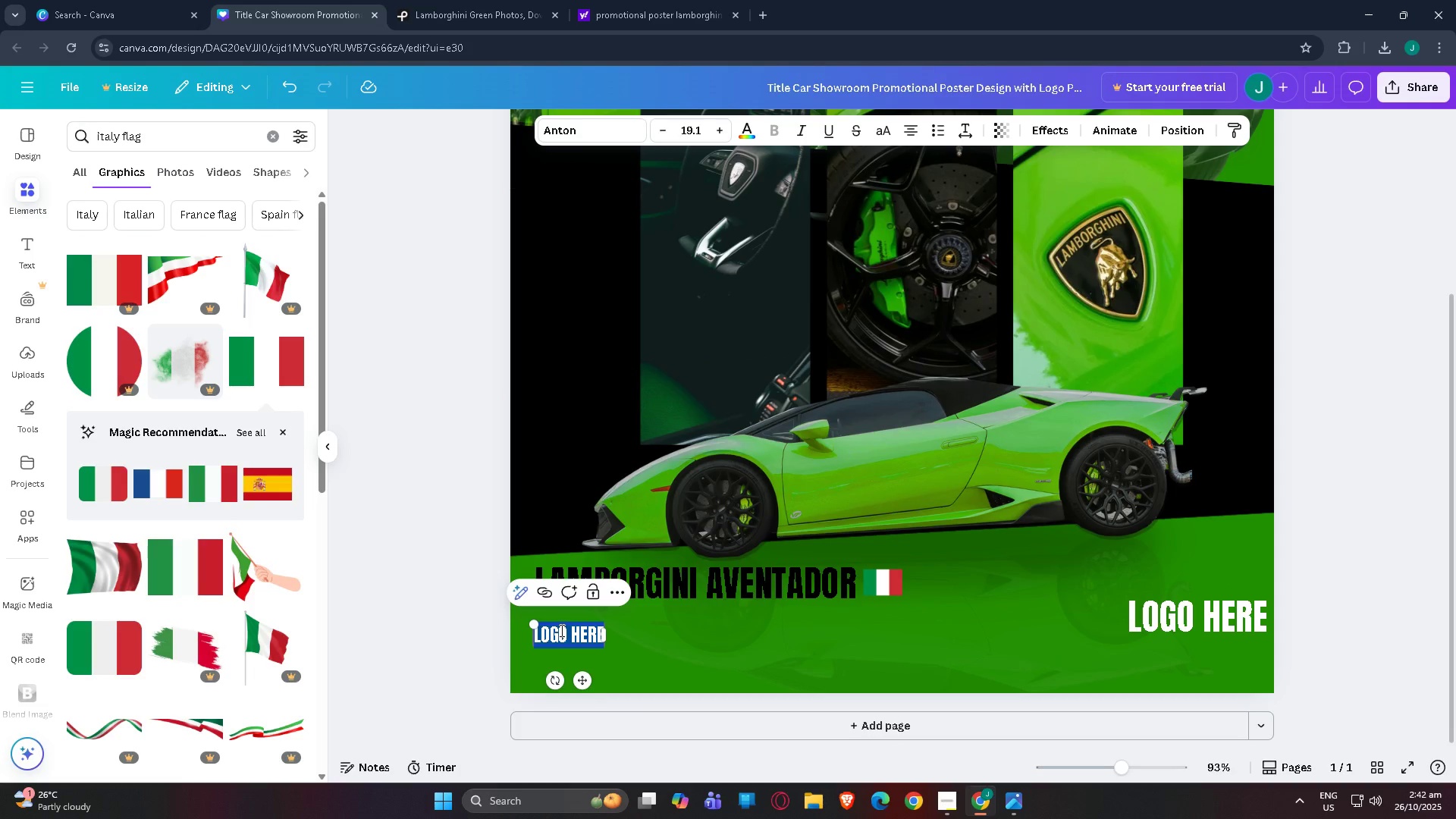 
type(65)
key(Backspace)
type(.5L Engine )
 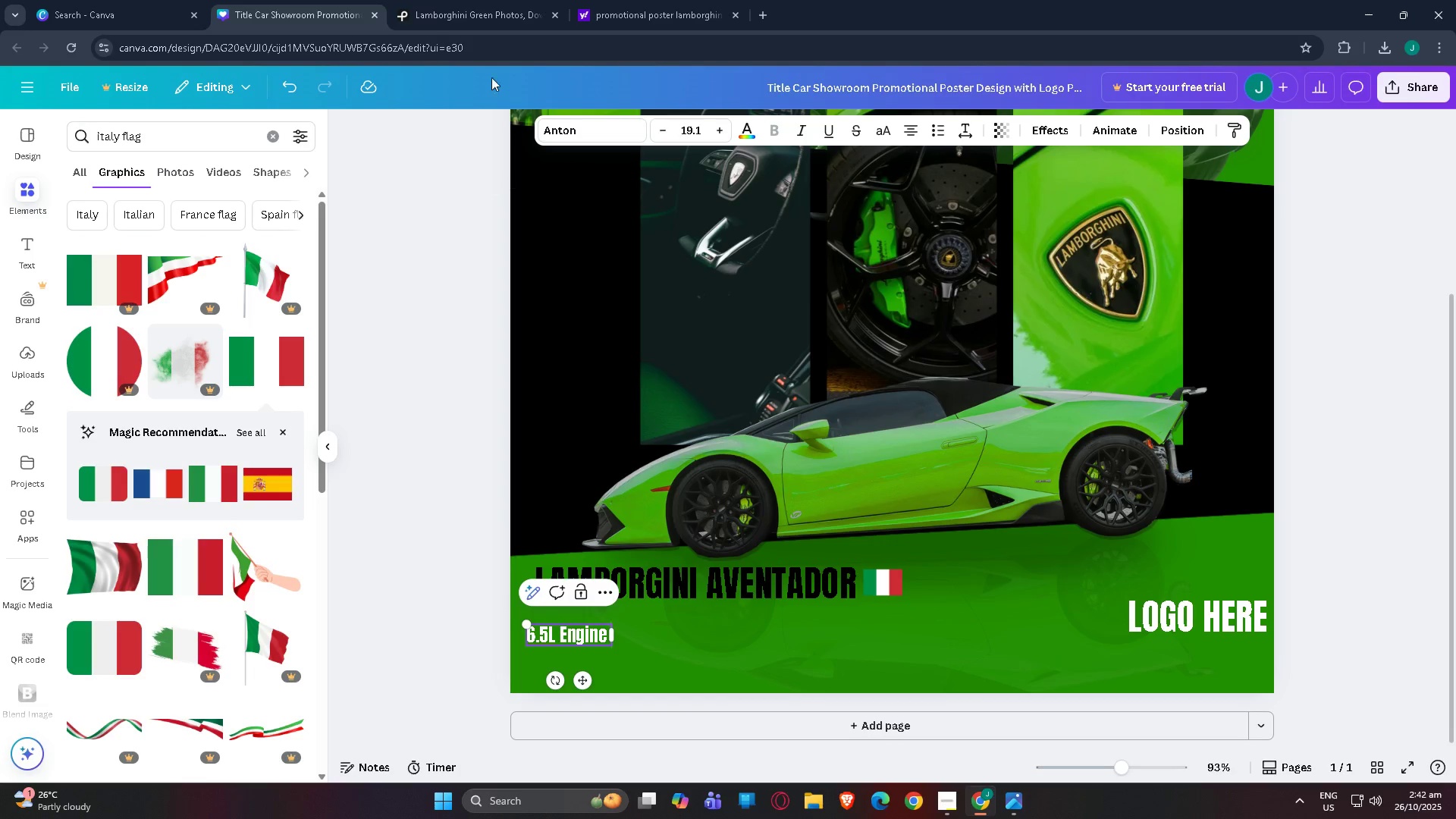 
left_click([500, 0])
 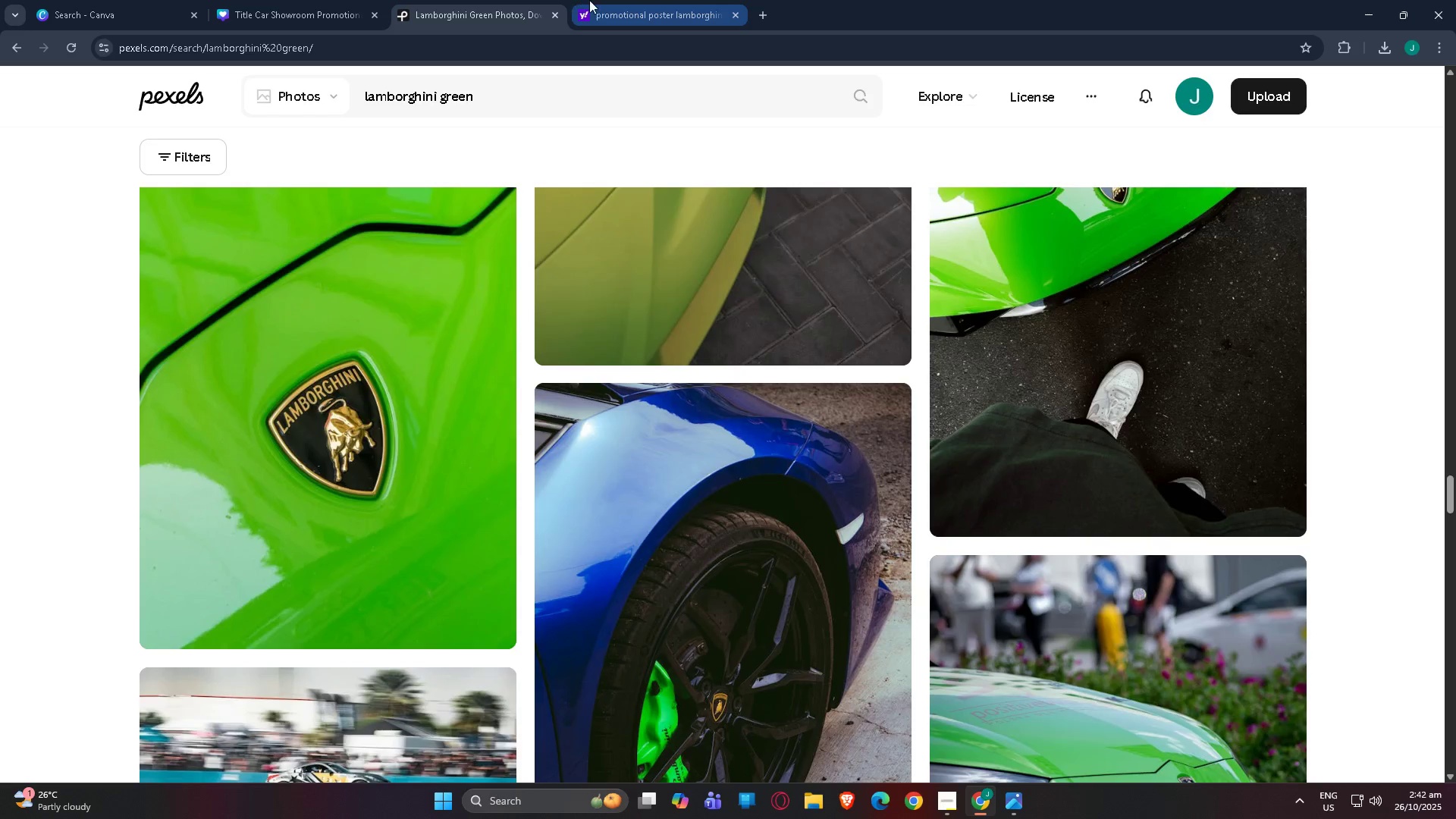 
left_click([592, 0])
 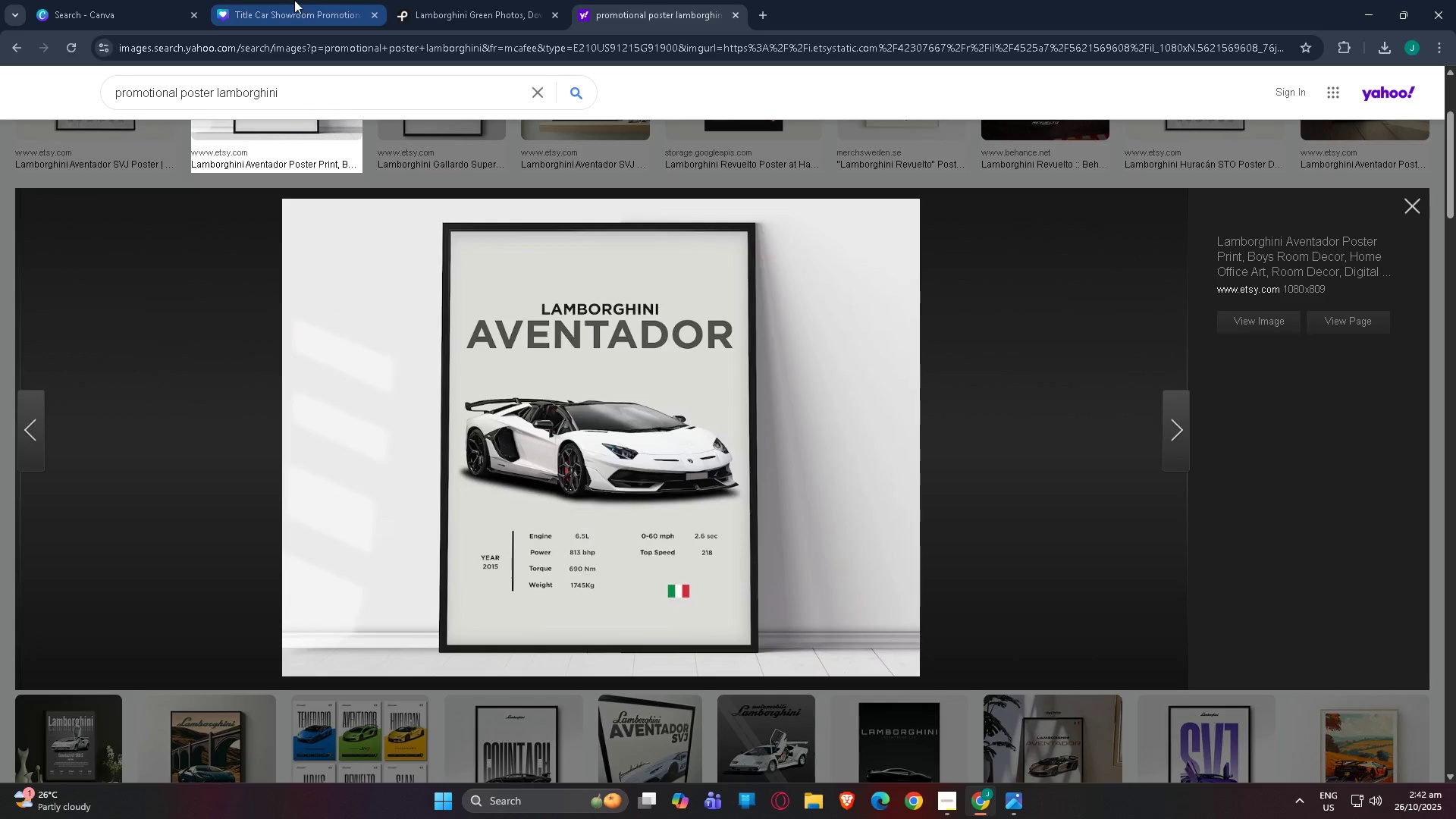 
left_click([249, 0])
 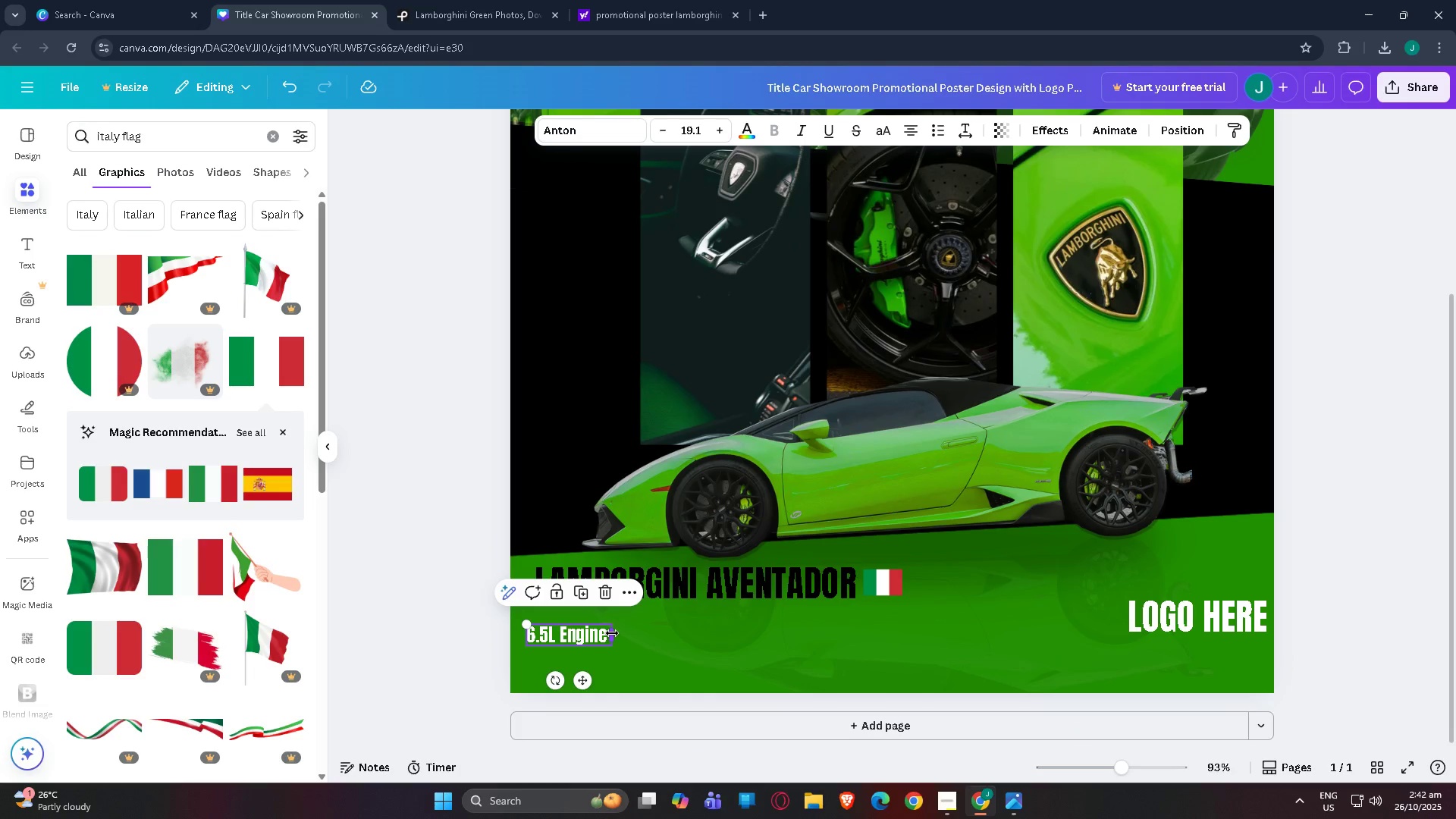 
double_click([604, 633])
 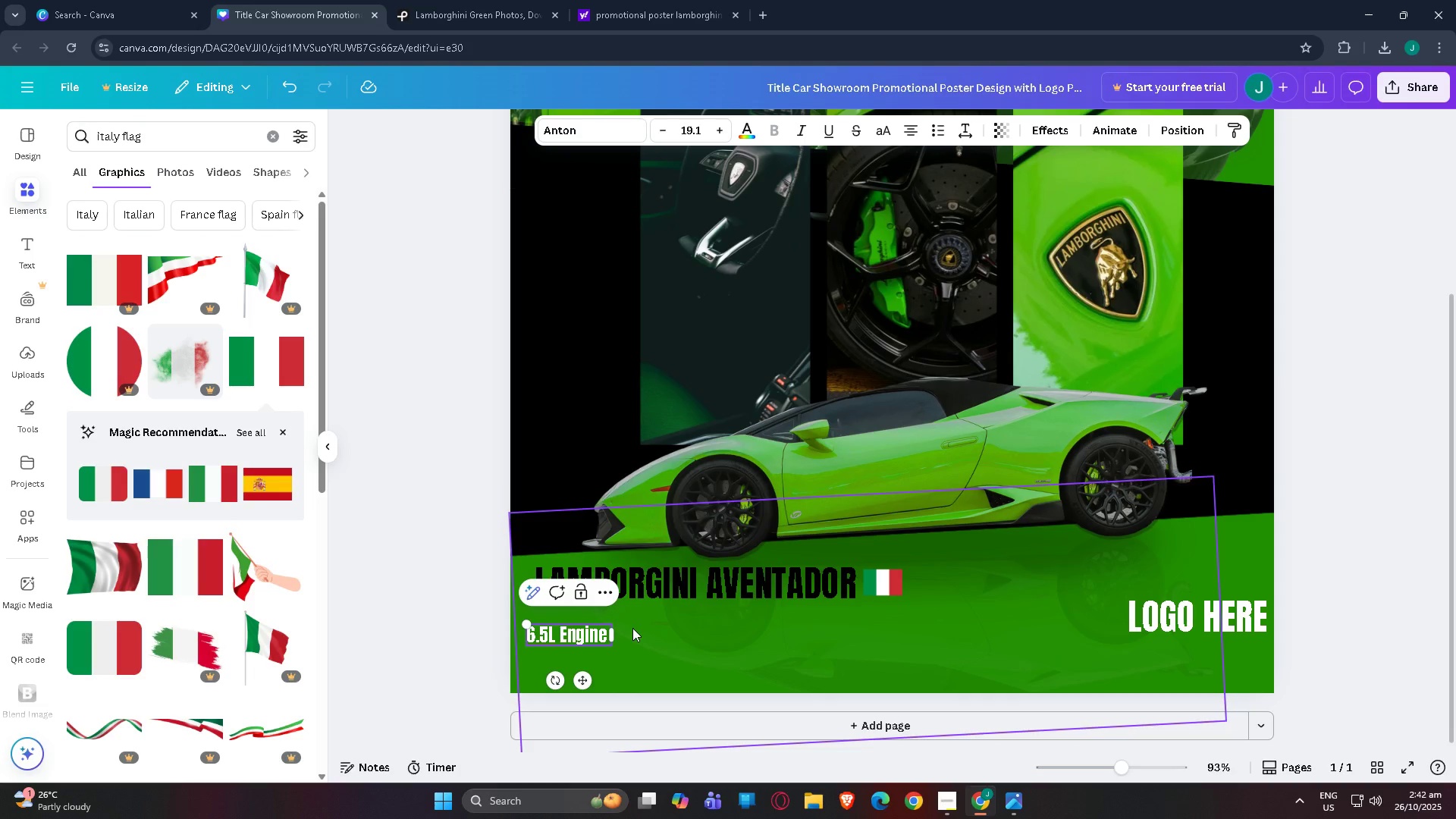 
type( with  )
 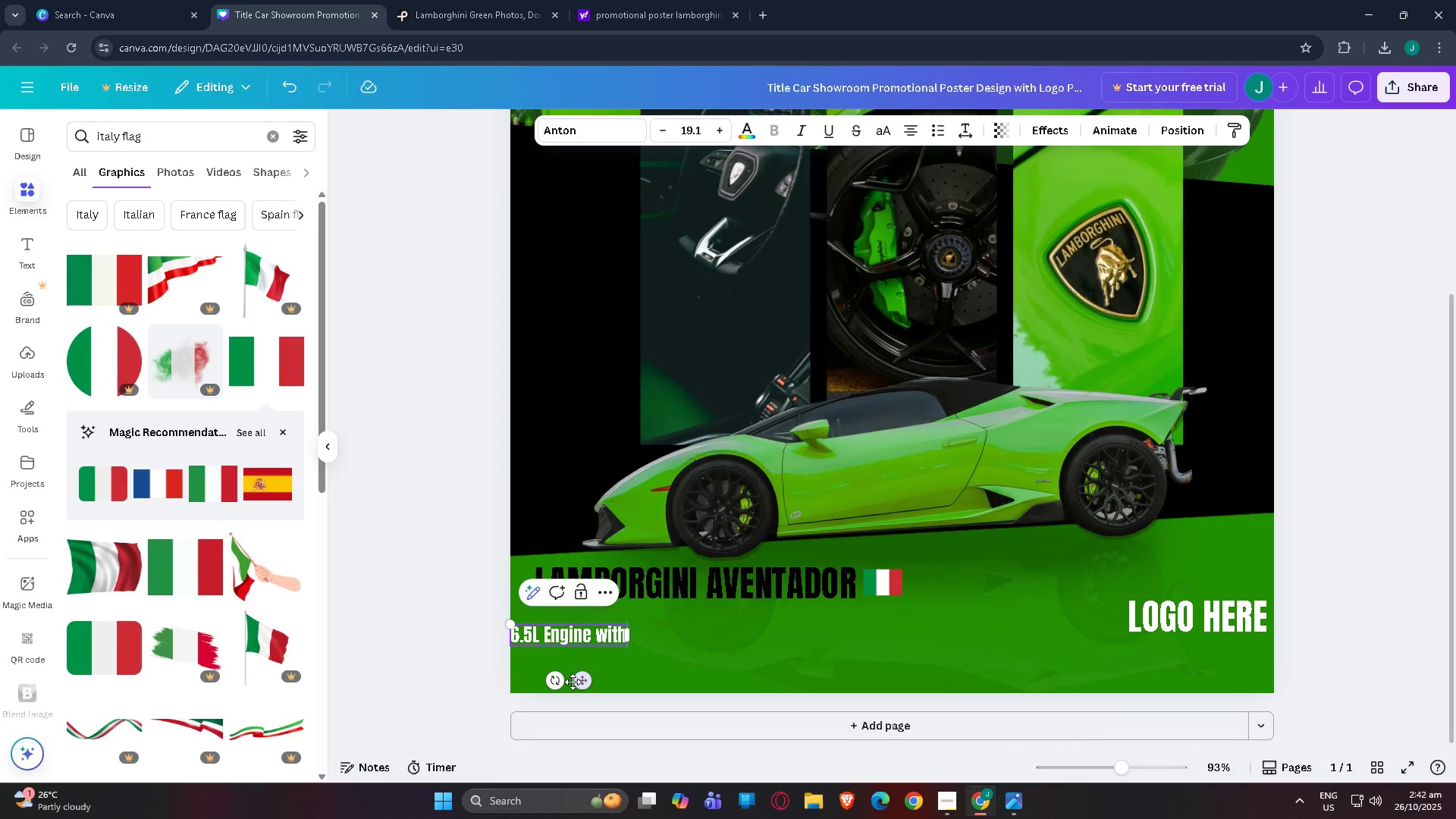 
left_click_drag(start_coordinate=[581, 682], to_coordinate=[605, 671])
 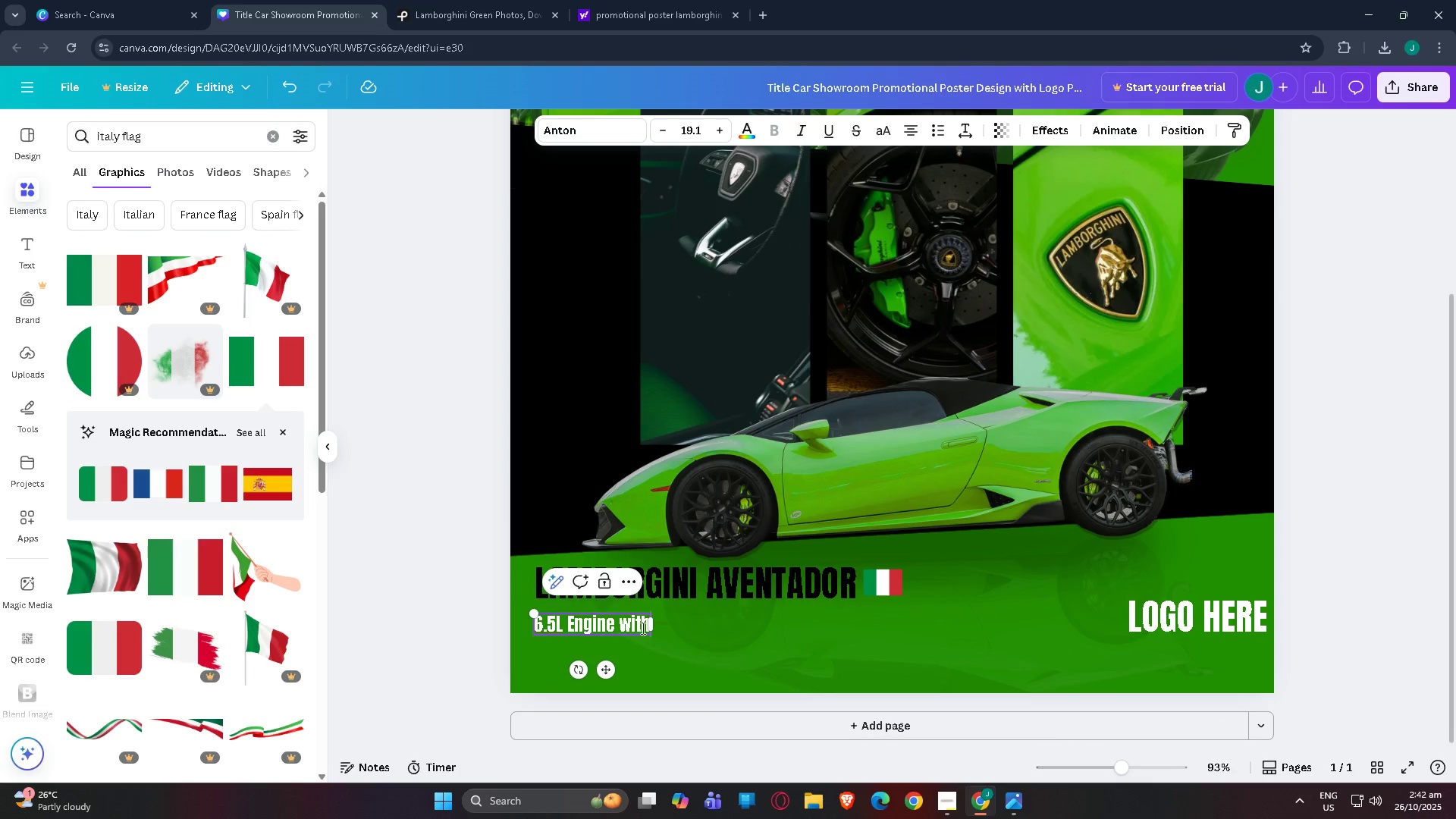 
left_click([642, 628])
 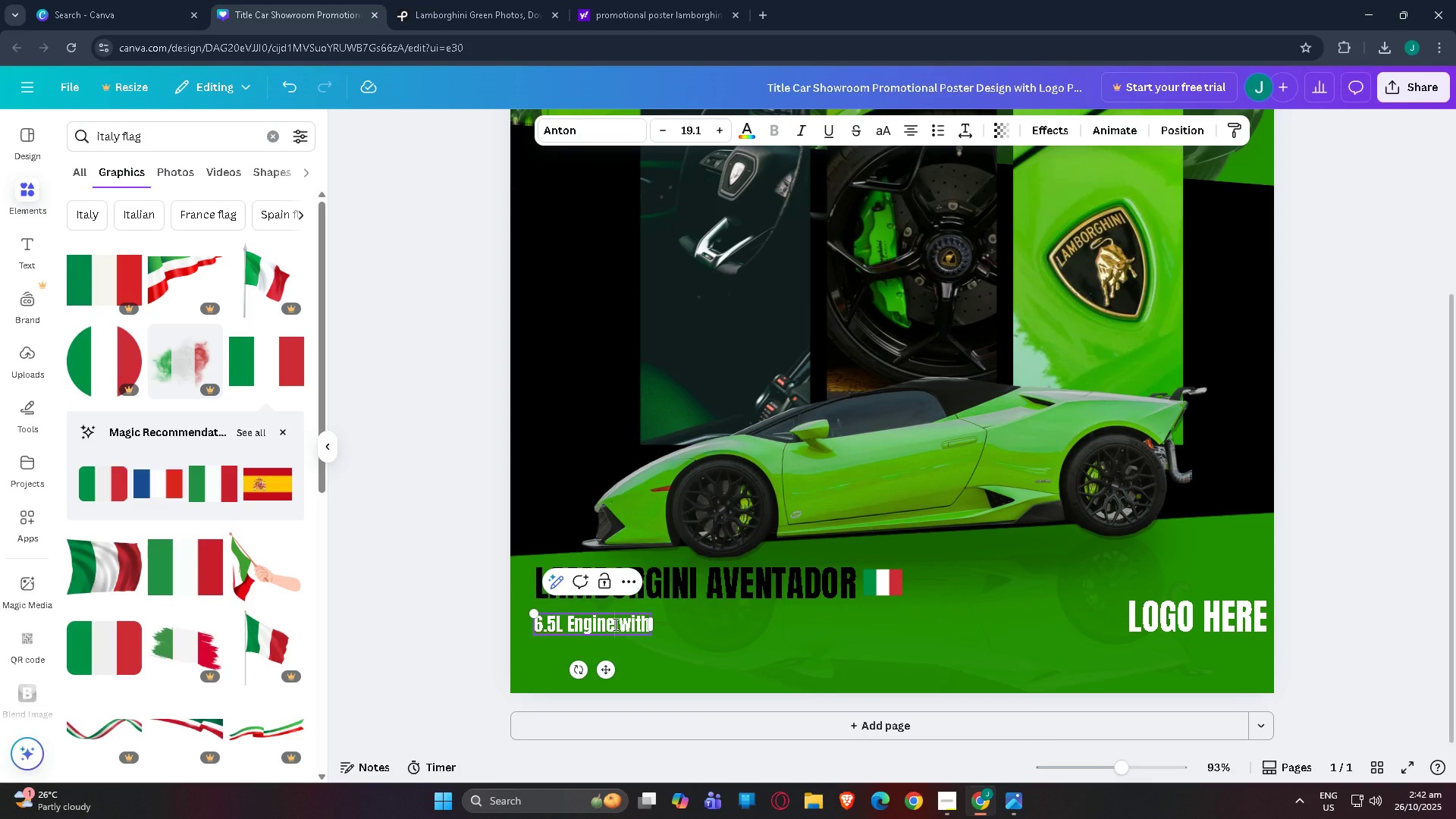 
double_click([614, 624])
 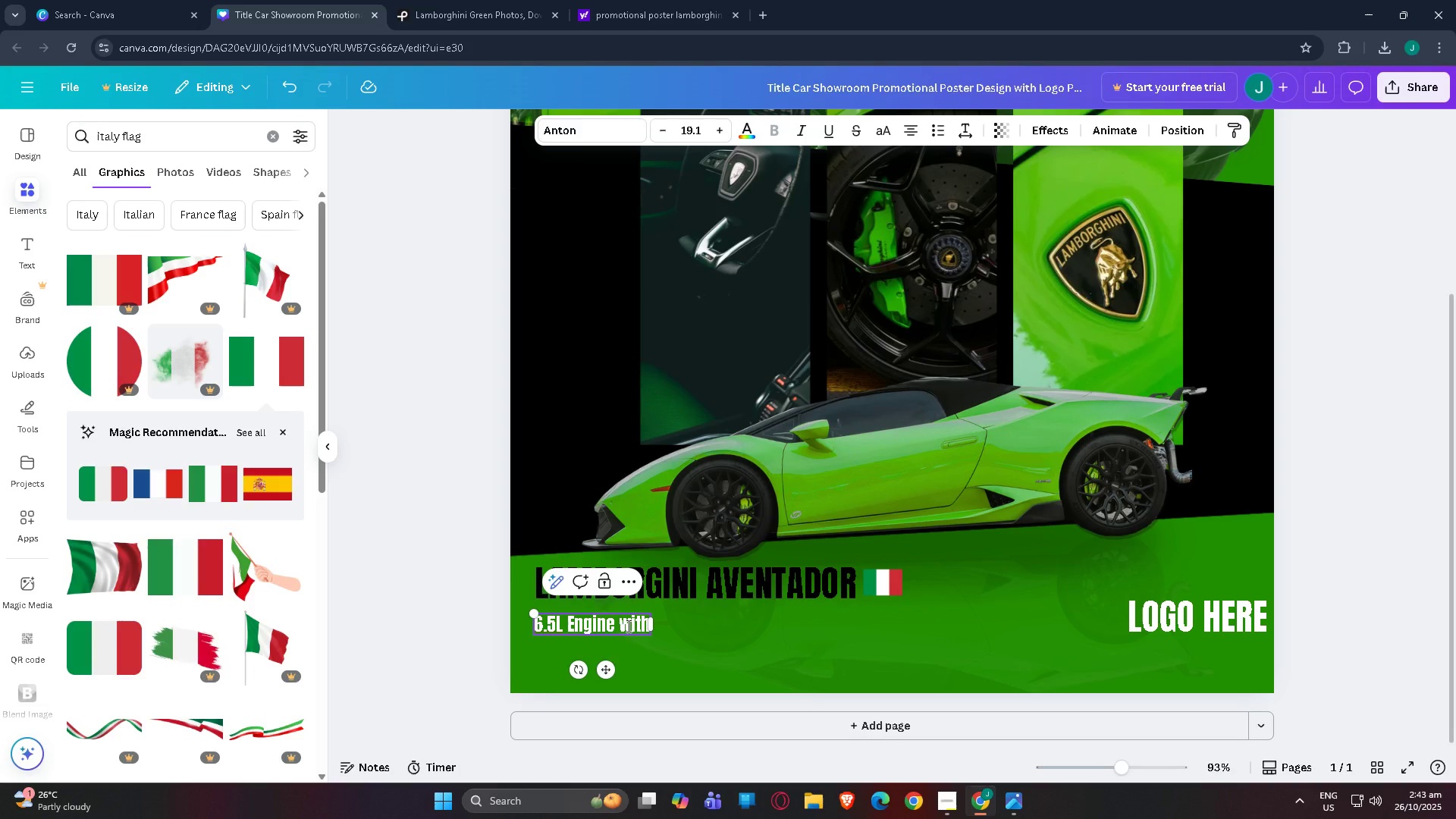 
wait(31.96)
 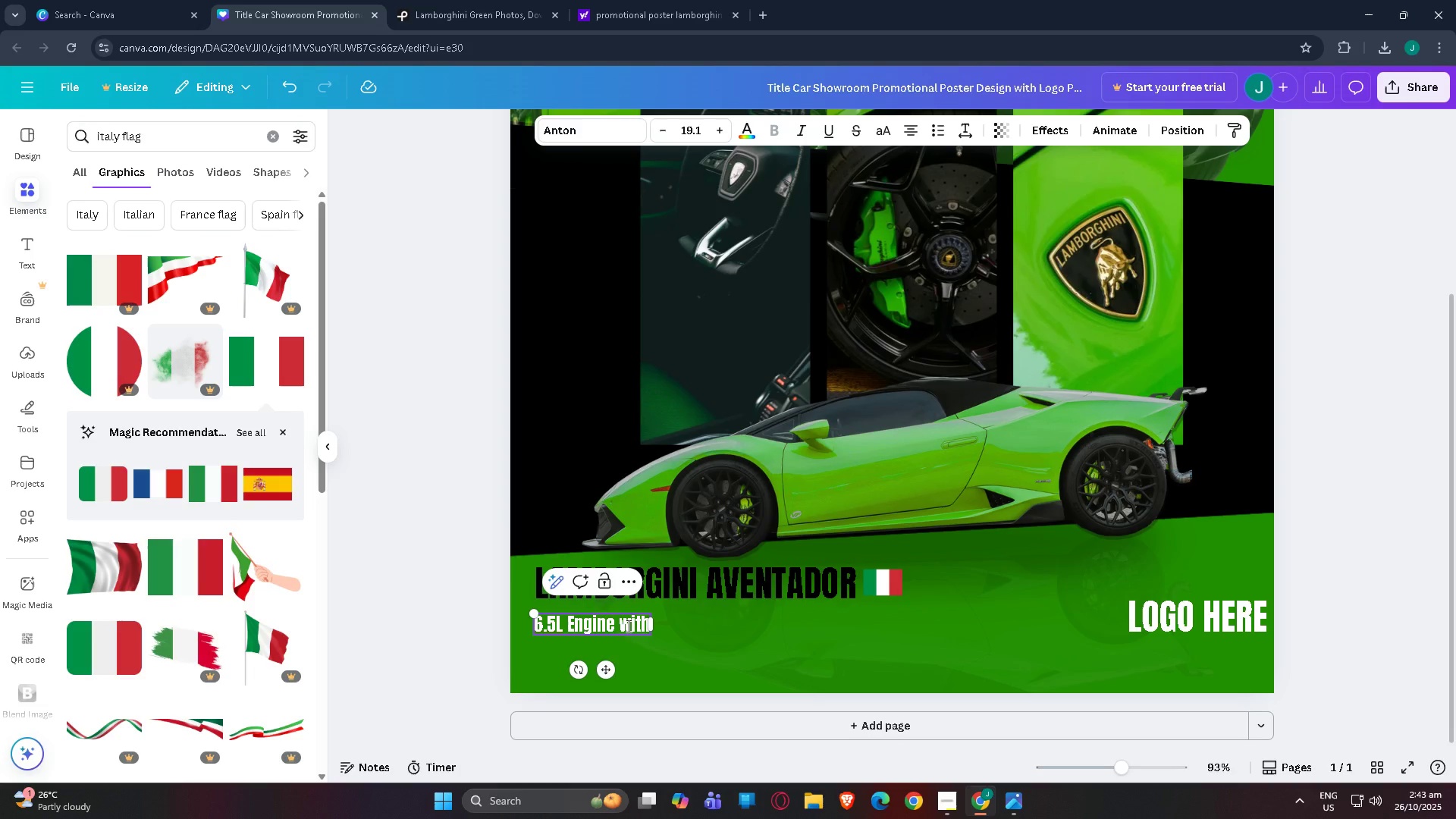 
left_click([644, 632])
 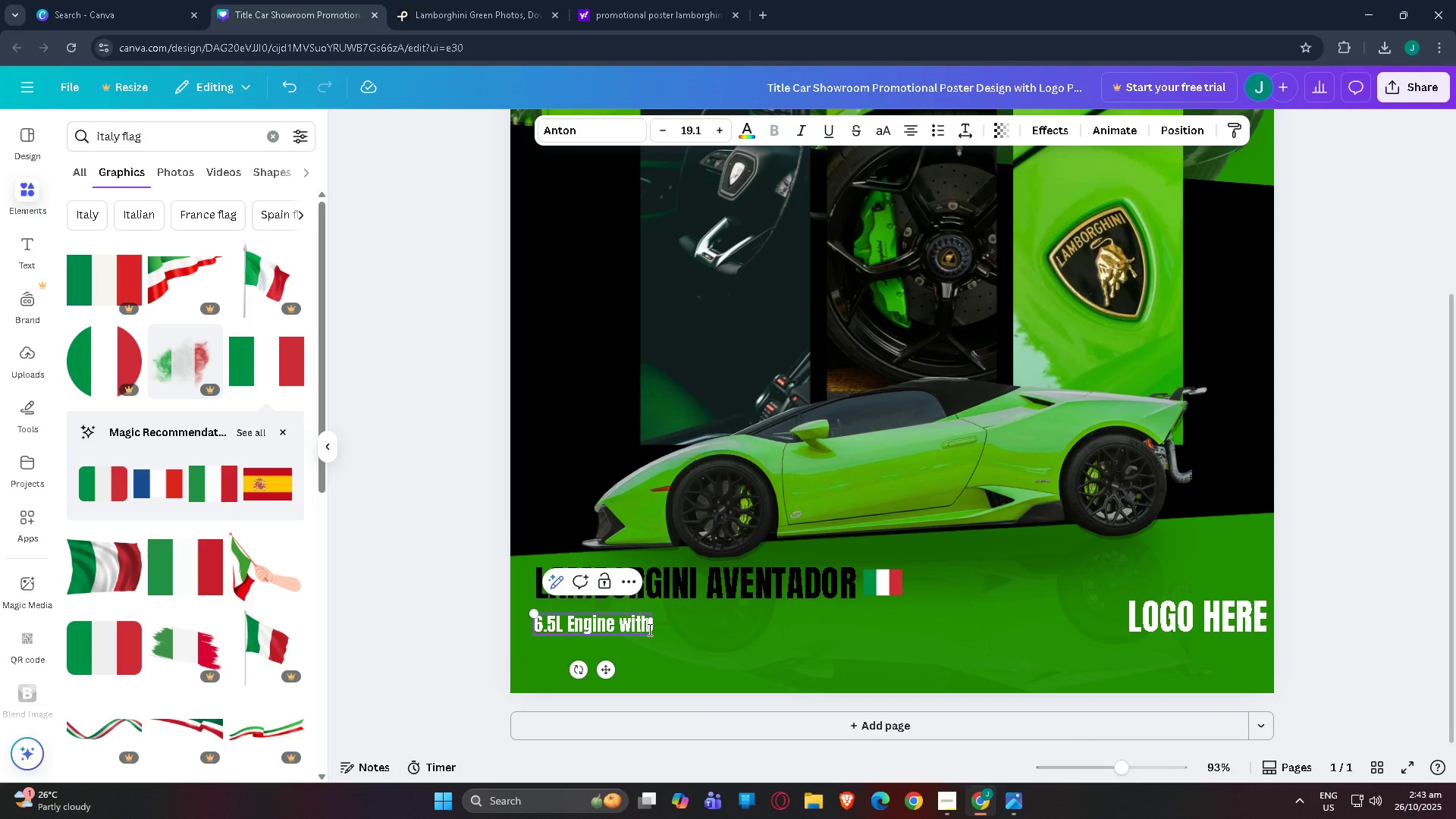 
left_click_drag(start_coordinate=[649, 629], to_coordinate=[534, 626])
 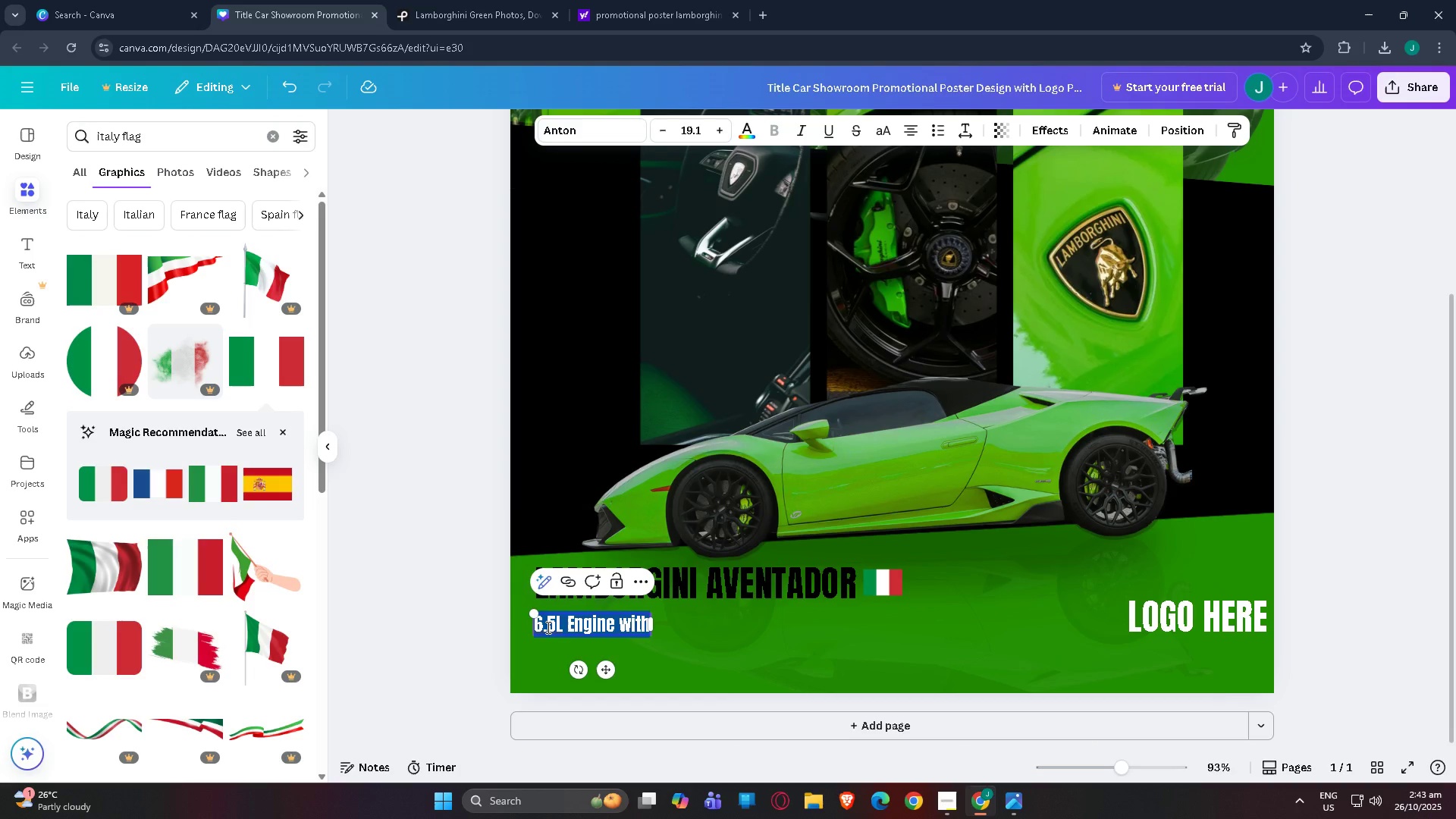 
type(Featuj)
key(Backspace)
type(res an extremely nb)
key(Backspace)
key(Backspace)
type(n)
key(Backspace)
type(bl)
key(Backspace)
type(old,  anguular )
key(Backspace)
type(, and aerodynamic  design, and aerodynamic design)
 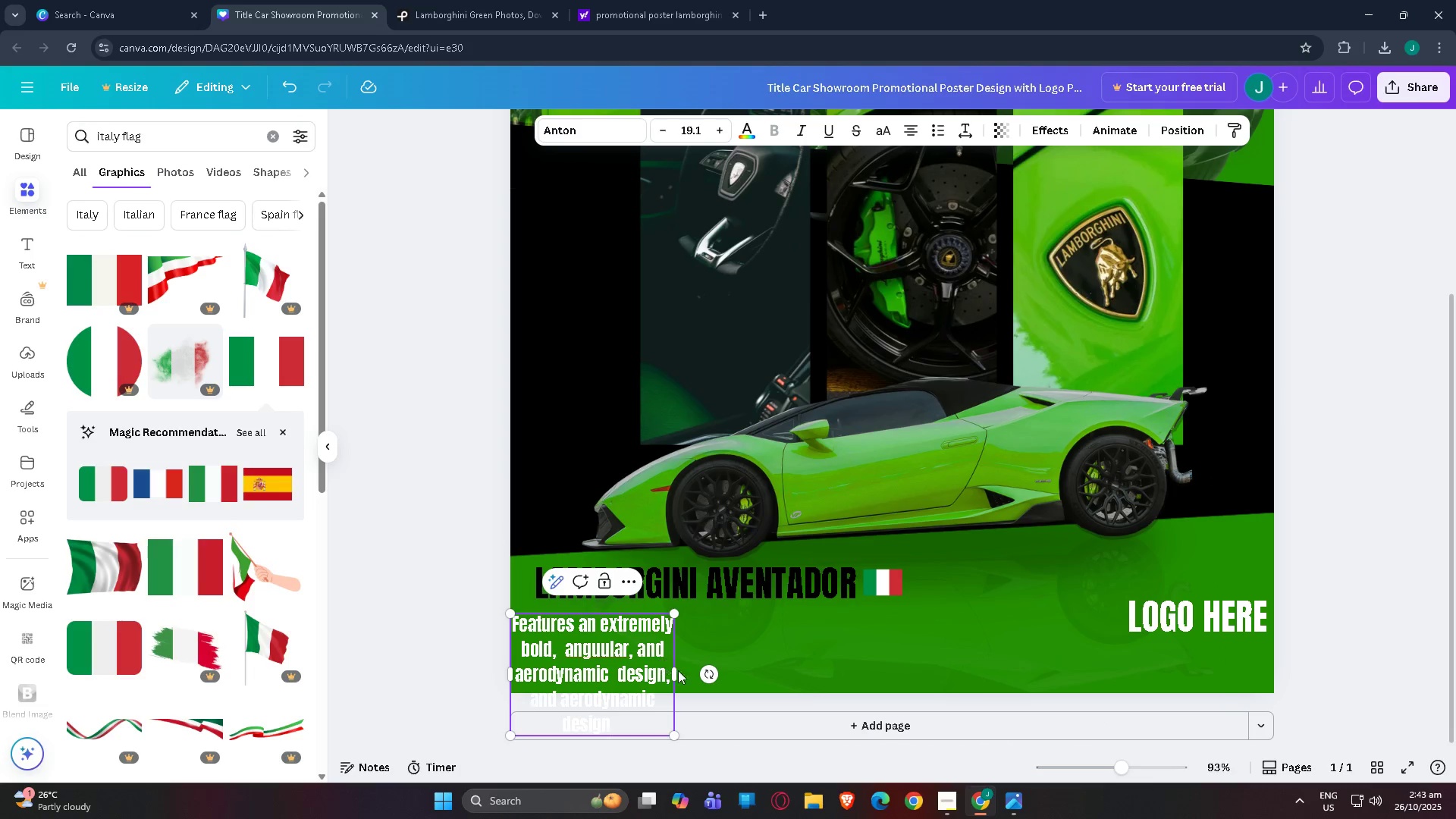 
left_click_drag(start_coordinate=[678, 676], to_coordinate=[1174, 578])
 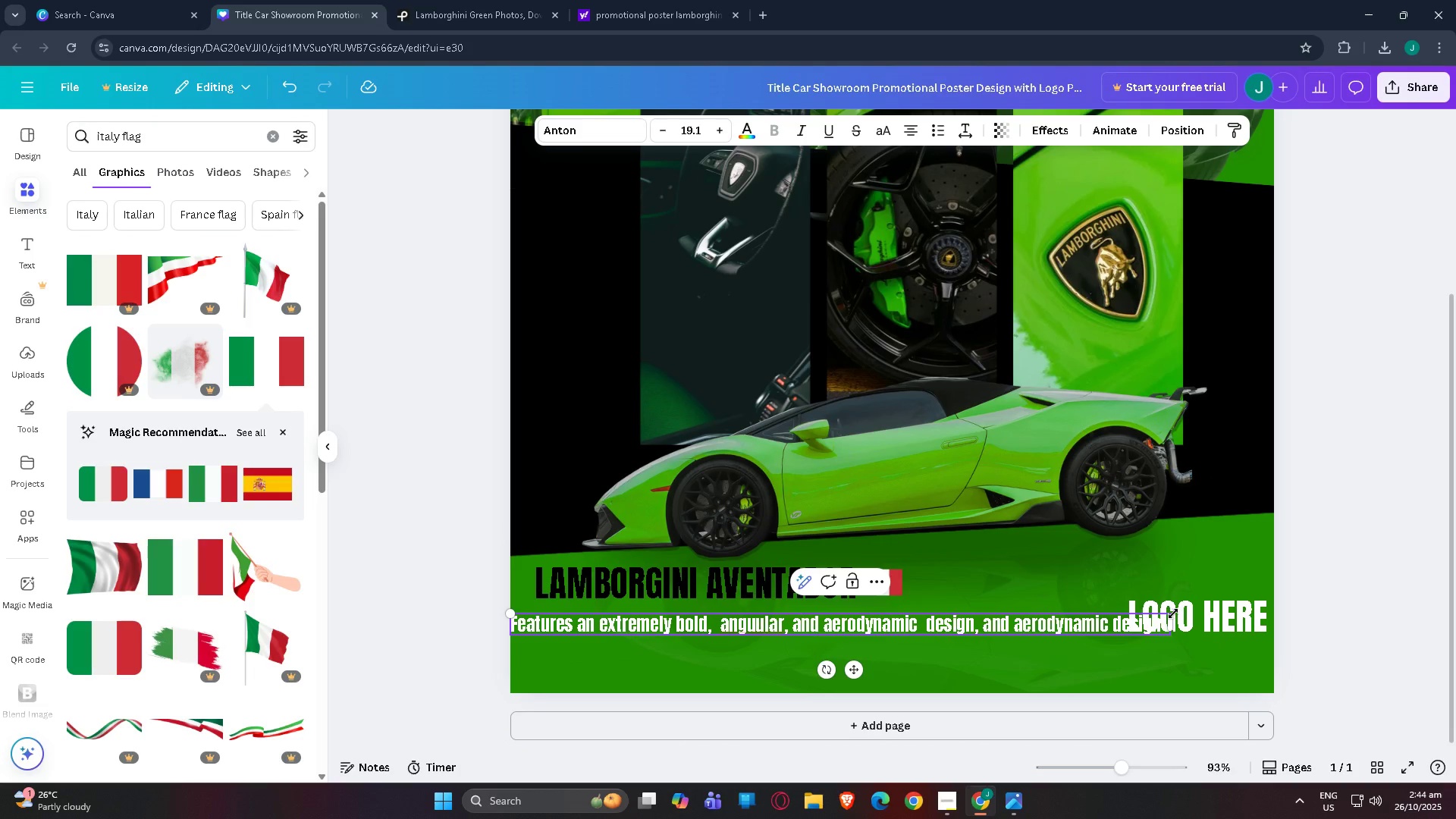 
left_click_drag(start_coordinate=[1173, 613], to_coordinate=[968, 616])
 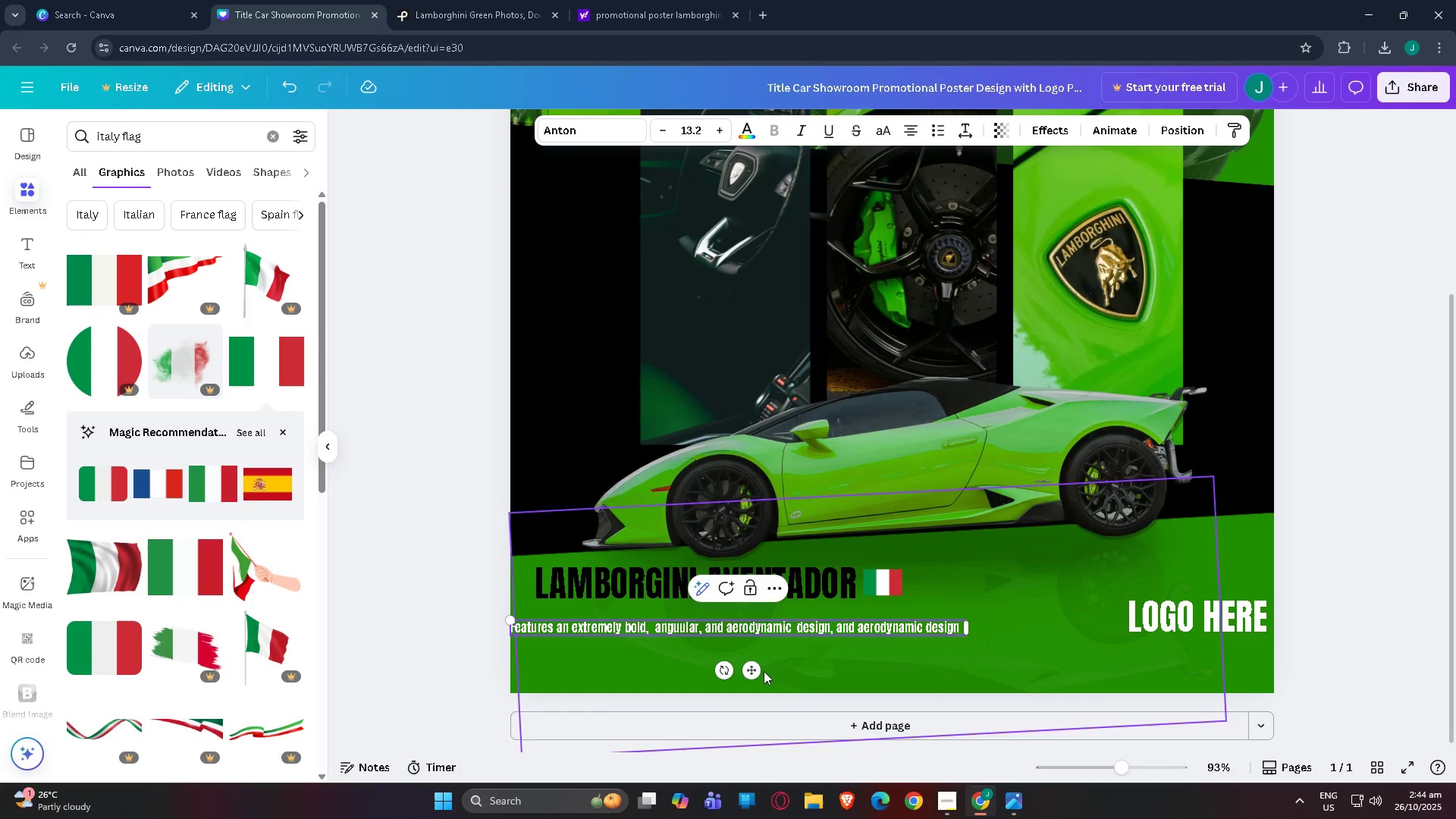 
left_click_drag(start_coordinate=[755, 672], to_coordinate=[774, 659])
 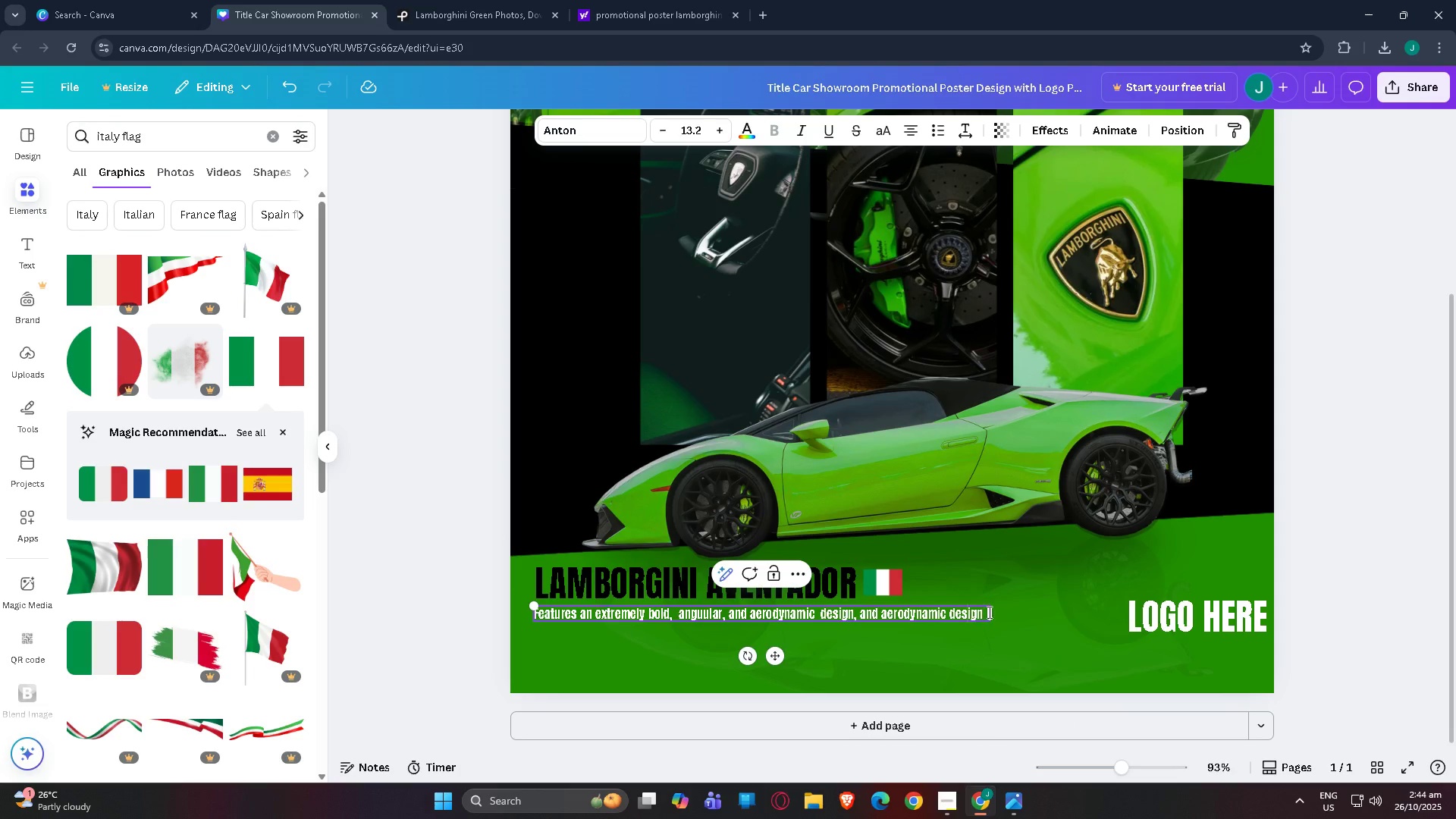 
double_click([988, 612])
 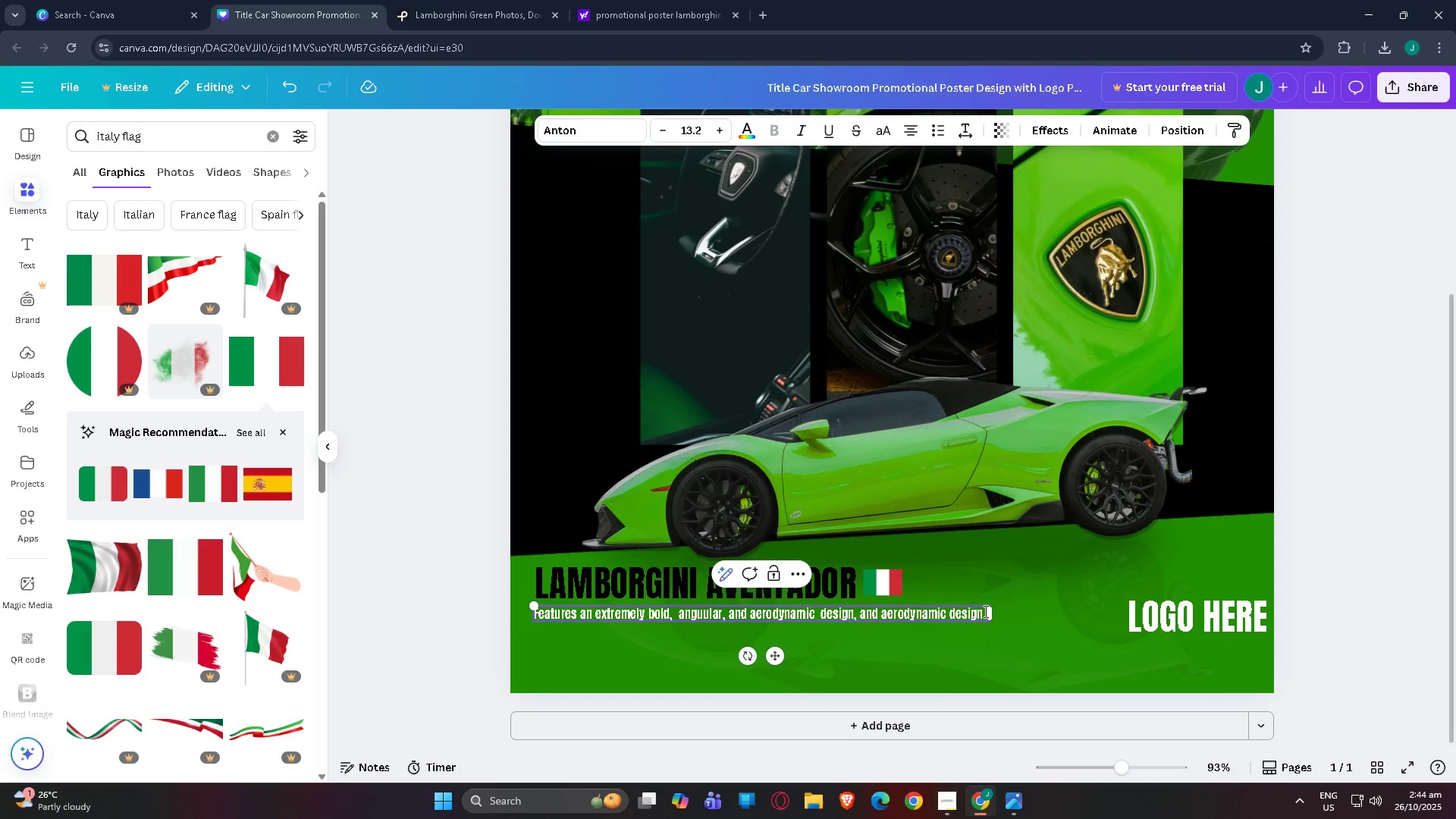 
triple_click([984, 611])
 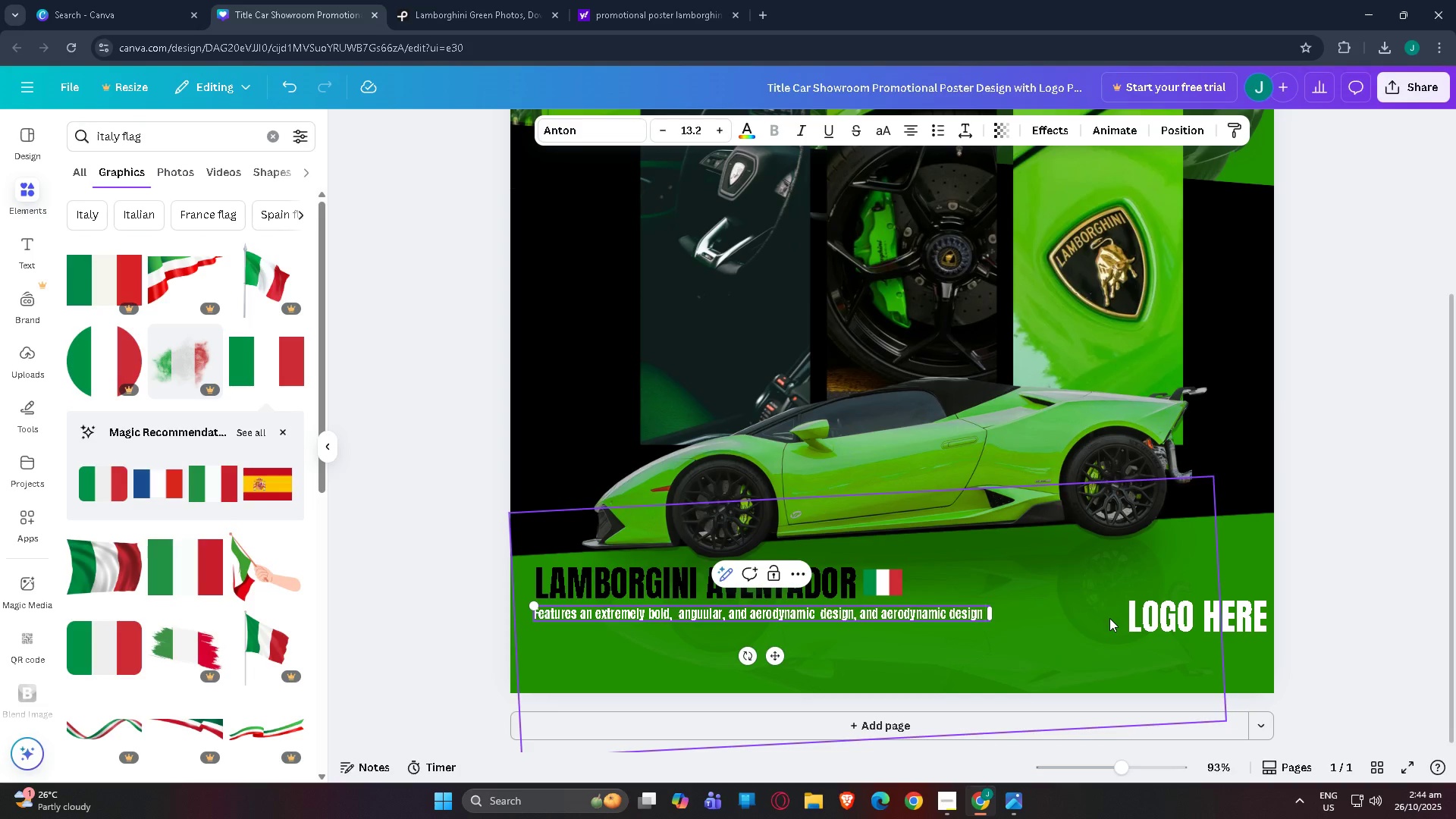 
key(Backspace)
 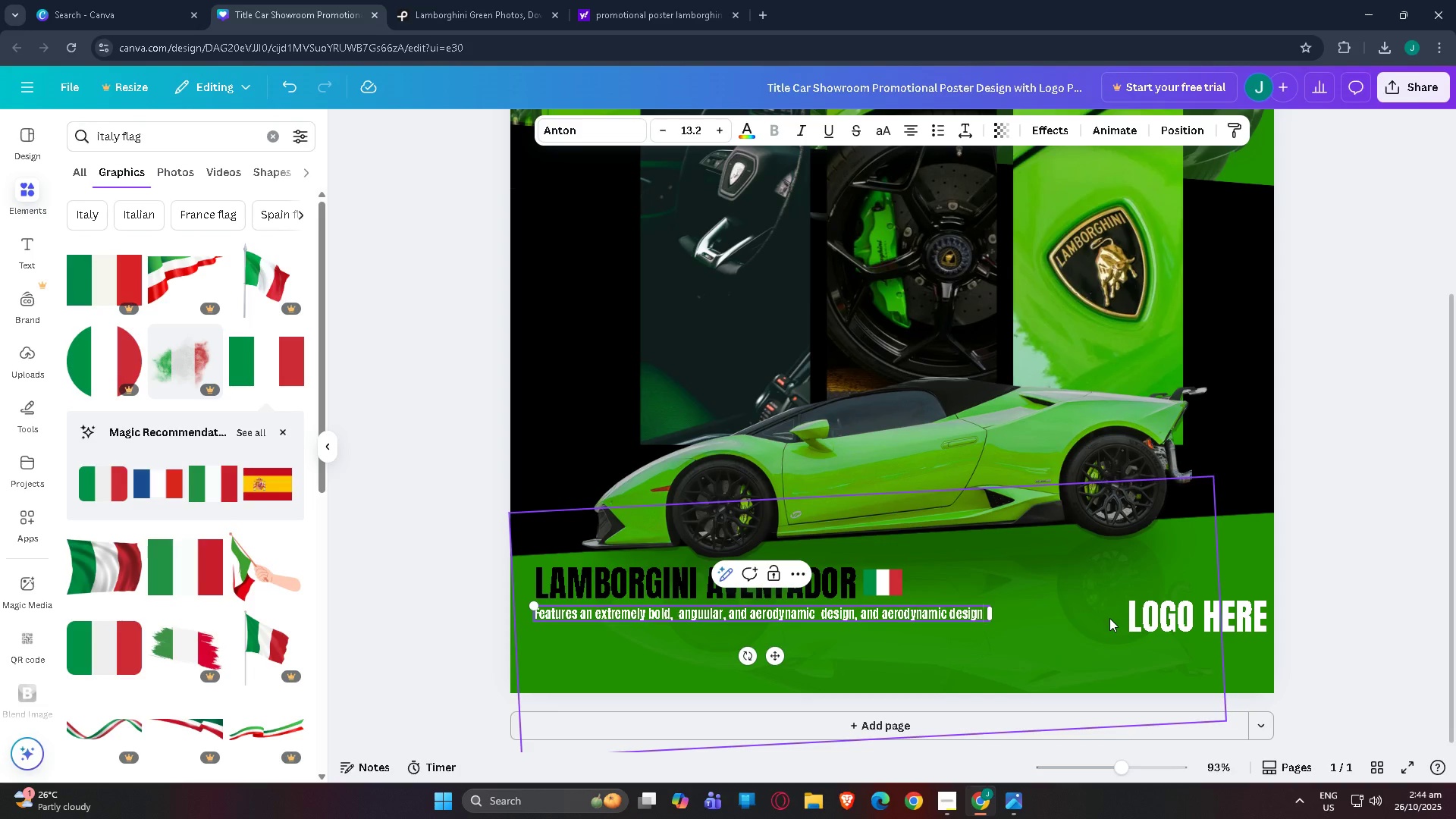 
key(Period)
 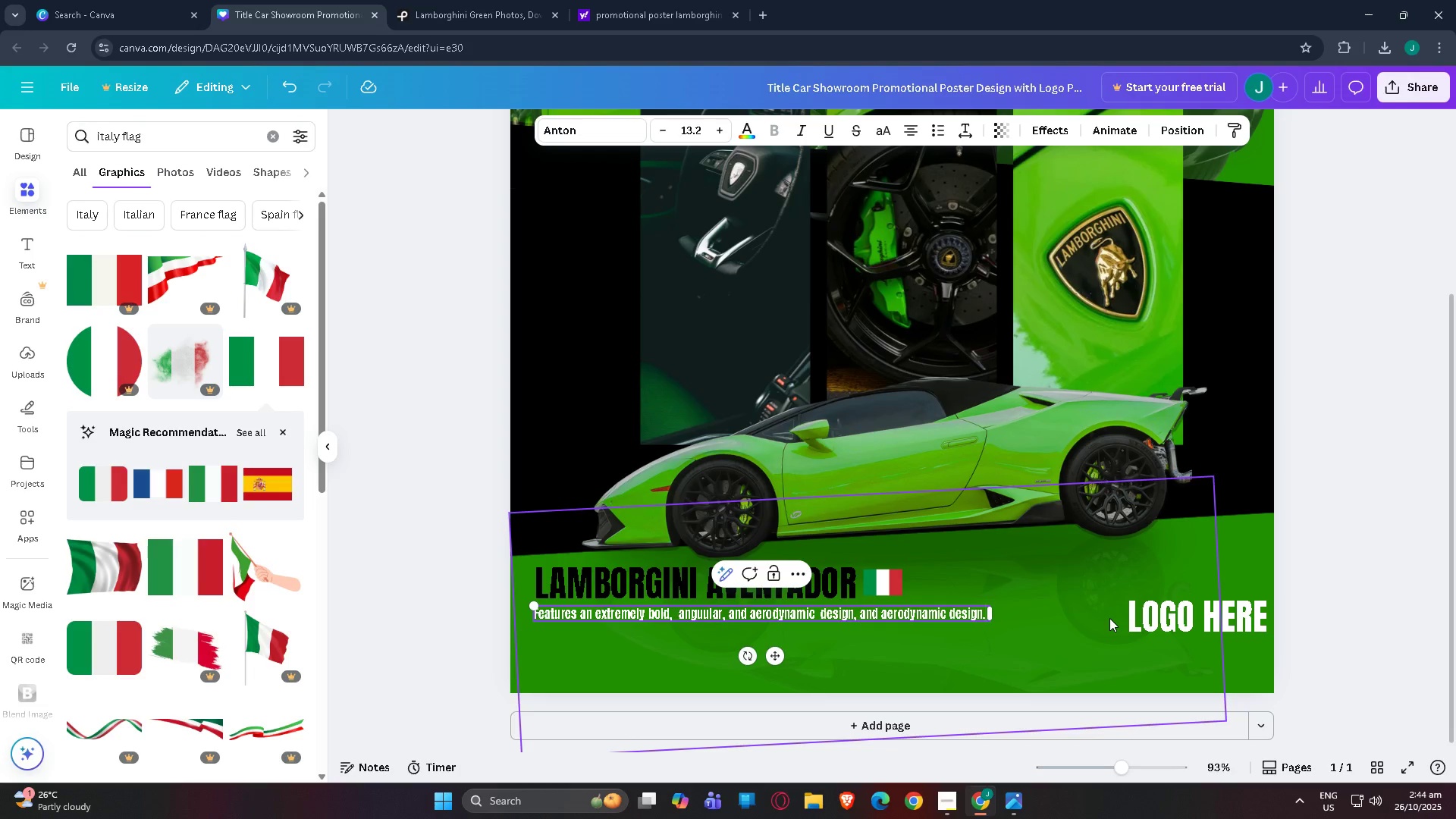 
type( It utilize a  lightweight  and highly rigid  carbon fiber)
 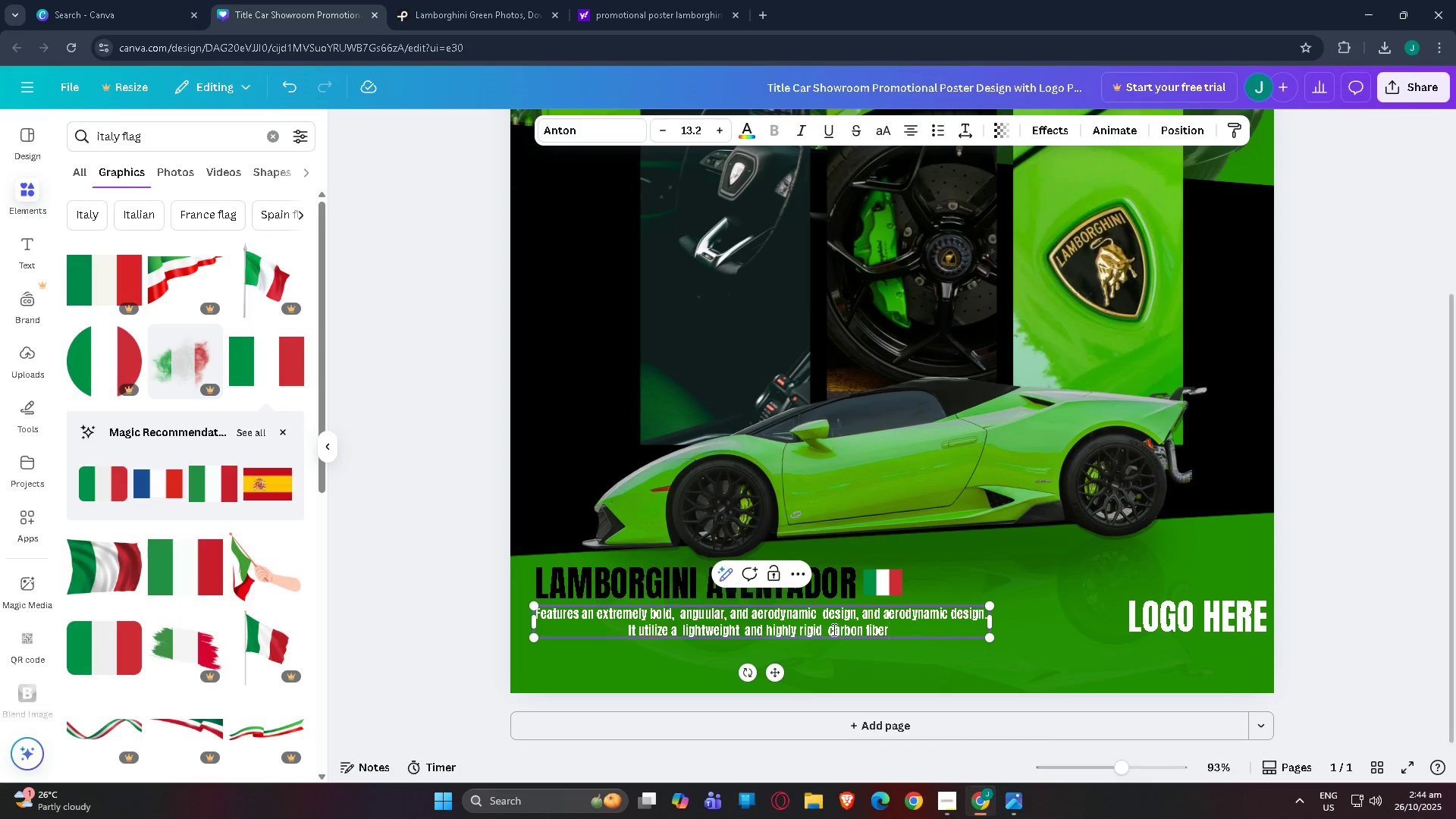 
double_click([826, 629])
 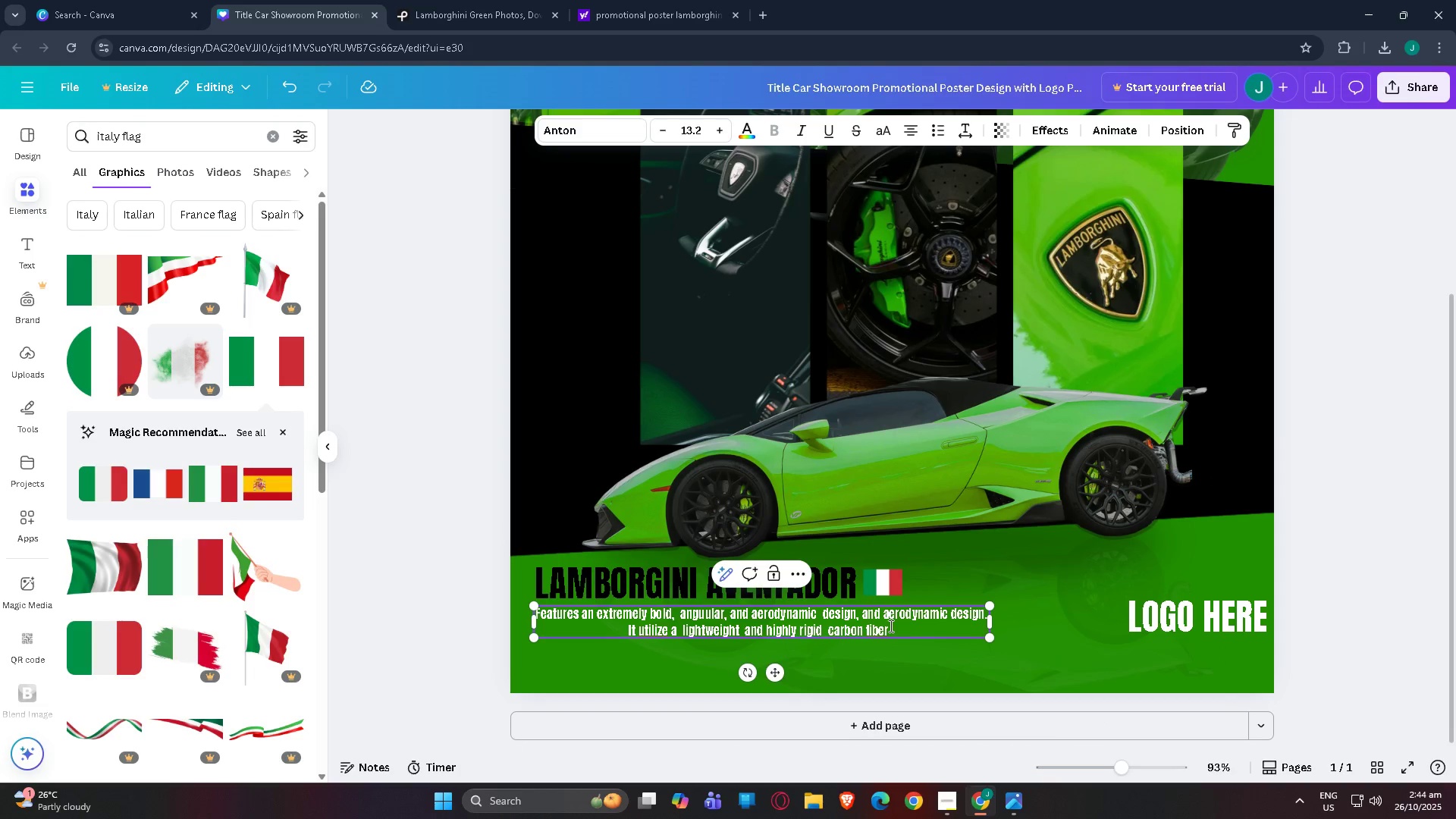 
key(ArrowRight)
 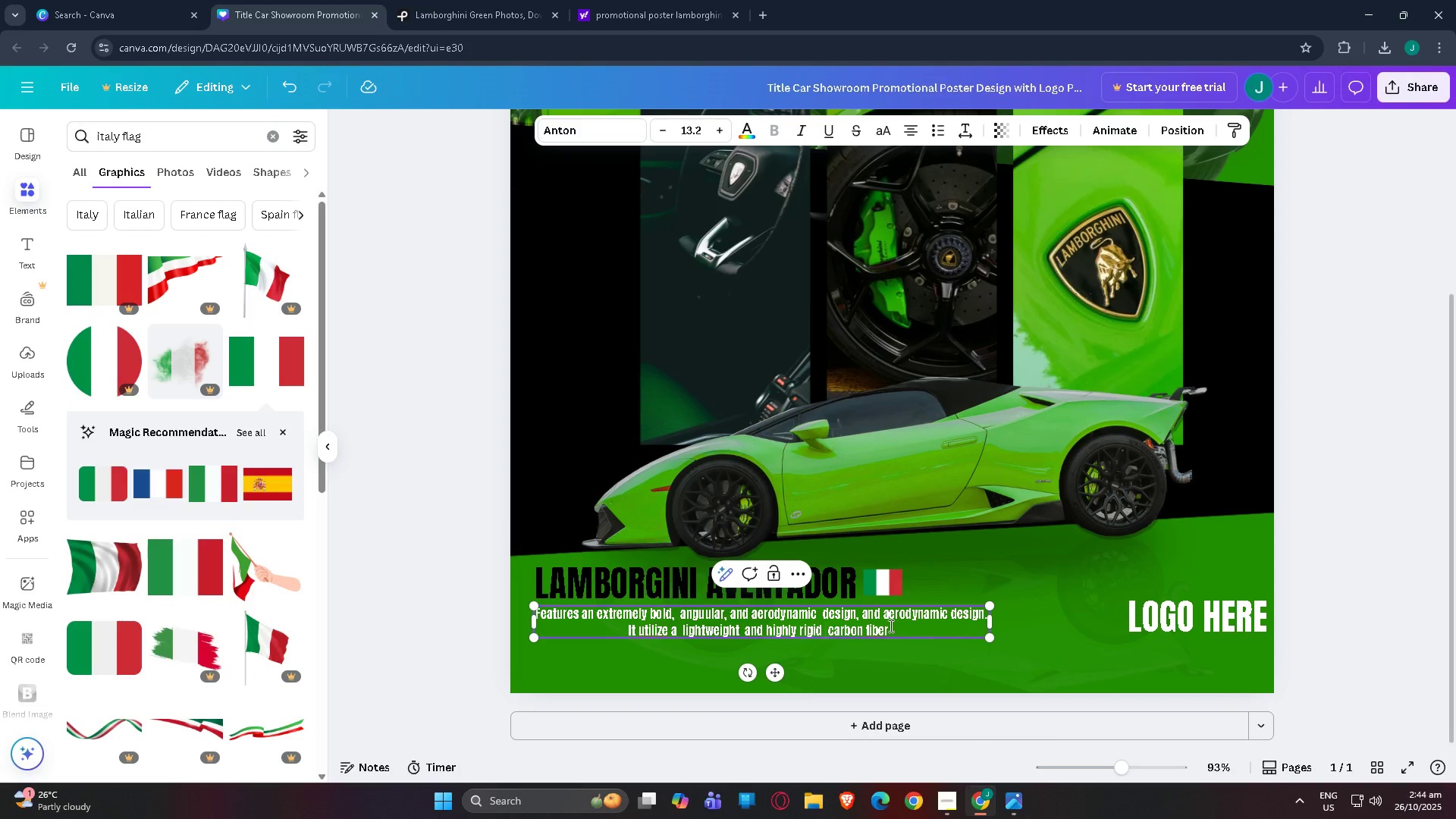 
key(ArrowLeft)
 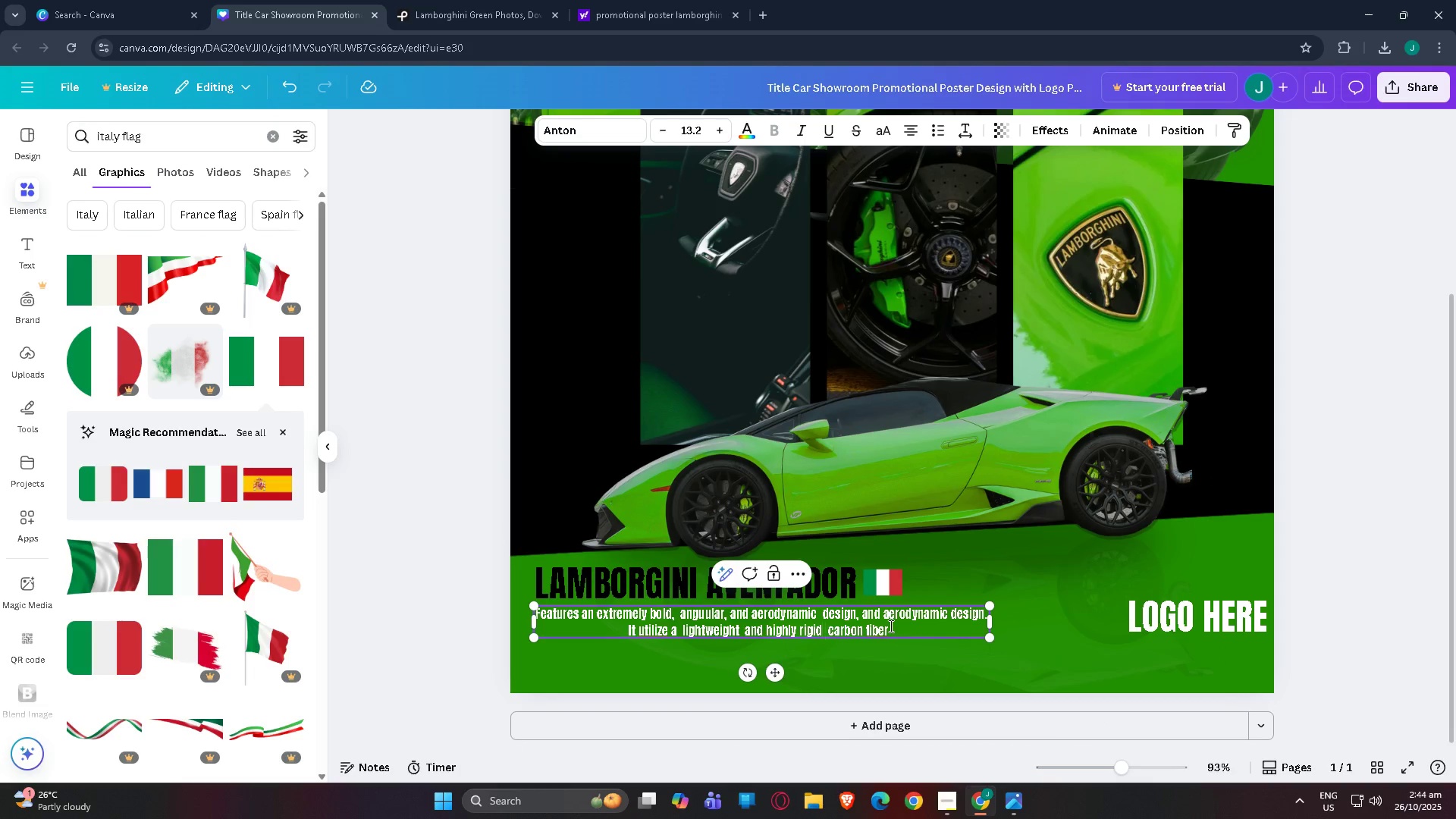 
key(ArrowLeft)
 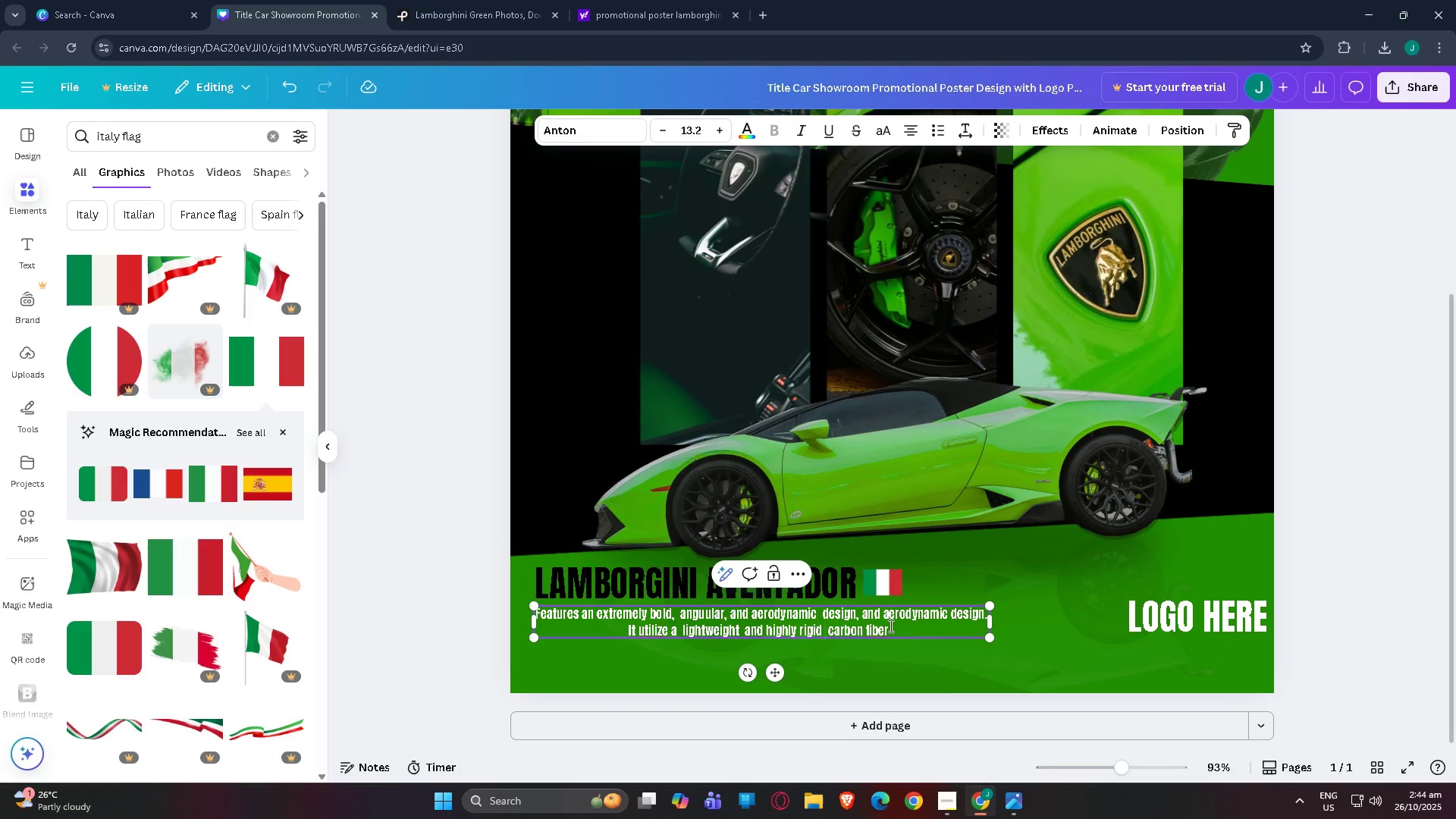 
key(ArrowRight)
 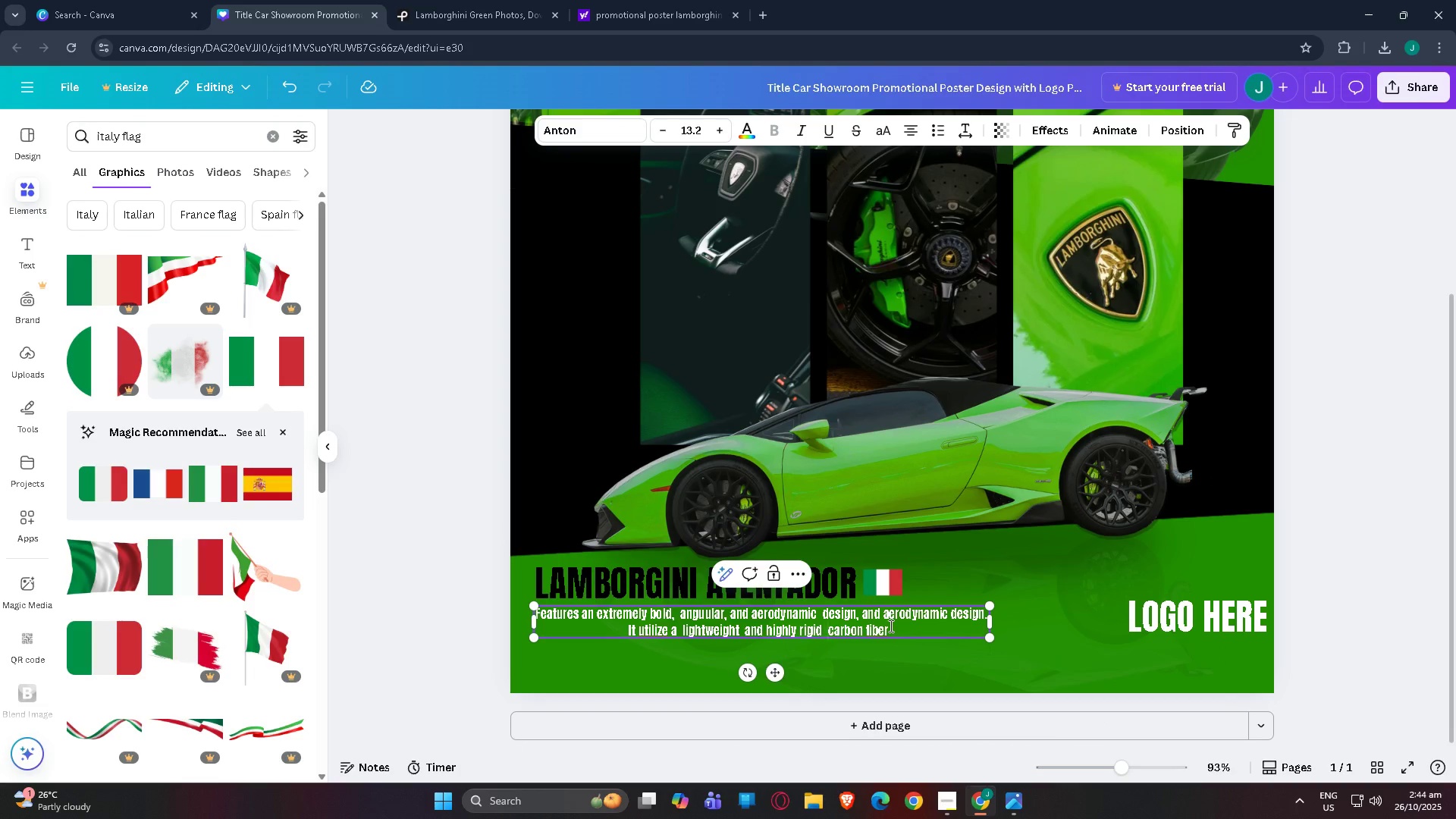 
key(ArrowRight)
 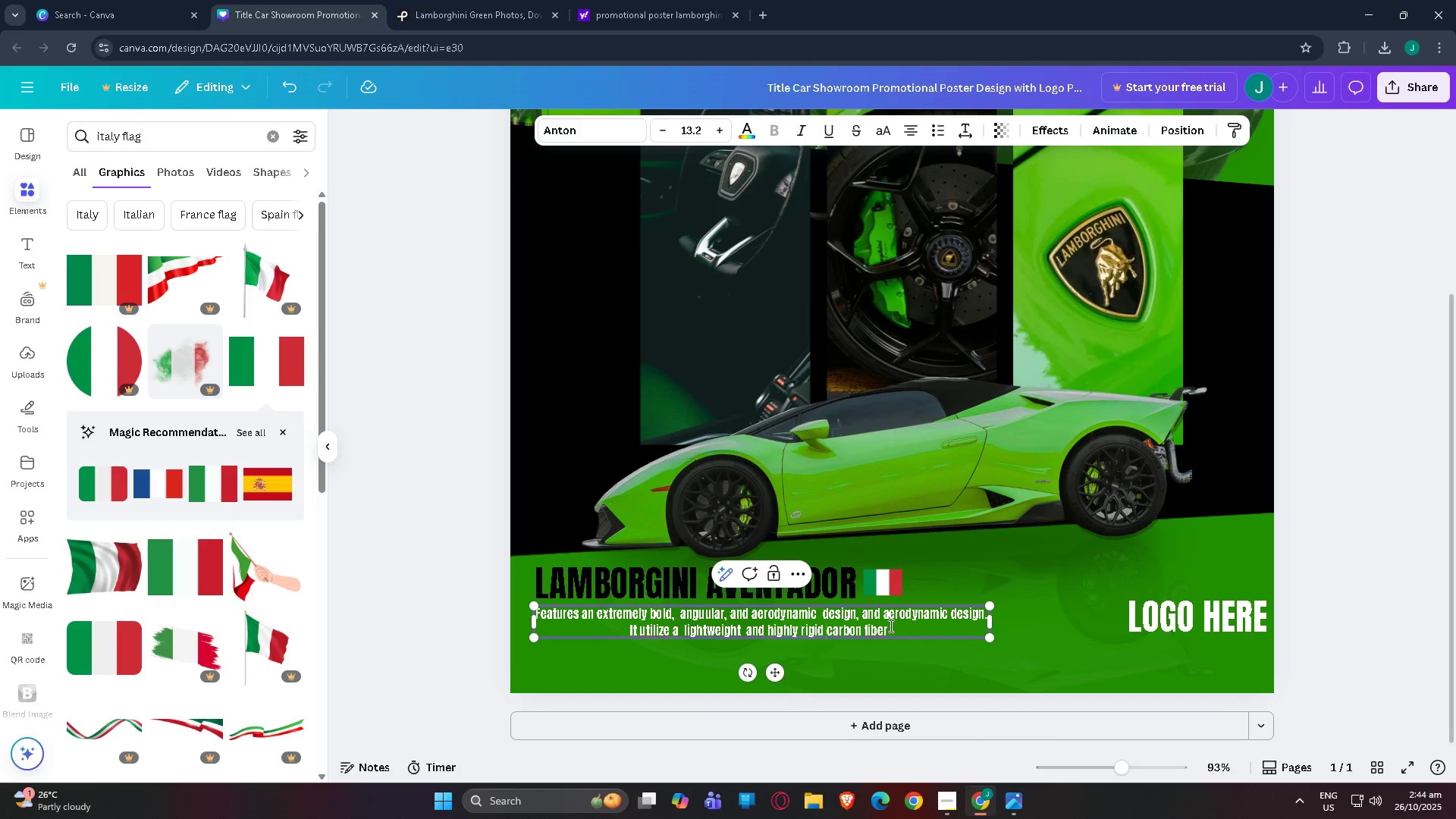 
key(Backspace)
 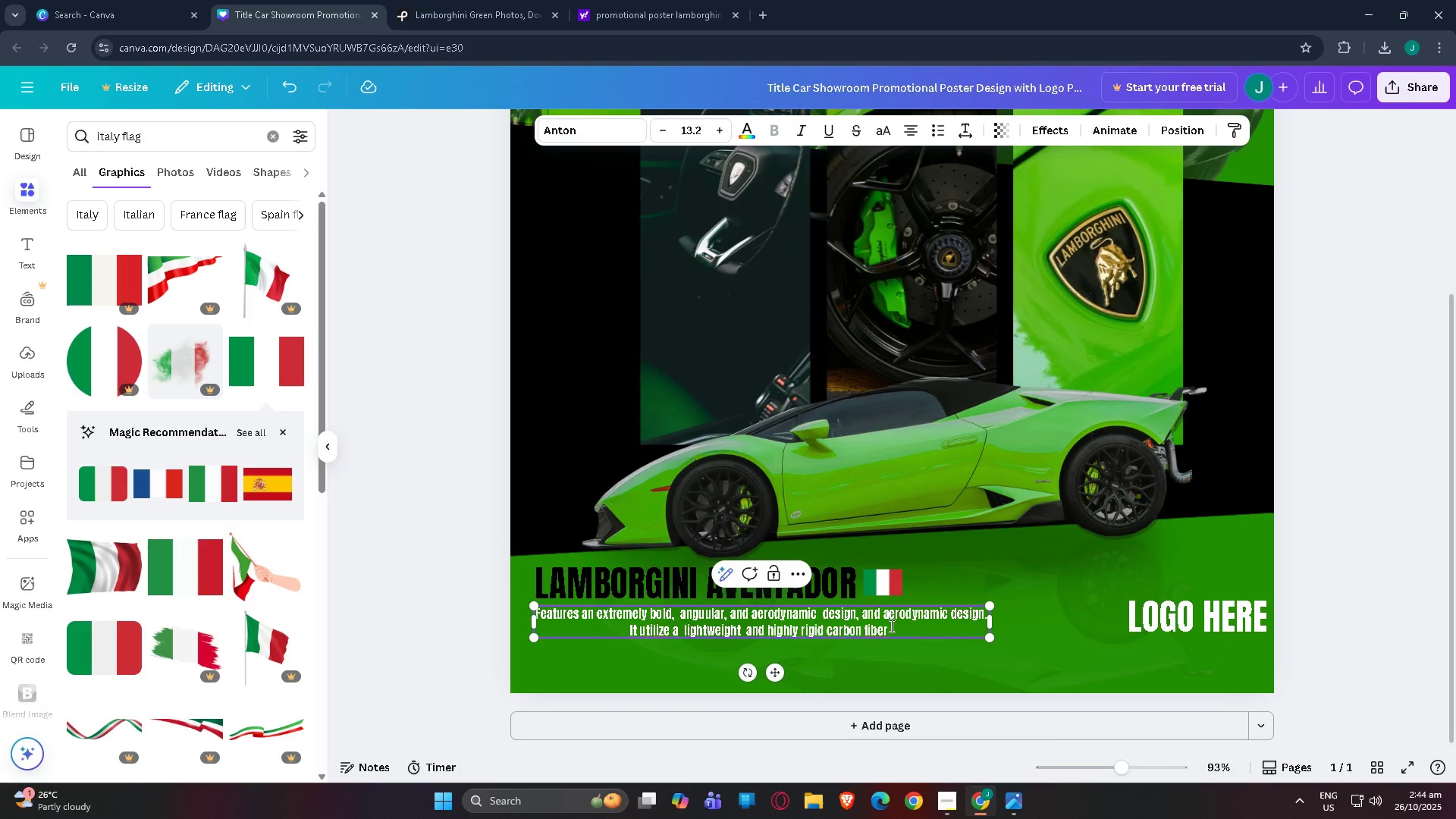 
left_click([890, 626])
 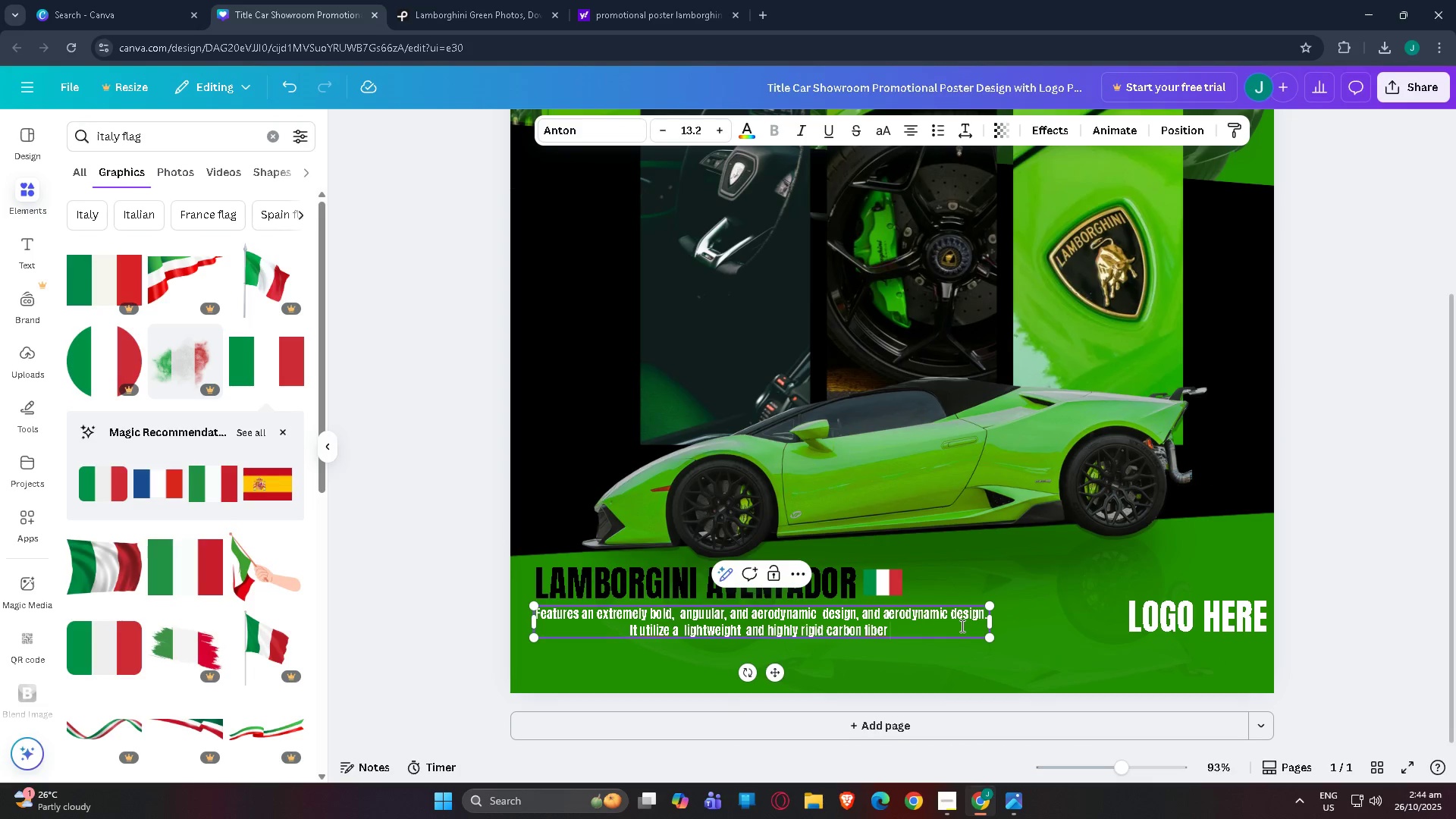 
wait(8.03)
 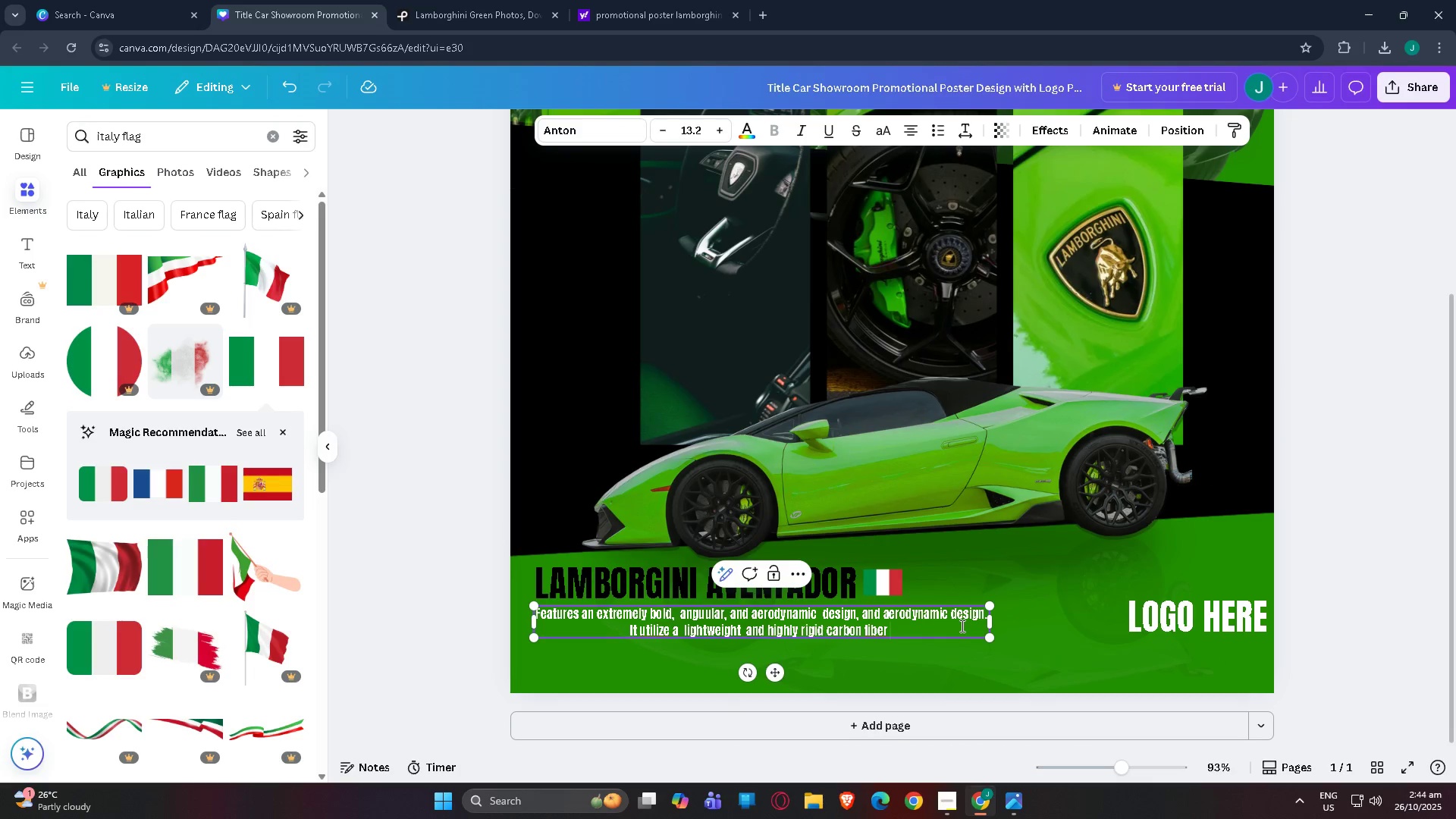 
type(monoque chassis  for)
key(Backspace)
key(Backspace)
key(Backspace)
key(Backspace)
type(for exceptional  structure)
key(Backspace)
 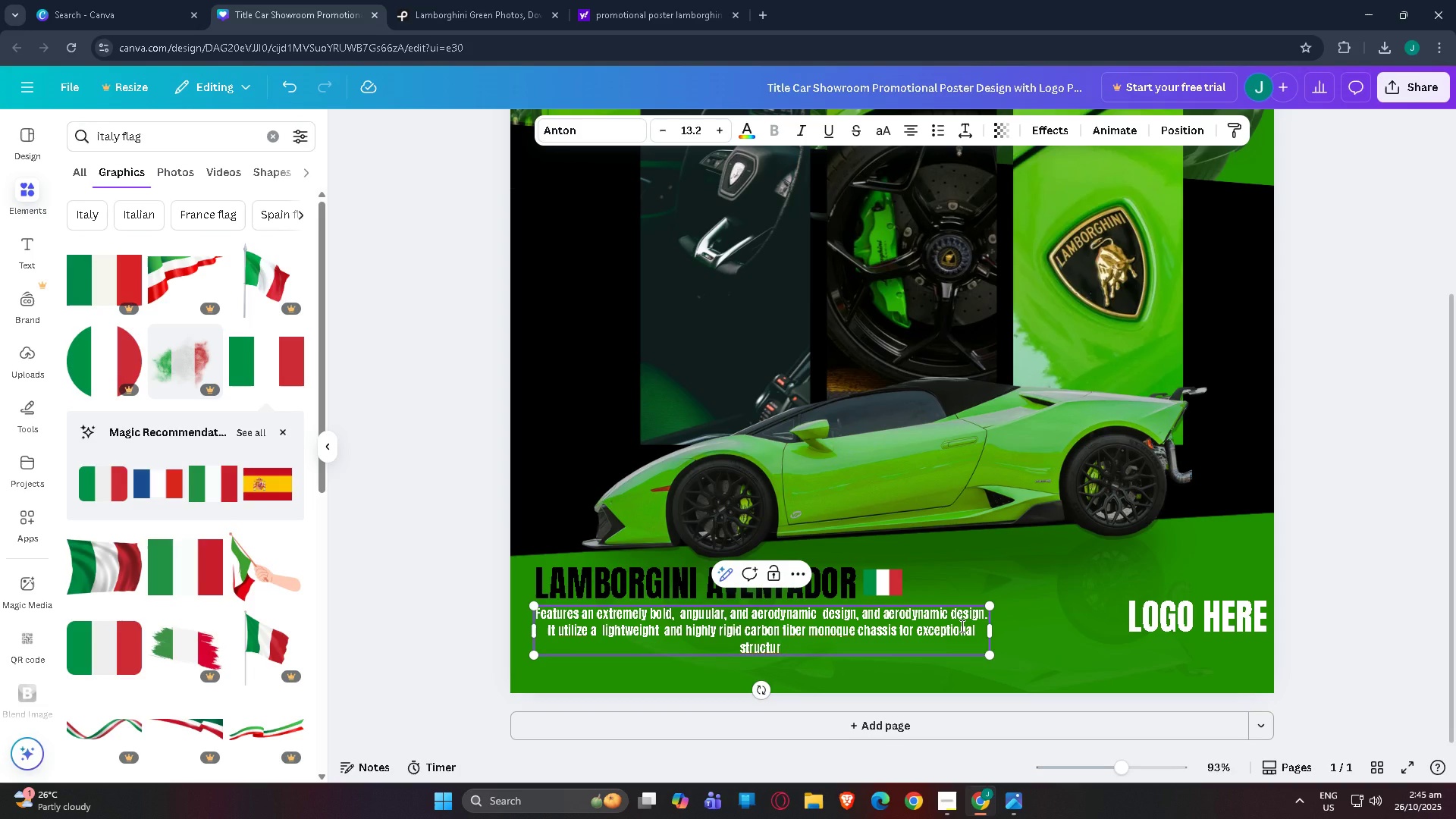 
type(al integrity   and )
key(Backspace)
key(Backspace)
key(Backspace)
key(Backspace)
key(Backspace)
key(Backspace)
type(and reduced  we)
key(Backspace)
key(Backspace)
key(Backspace)
type(weight.)
 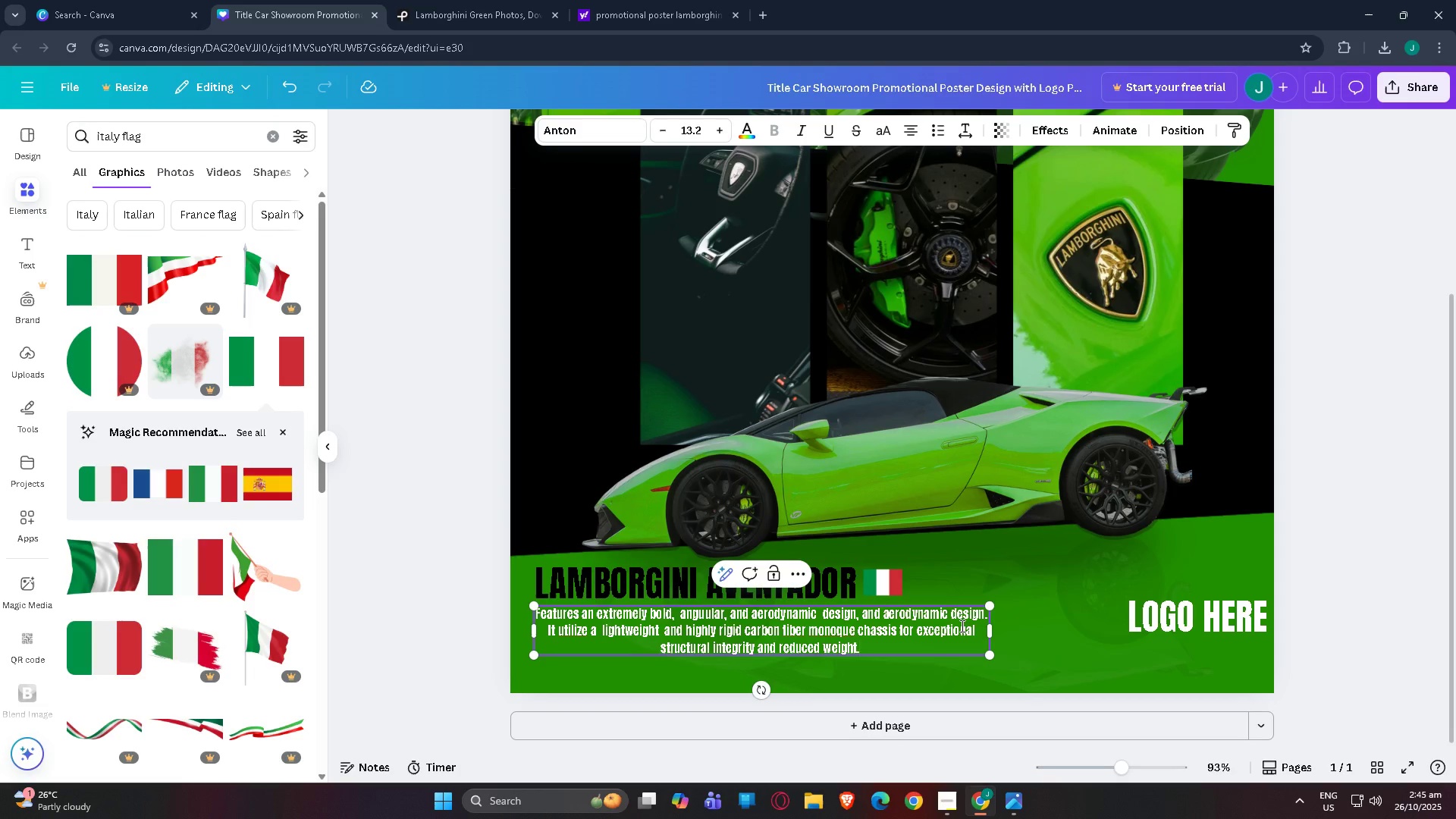 
wait(13.69)
 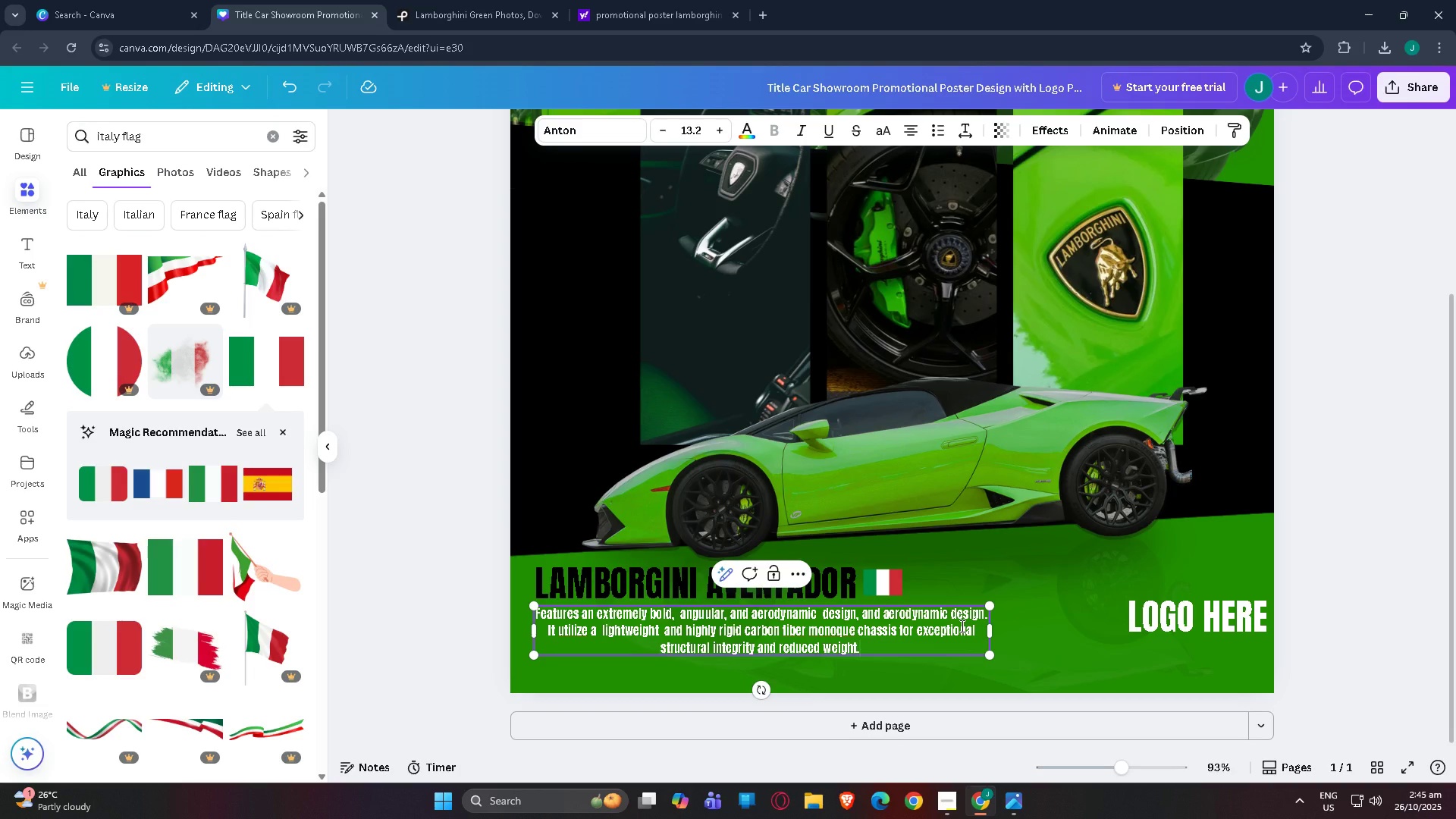 
type( 6.5- )
key(Backspace)
key(Backspace)
type( LK)
key(Backspace)
type(ui)
key(Backspace)
key(Backspace)
type(iter n)
key(Backspace)
key(Backspace)
type(w)
 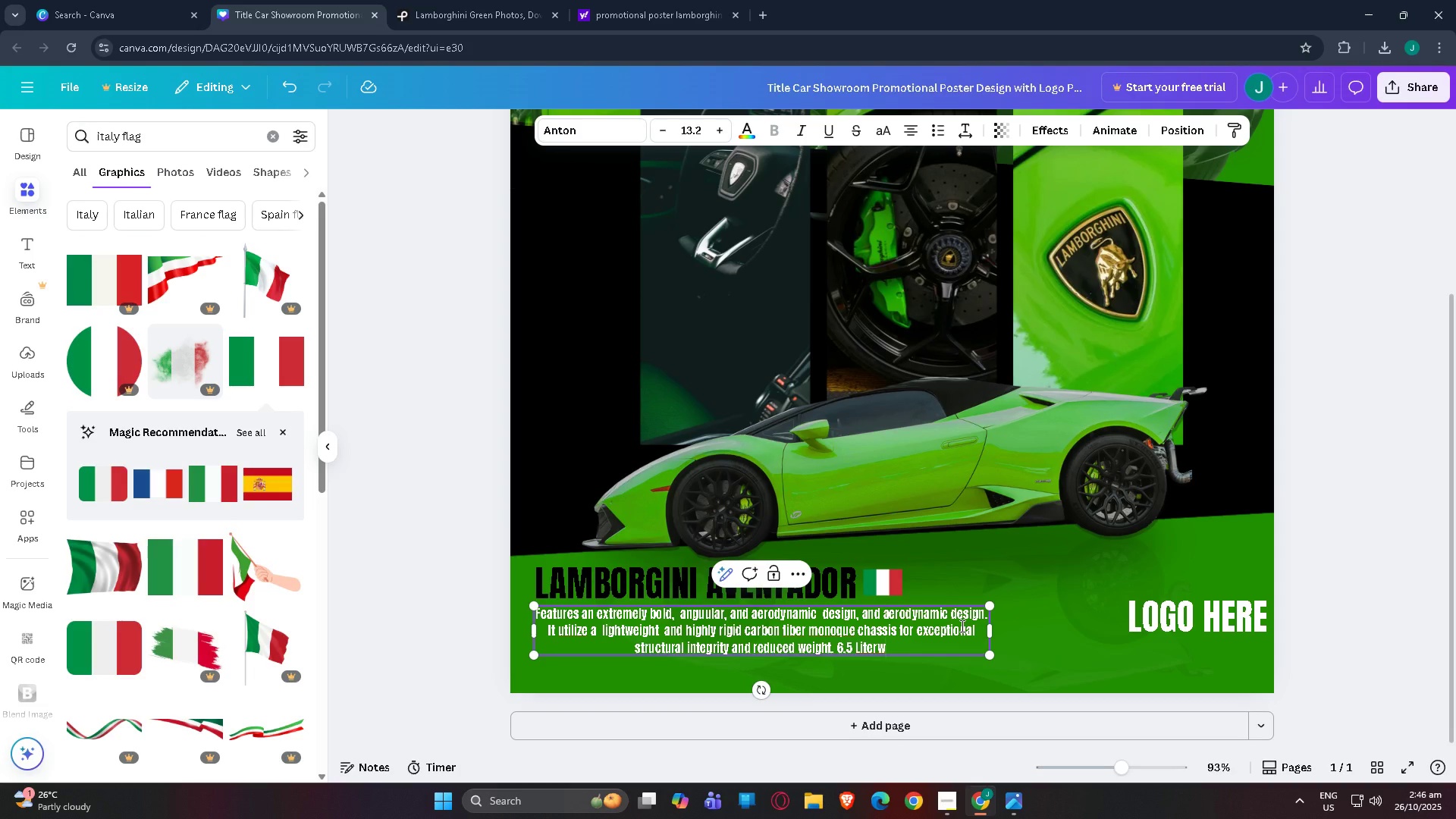 
type(i)
key(Backspace)
key(Backspace)
type( with 700  h)
key(Backspace)
key(Backspace)
type(hpr)
key(Backspace)
key(Backspace)
type(orsepow)
key(Backspace)
key(Backspace)
key(Backspace)
type( power)
 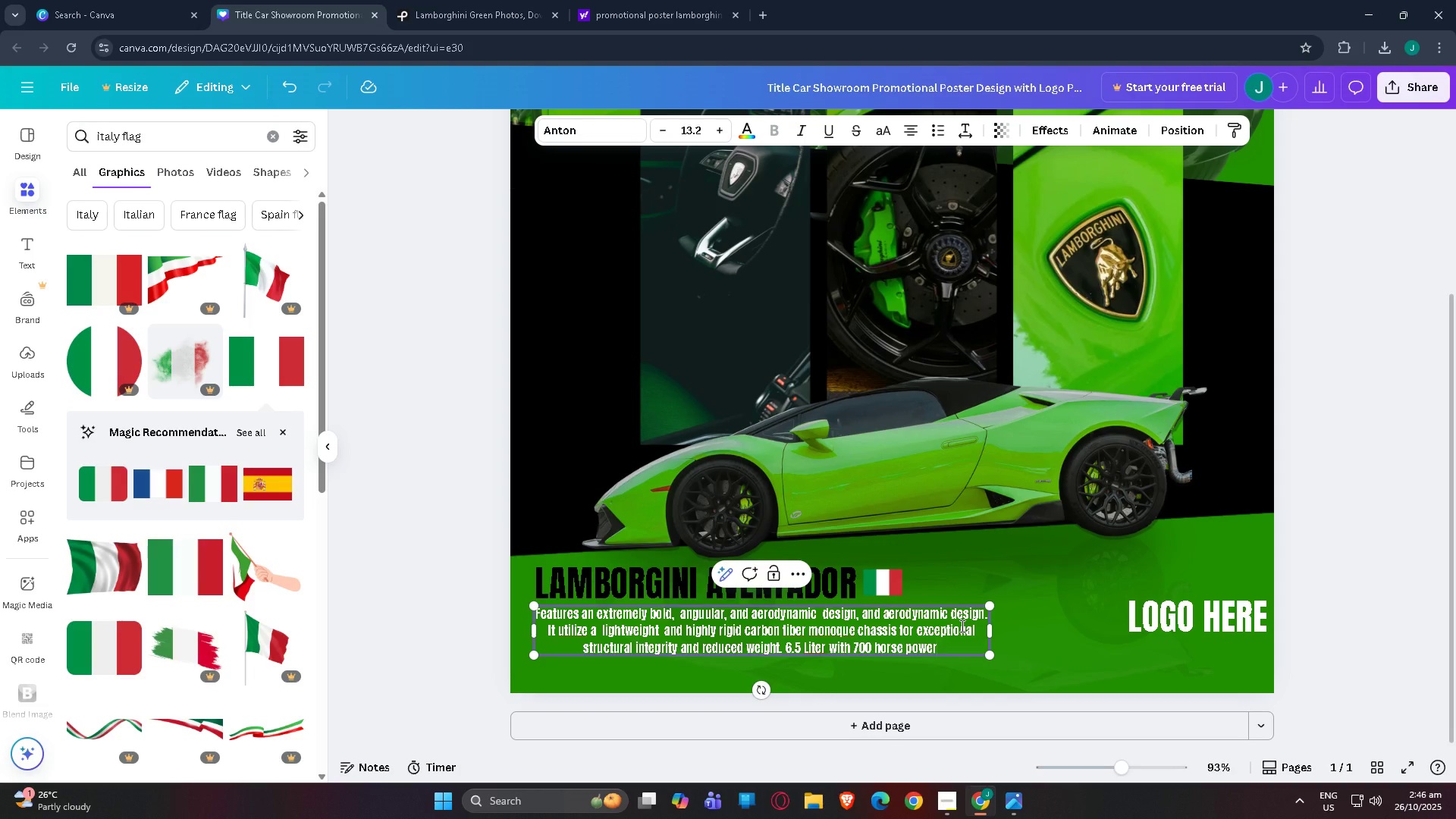 
key(ArrowLeft)
 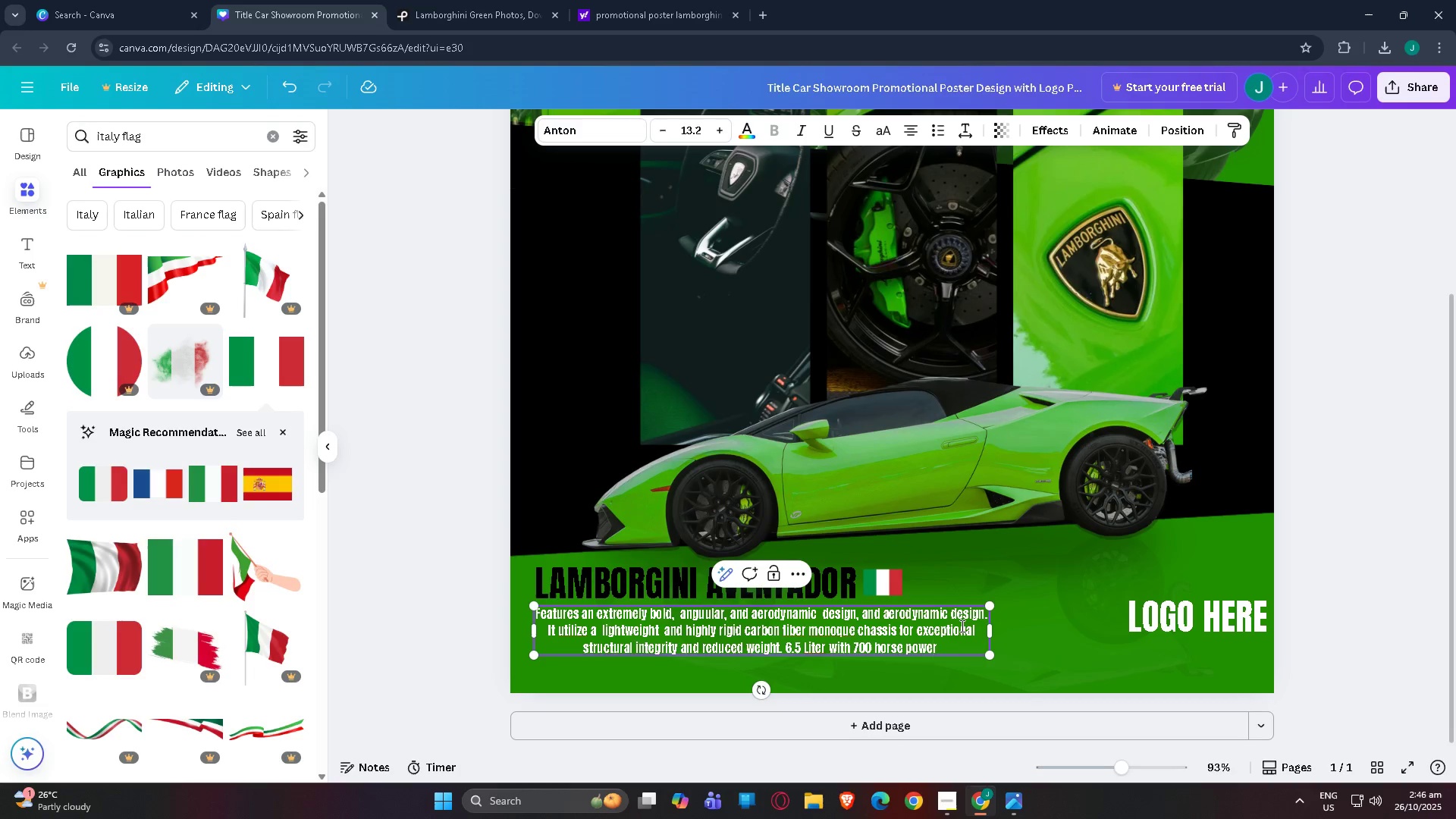 
key(ArrowLeft)
 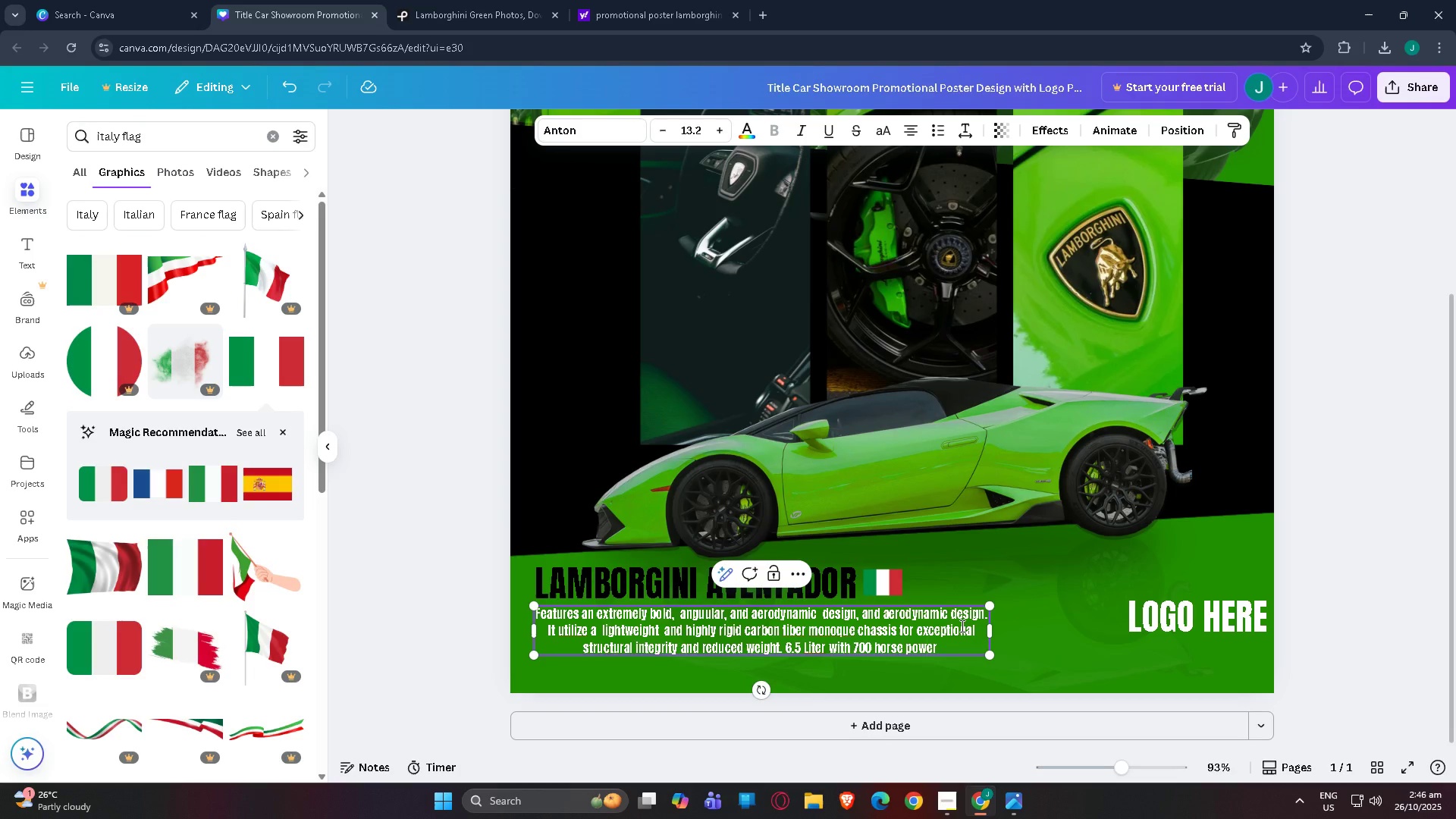 
key(ArrowLeft)
 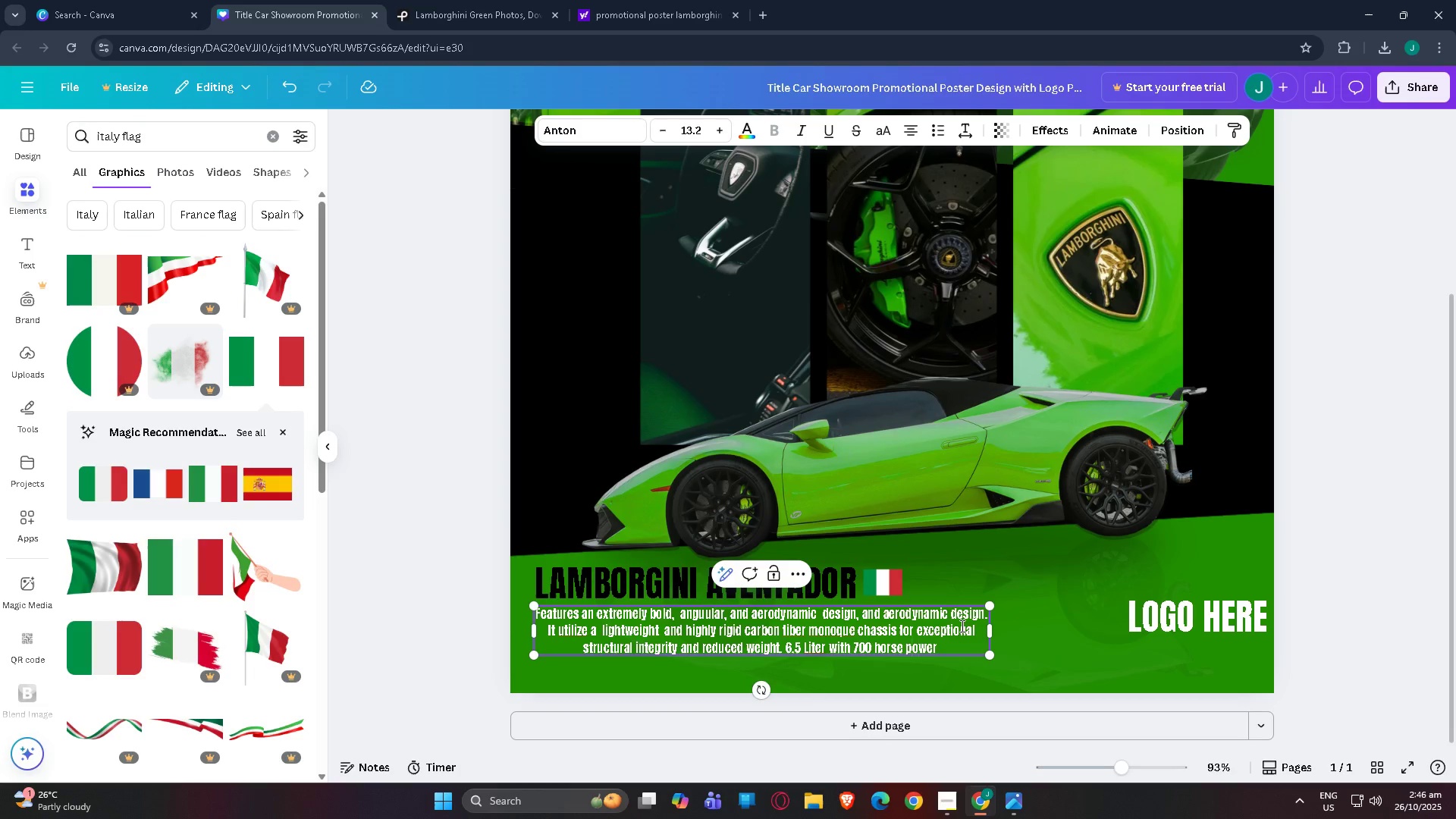 
key(ArrowLeft)
 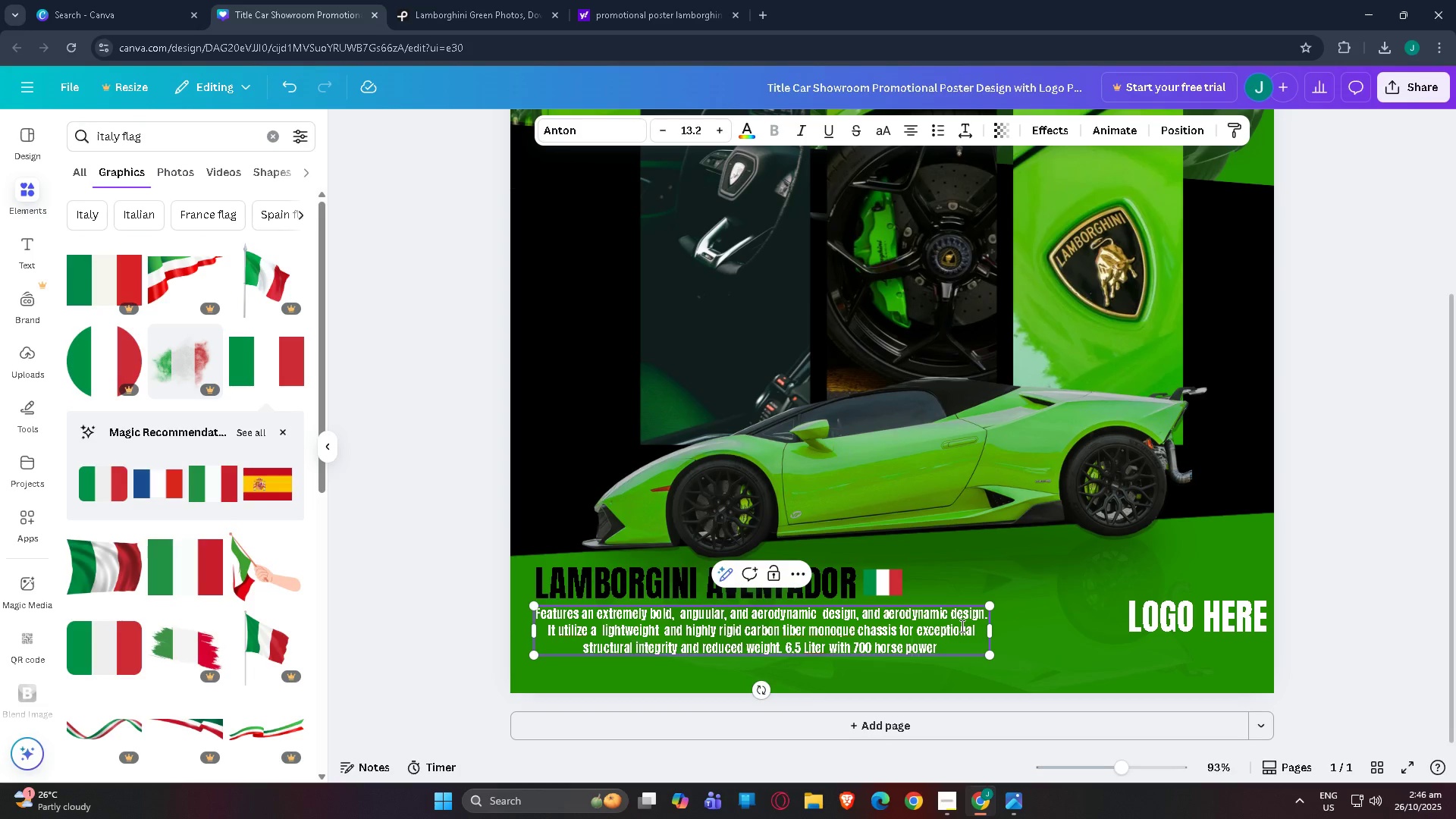 
key(ArrowLeft)
 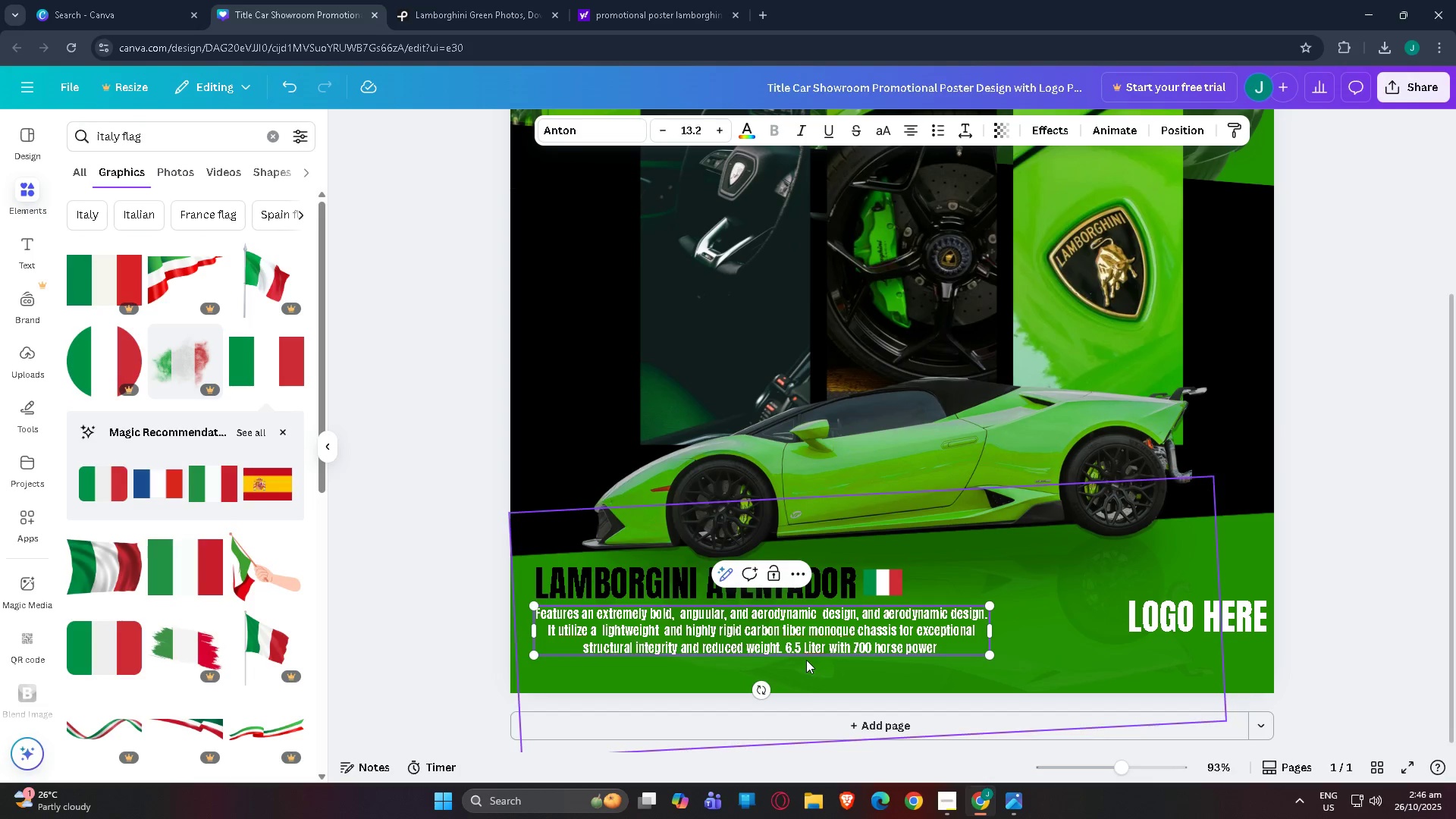 
left_click([811, 650])
 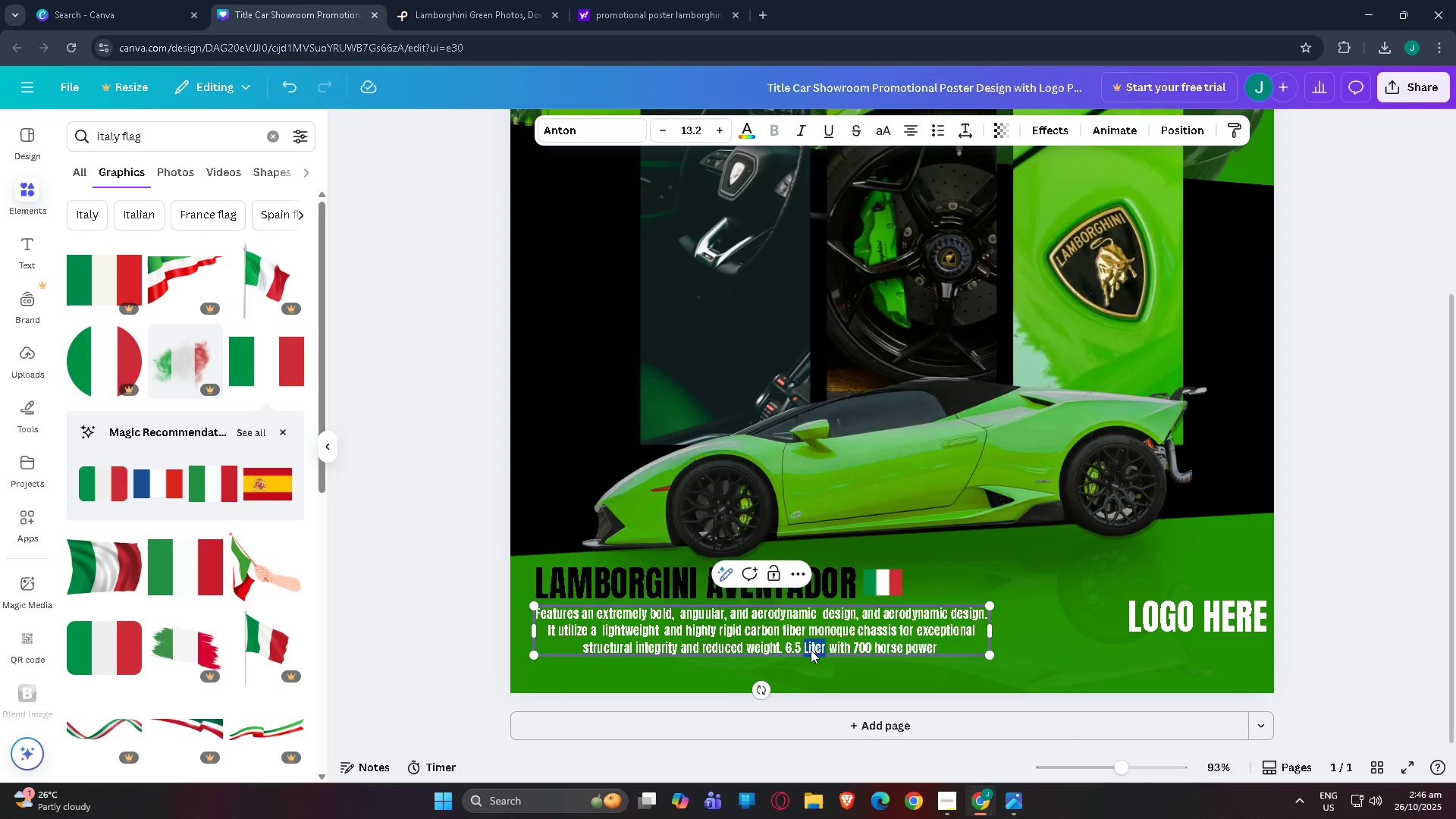 
right_click([811, 650])
 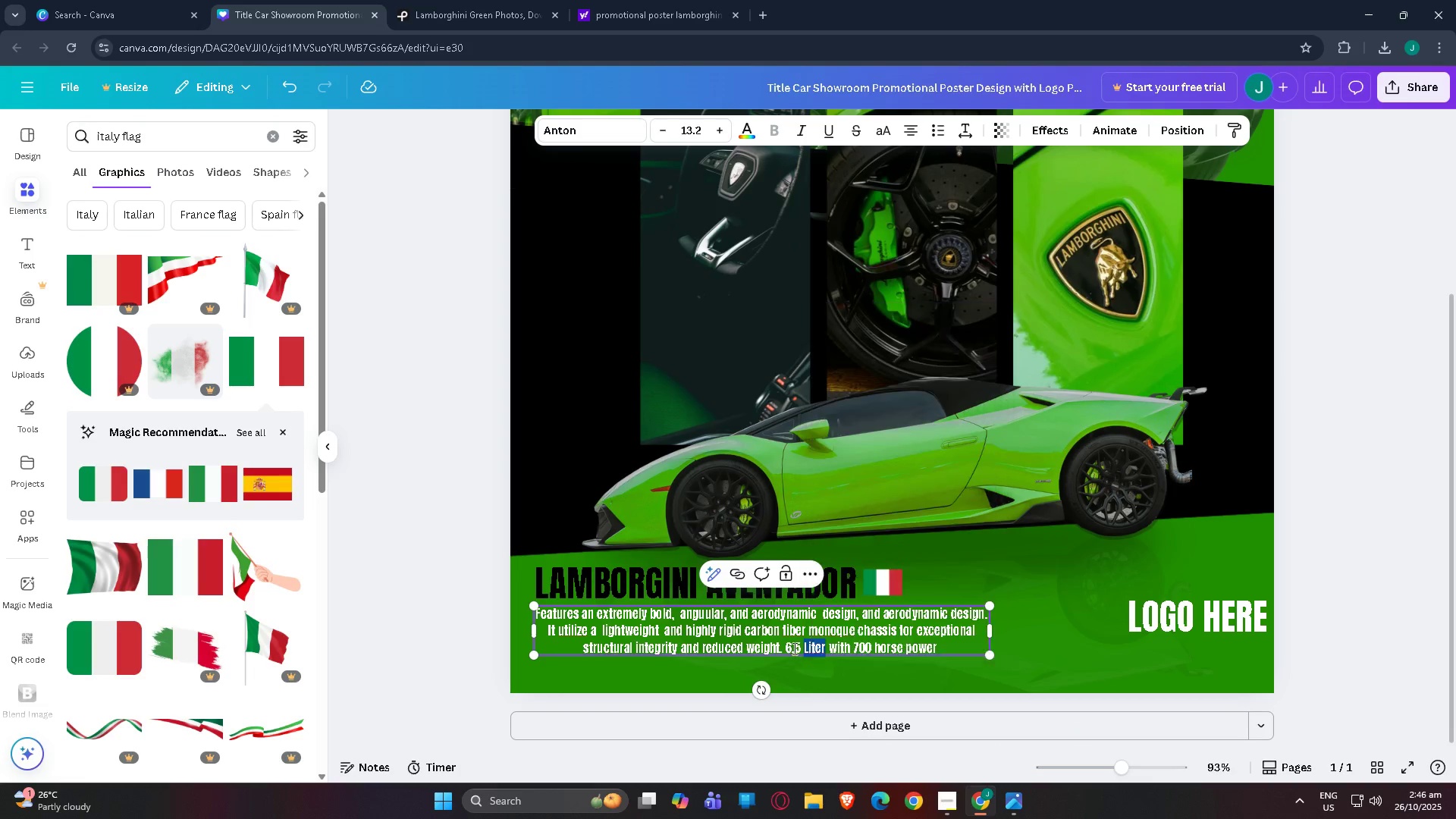 
double_click([808, 648])
 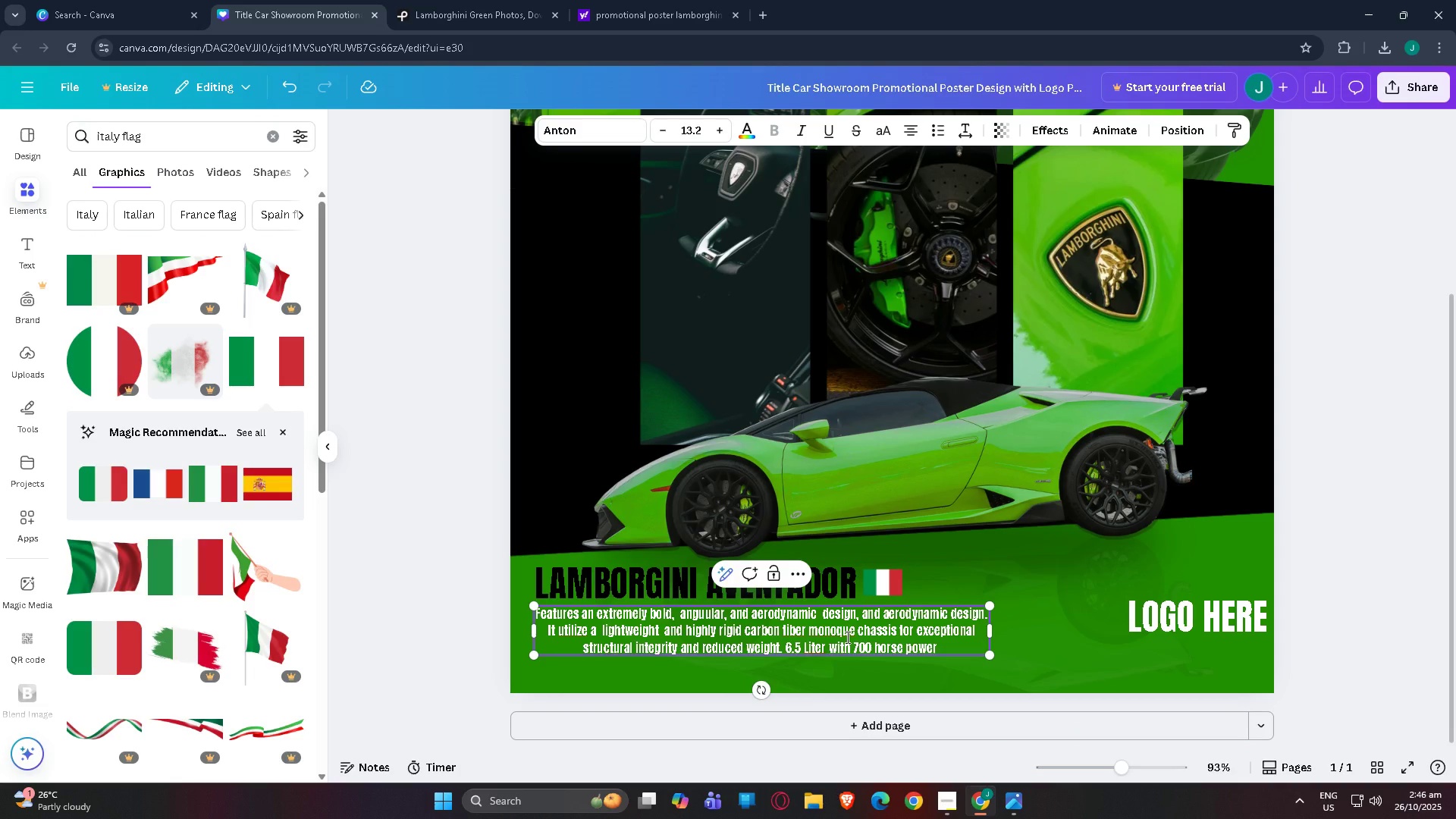 
key(Backspace)
 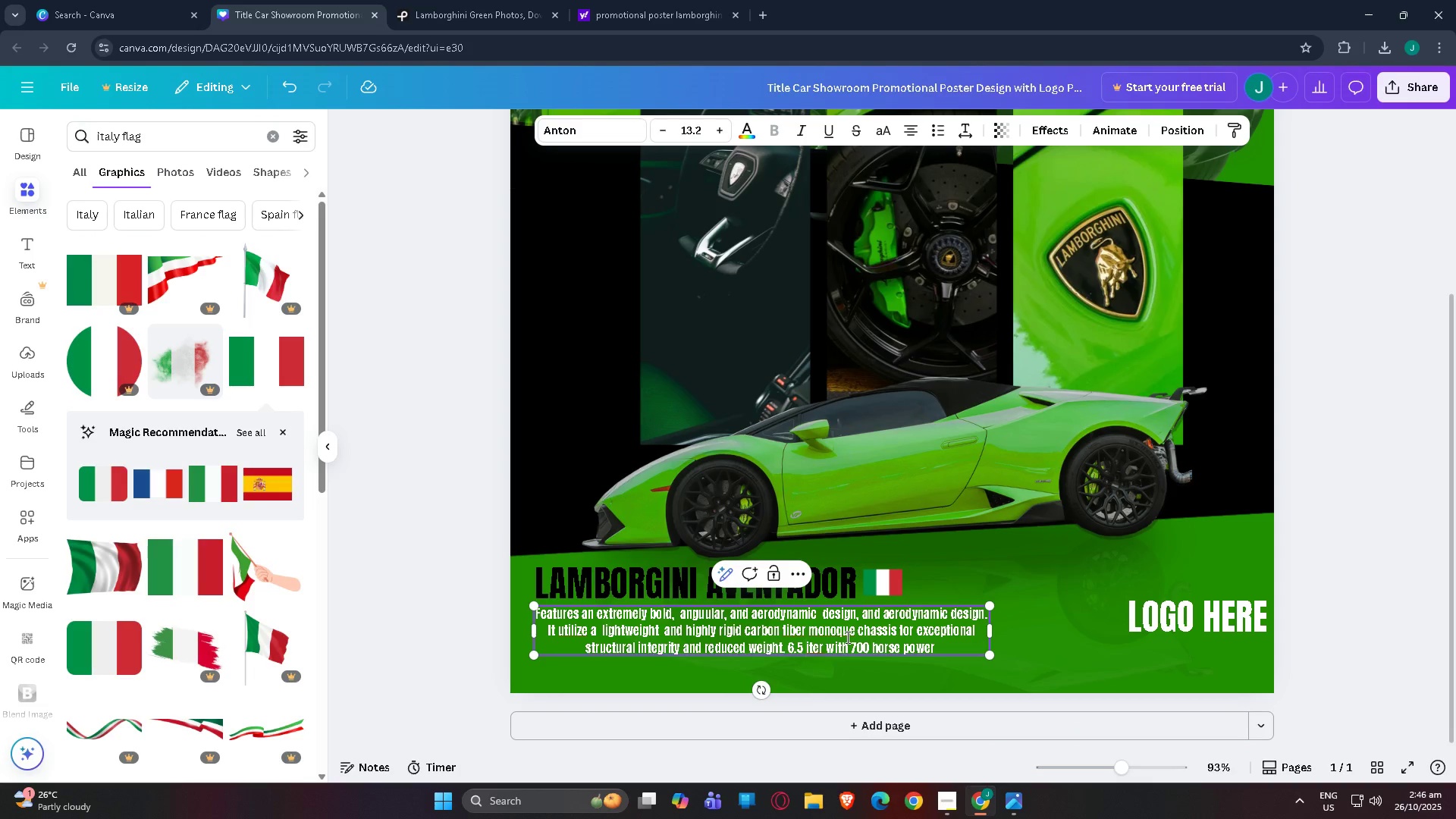 
key(L)
 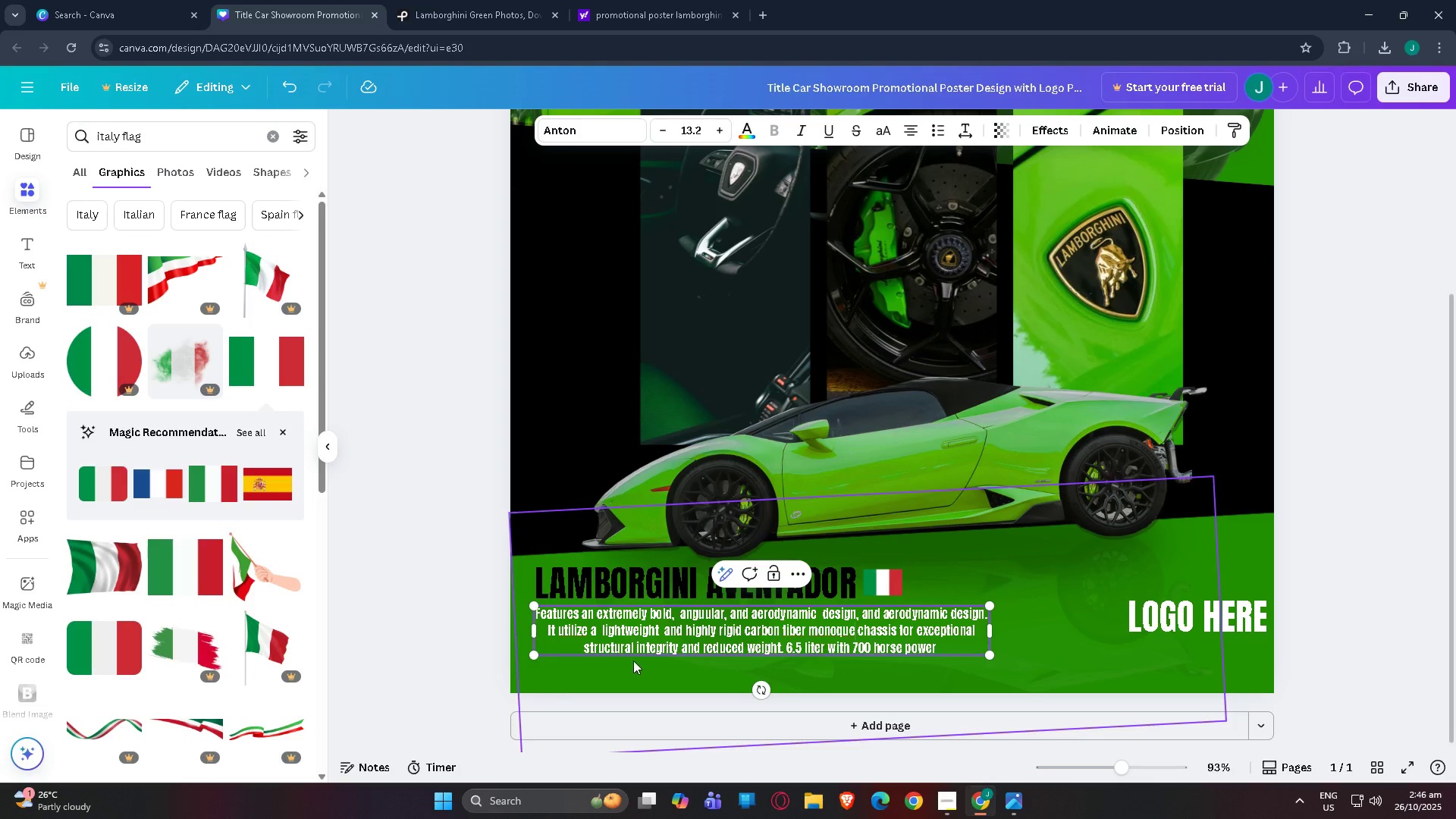 
left_click([579, 651])
 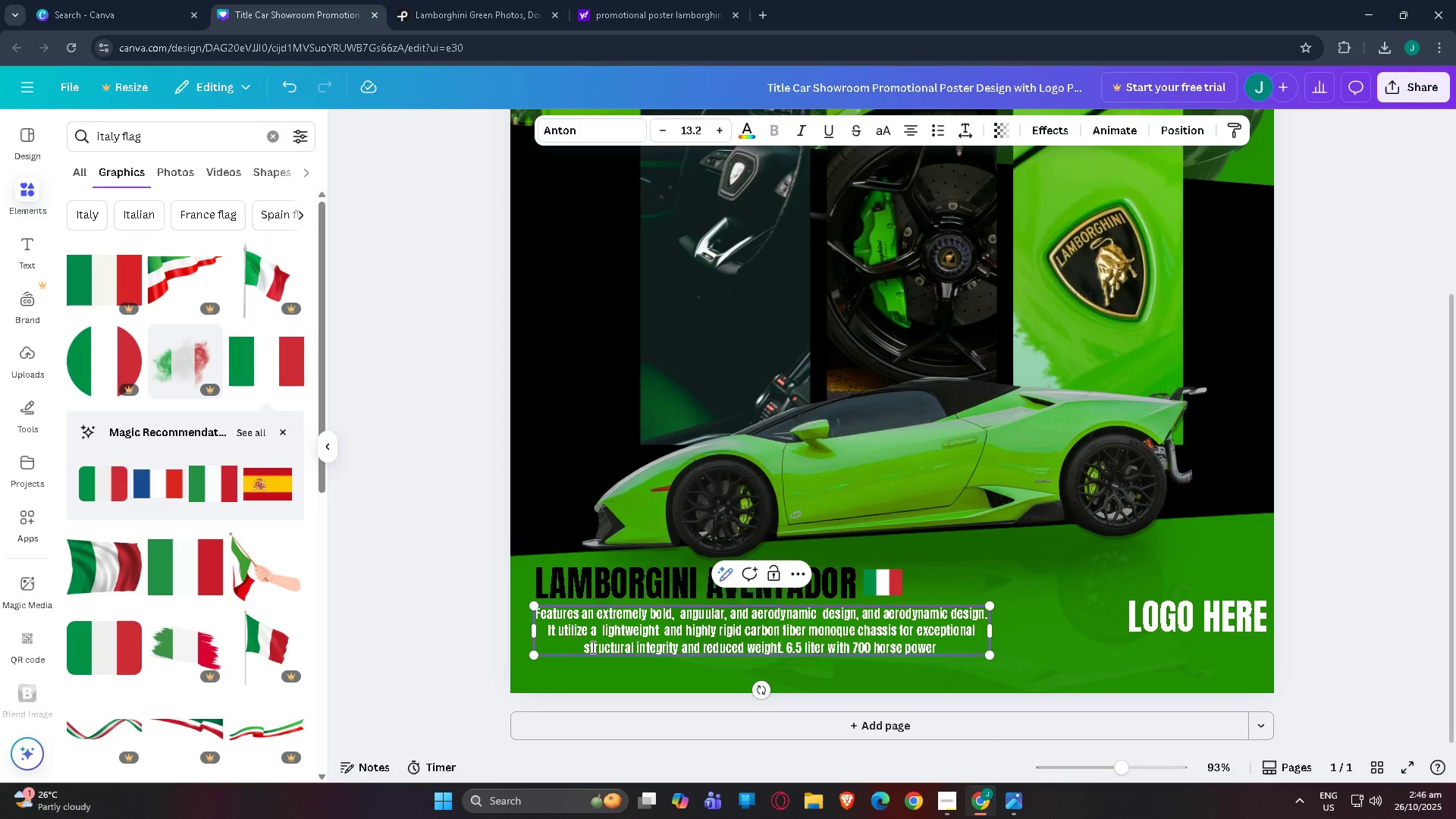 
key(Backslash)
 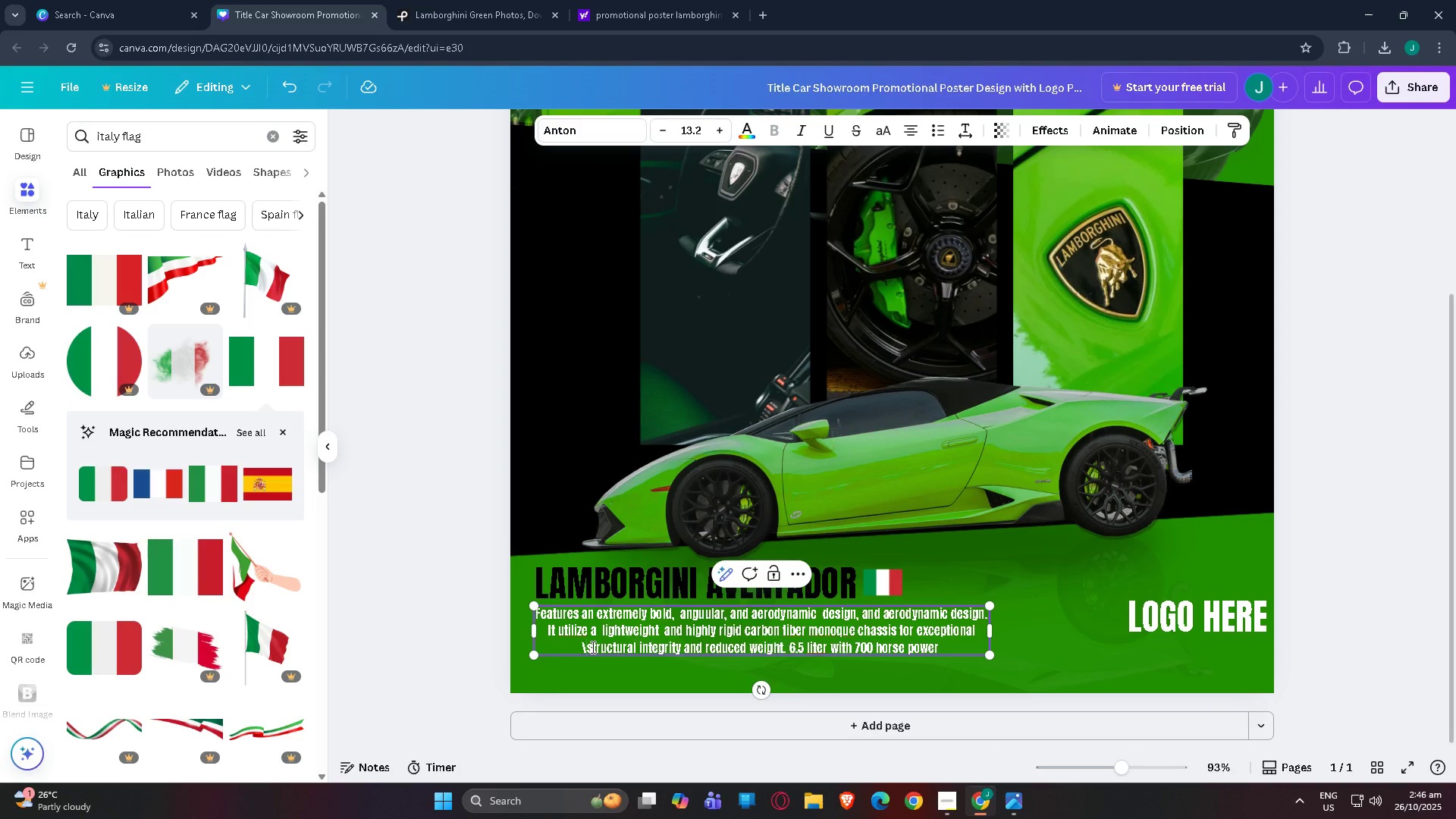 
key(Backspace)
 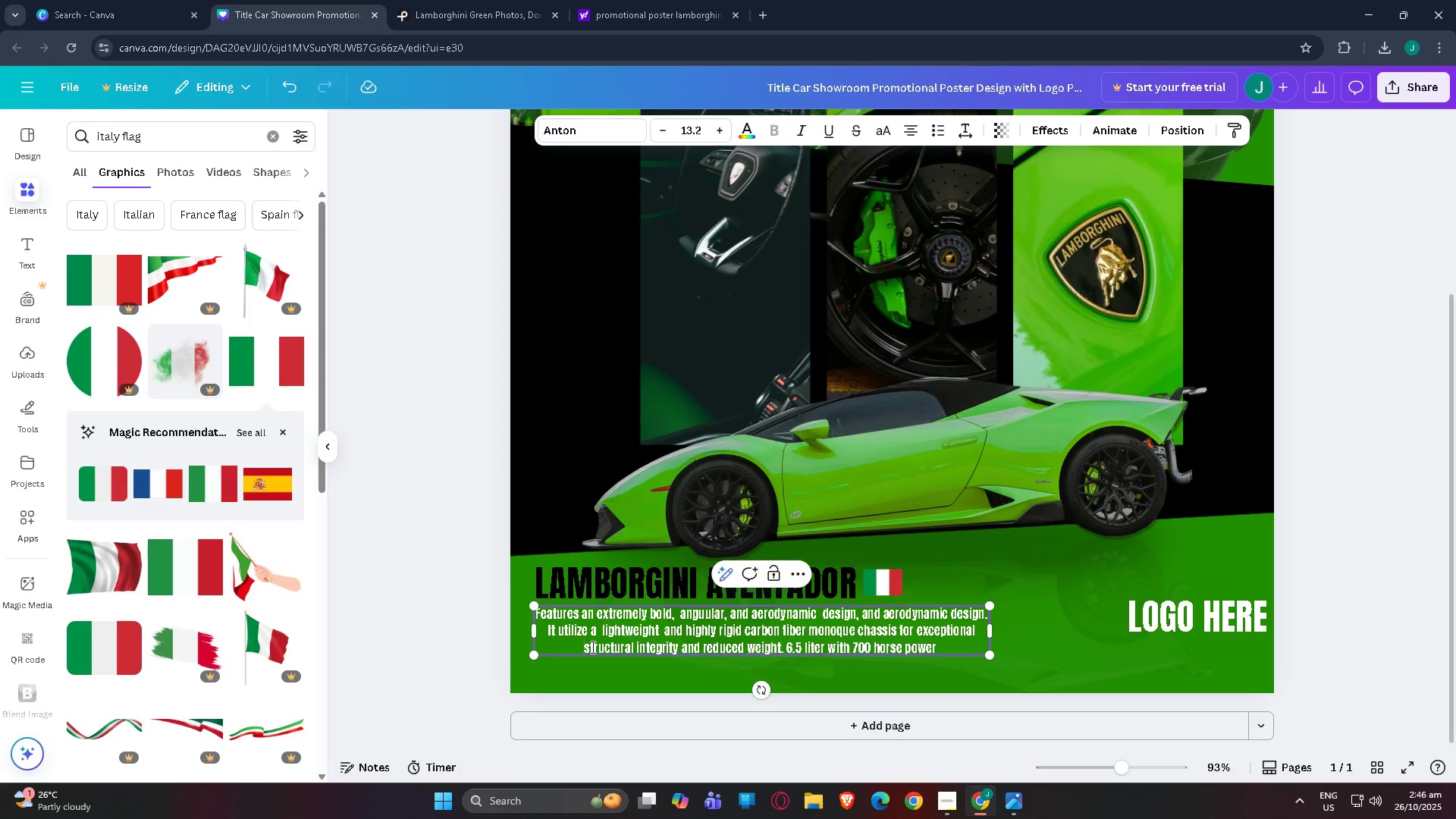 
key(Backspace)
 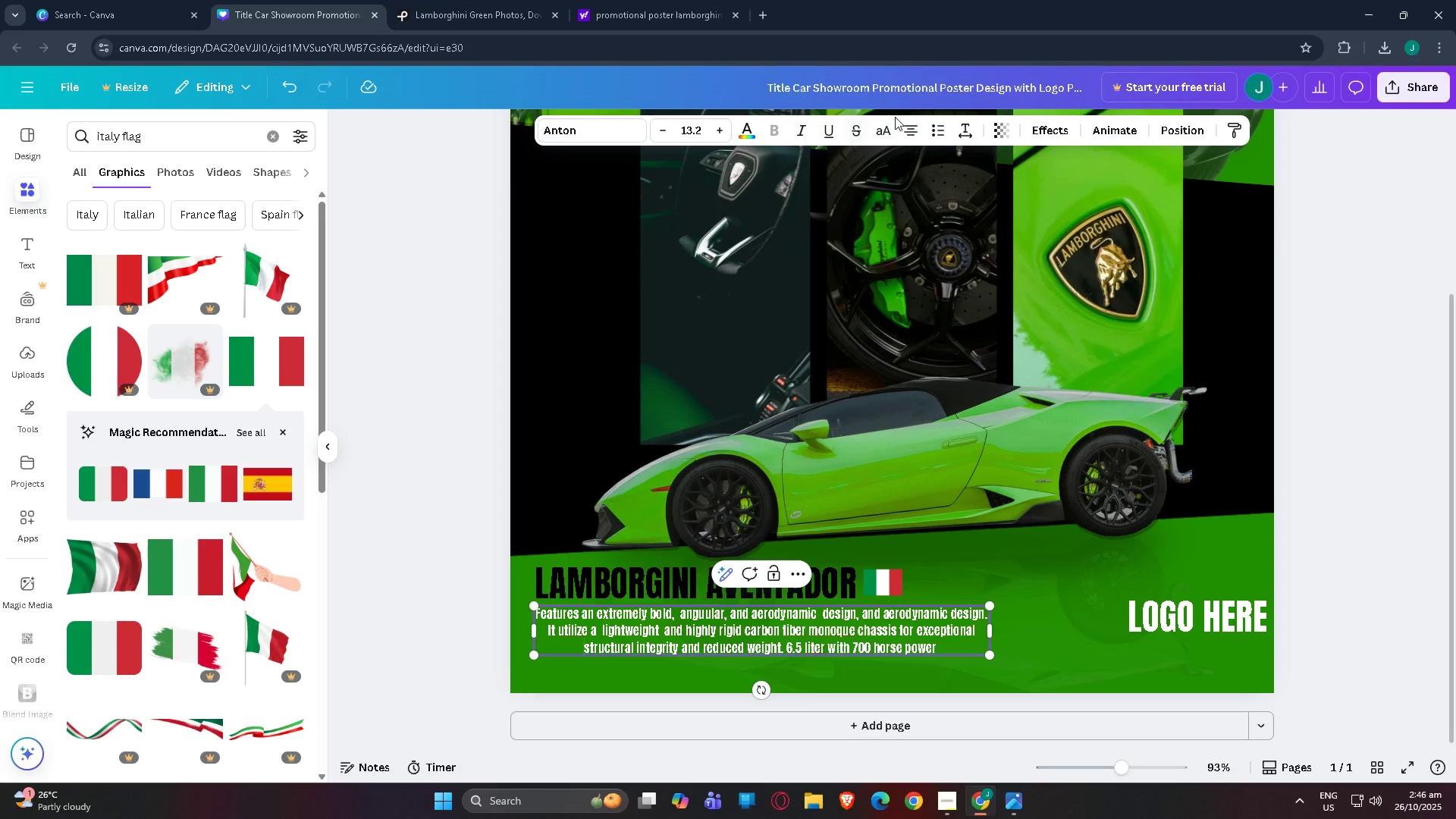 
left_click([913, 127])
 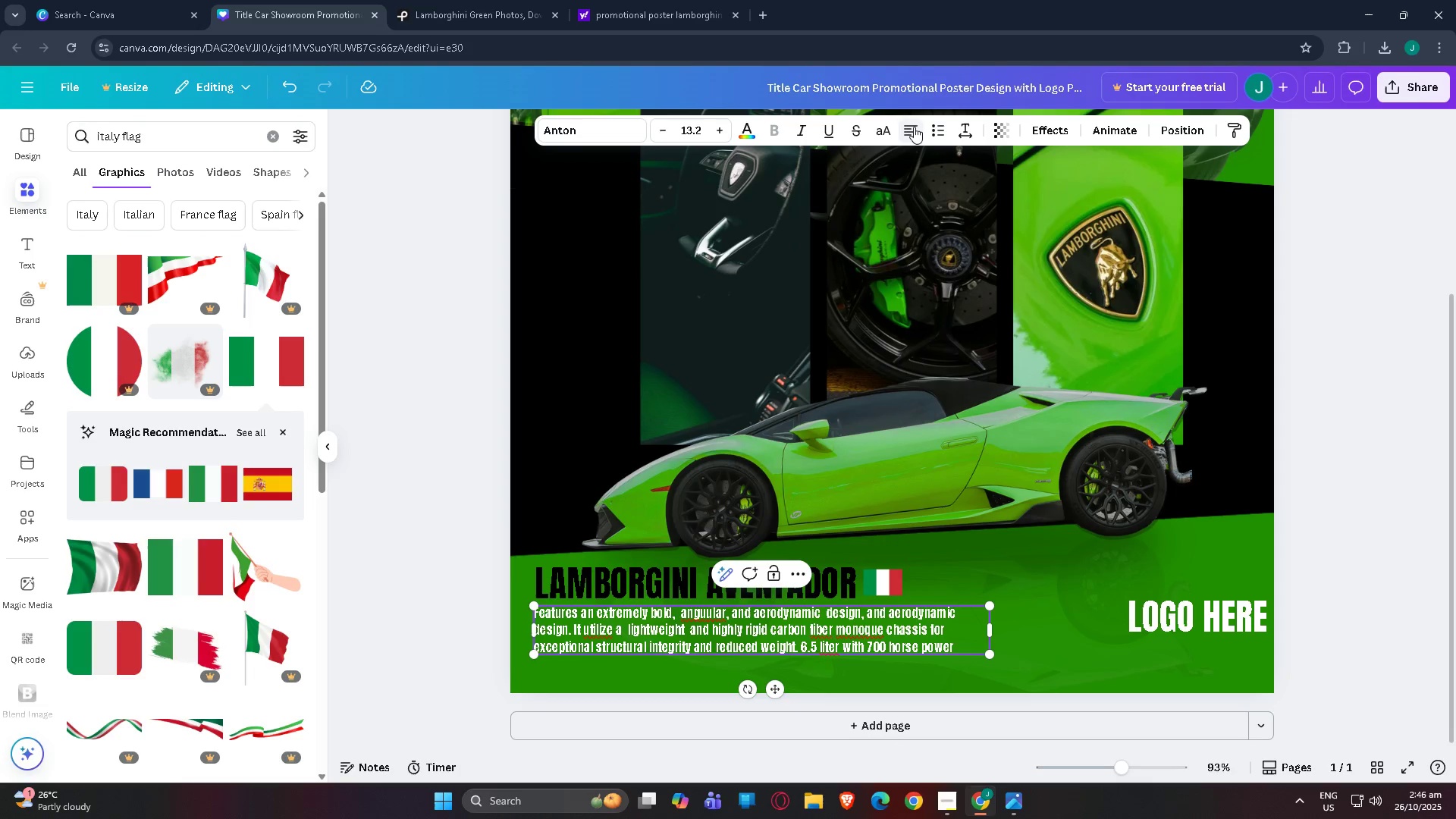 
left_click([914, 127])
 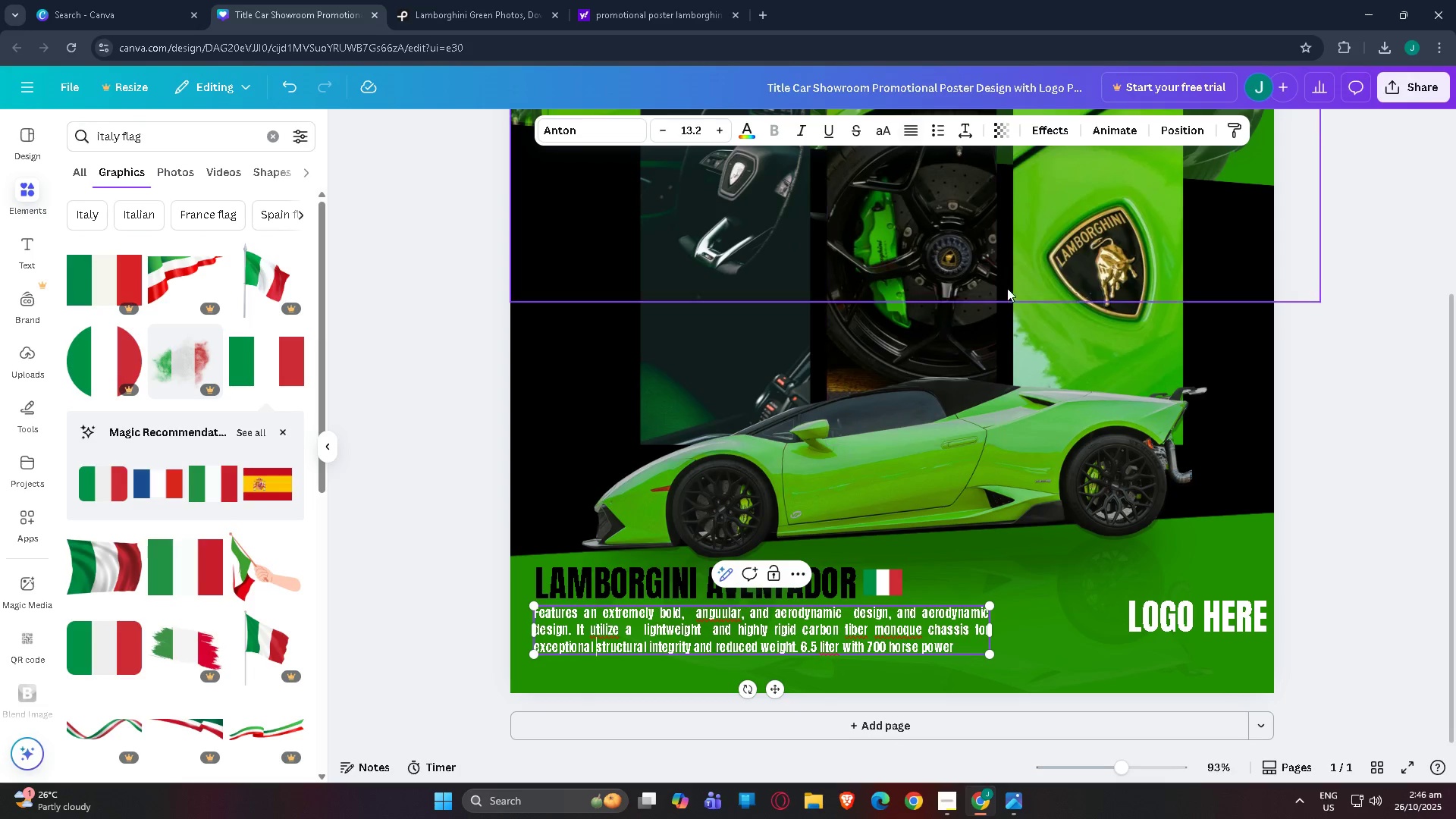 
left_click([1019, 530])
 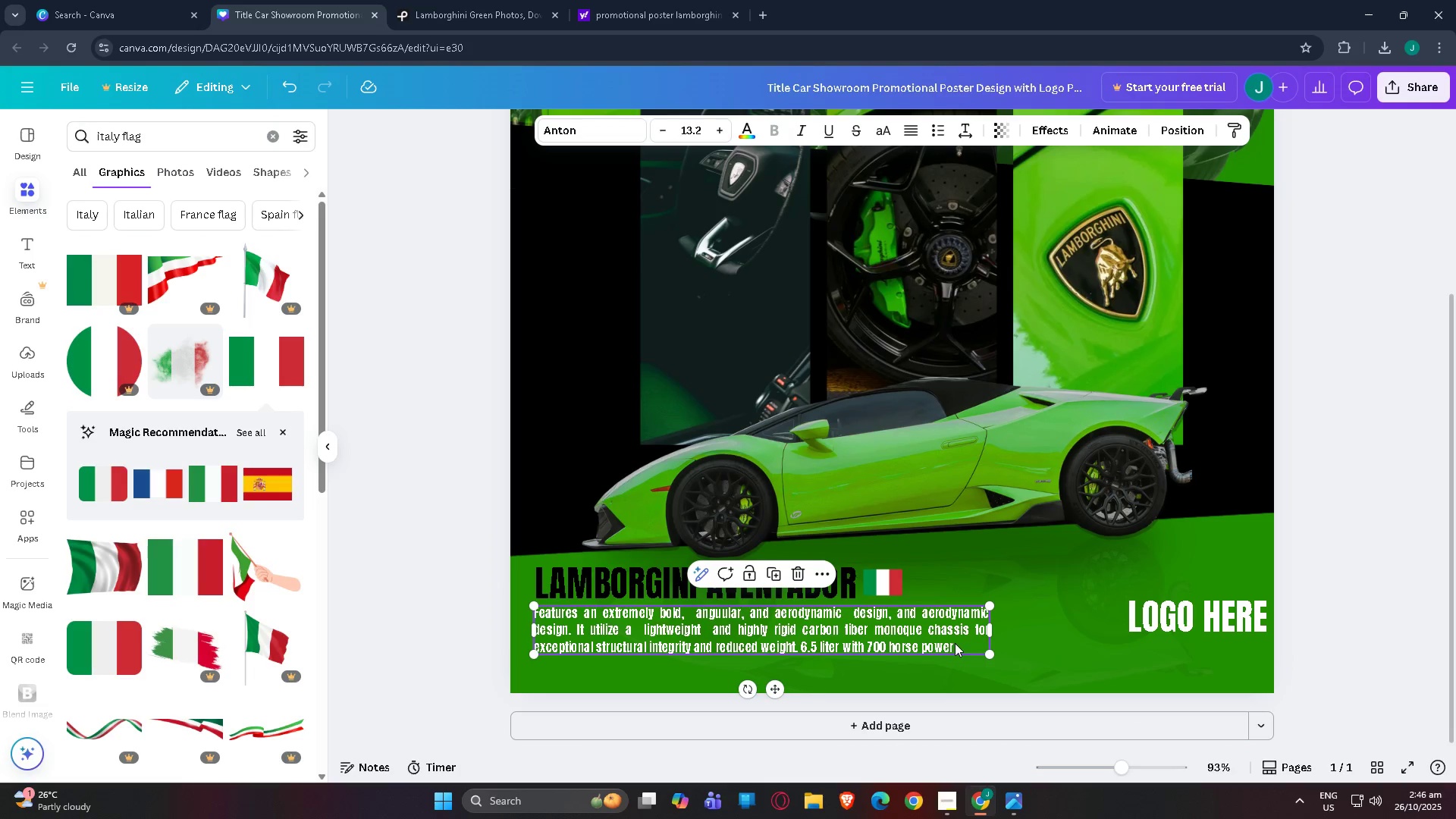 
double_click([967, 651])
 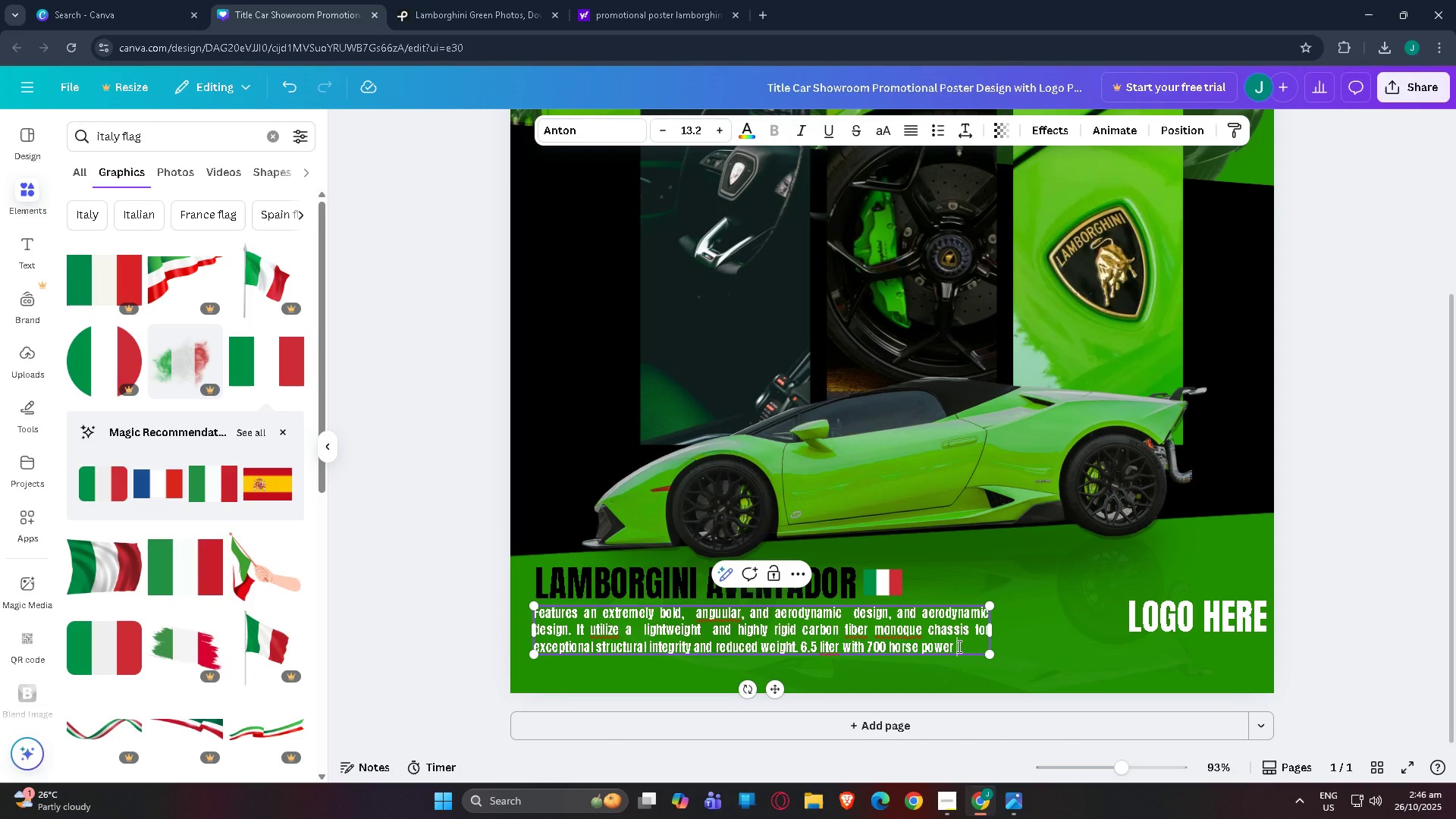 
triple_click([958, 646])
 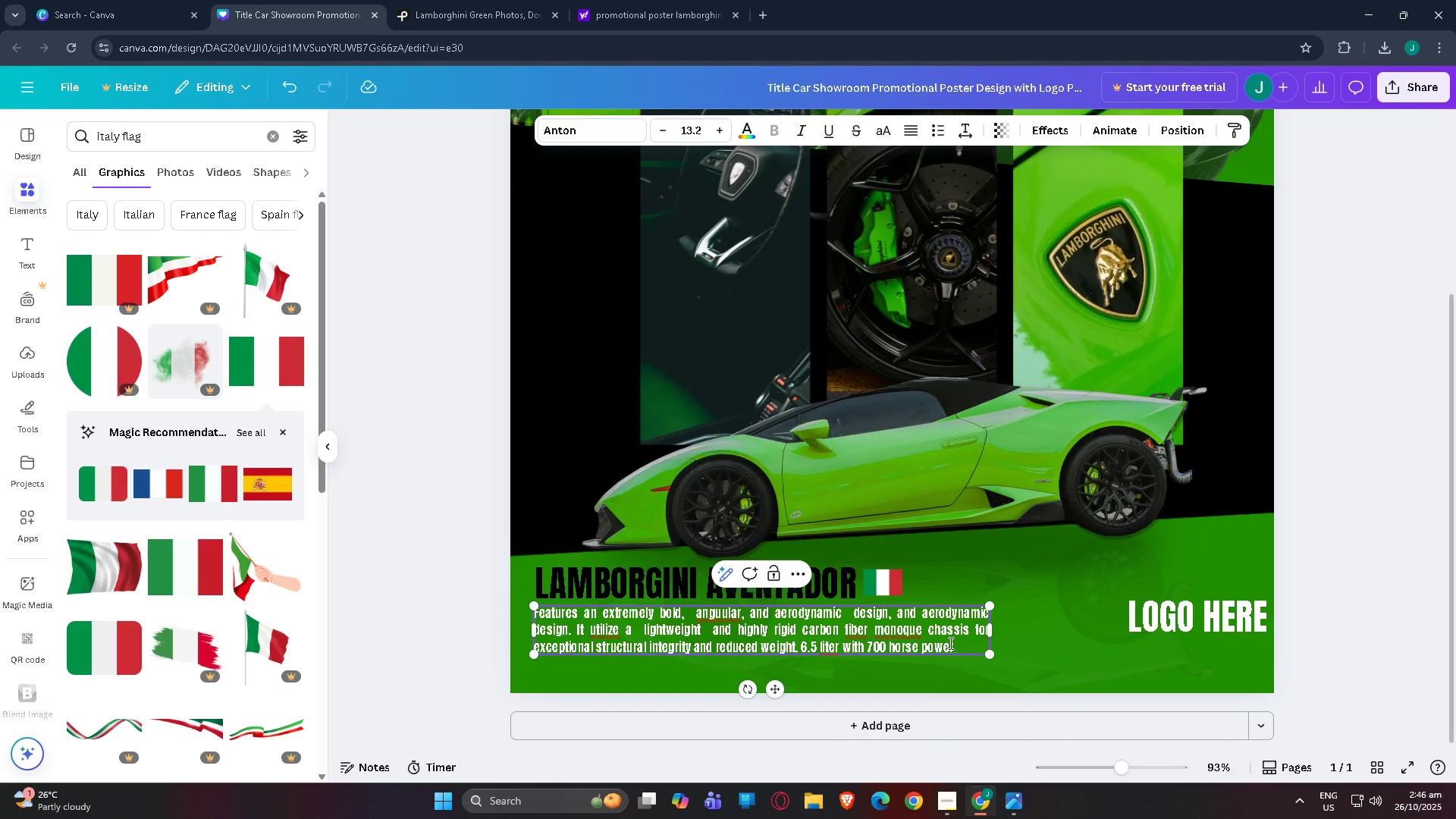 
left_click([949, 643])
 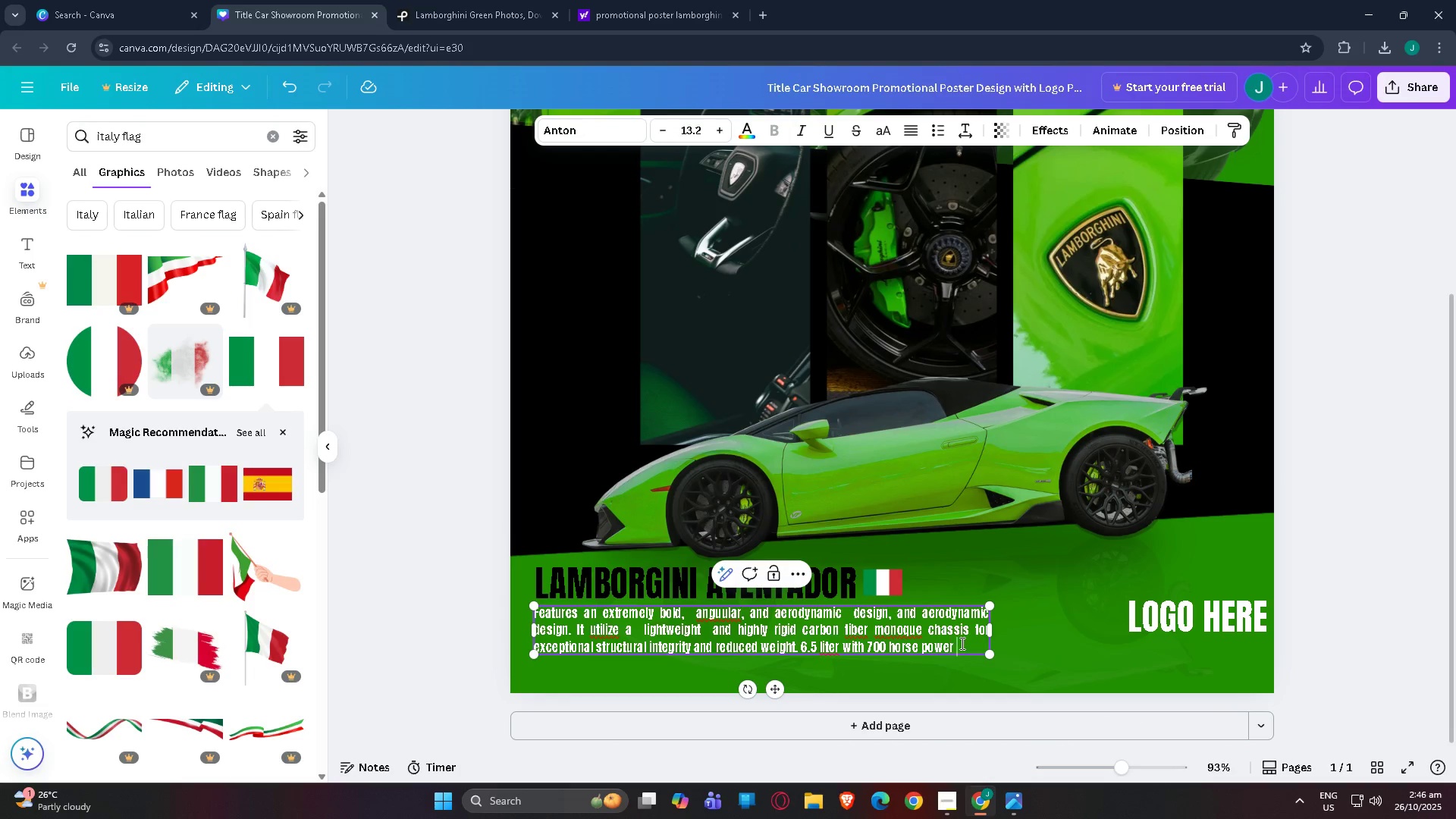 
left_click([961, 643])
 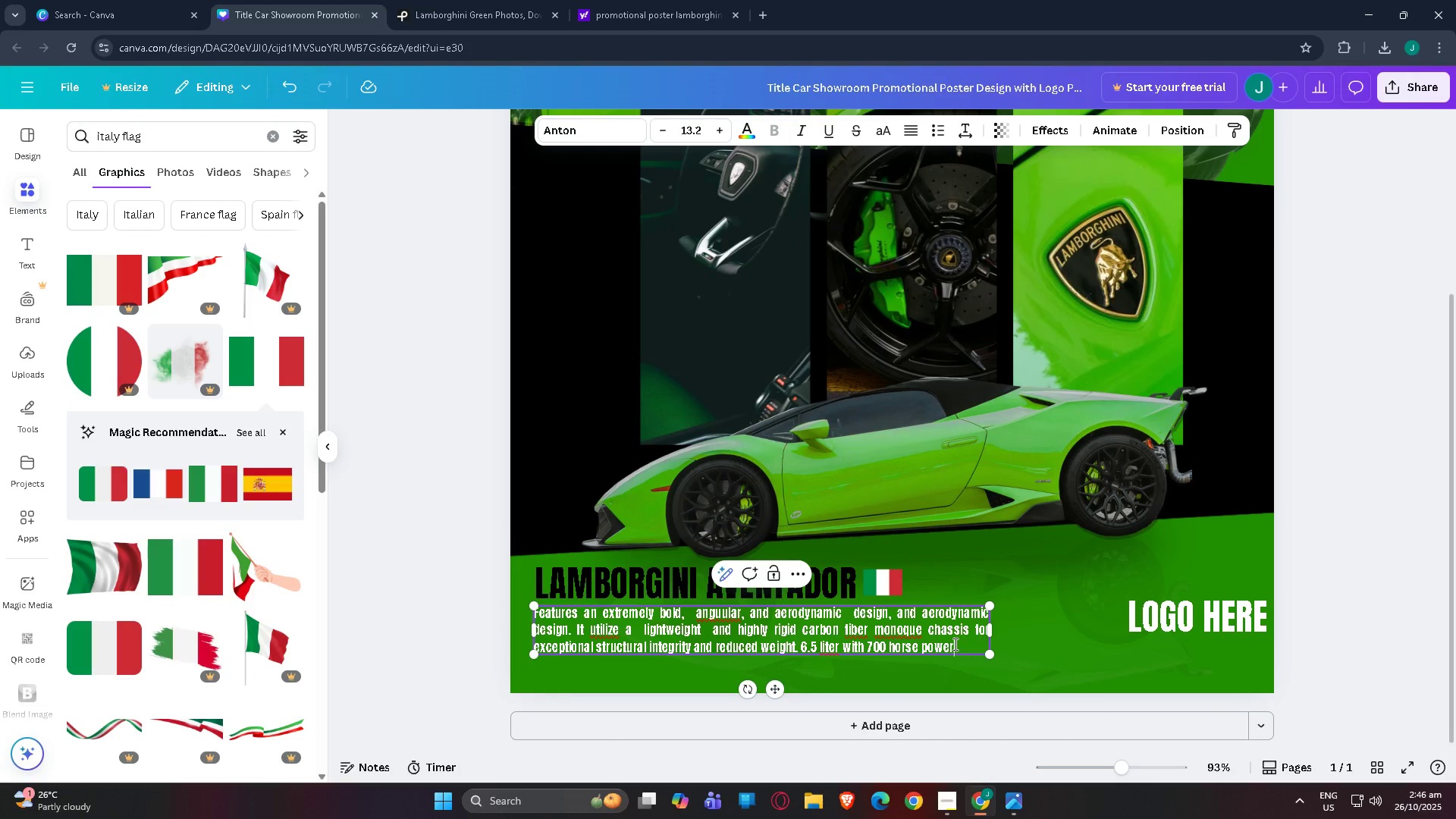 
left_click([954, 644])
 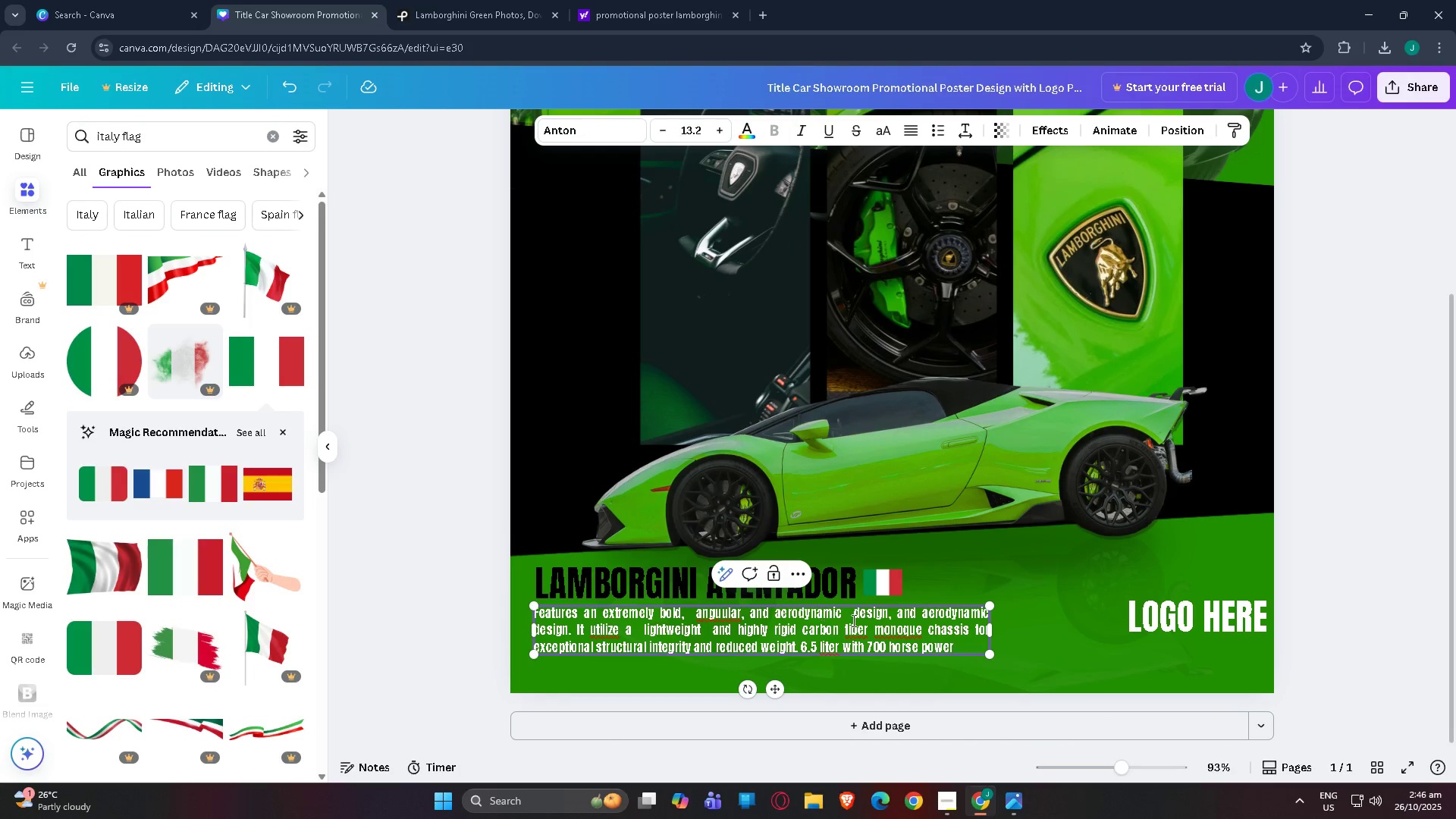 
left_click([889, 627])
 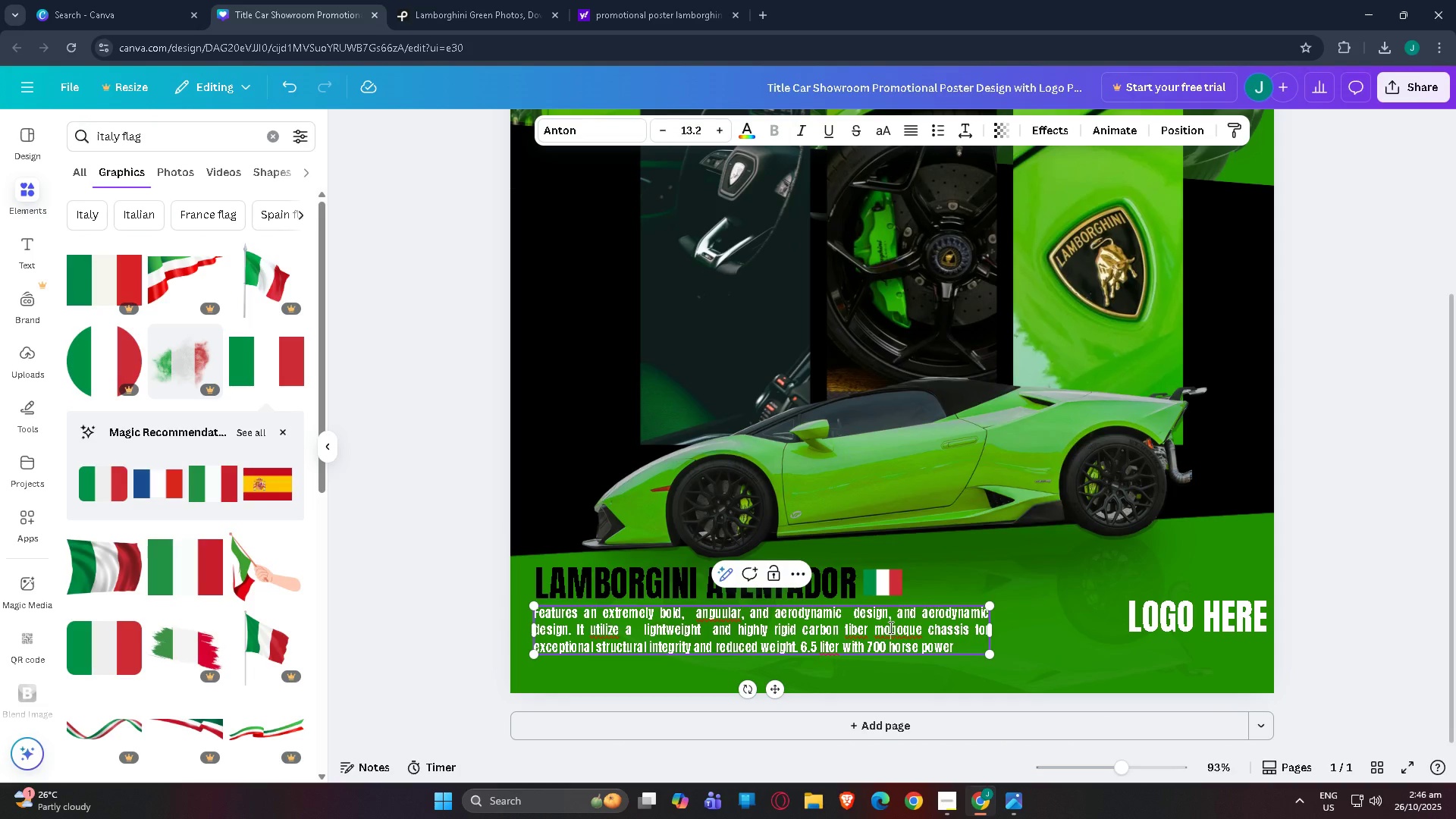 
right_click([890, 627])
 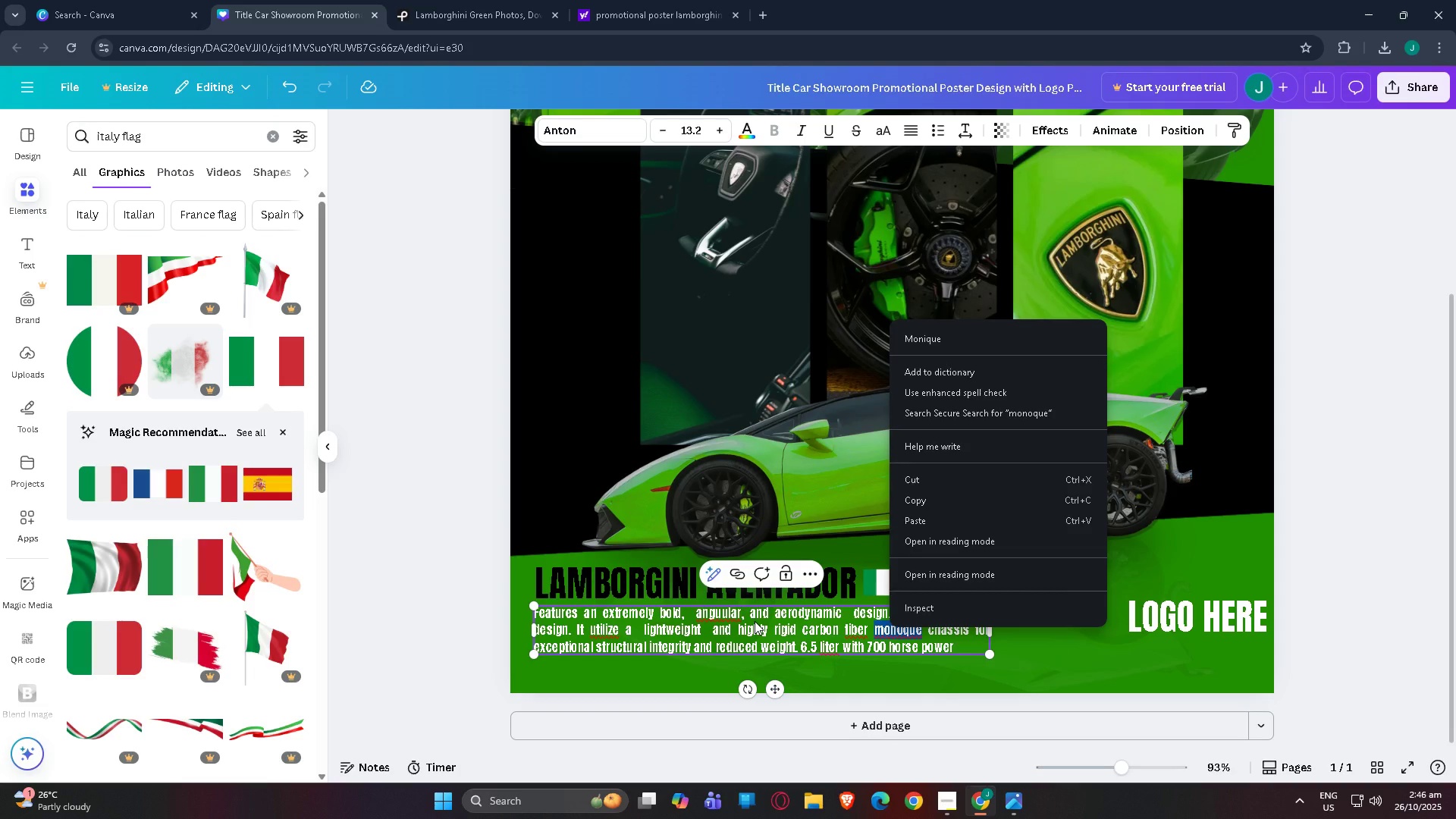 
wait(7.91)
 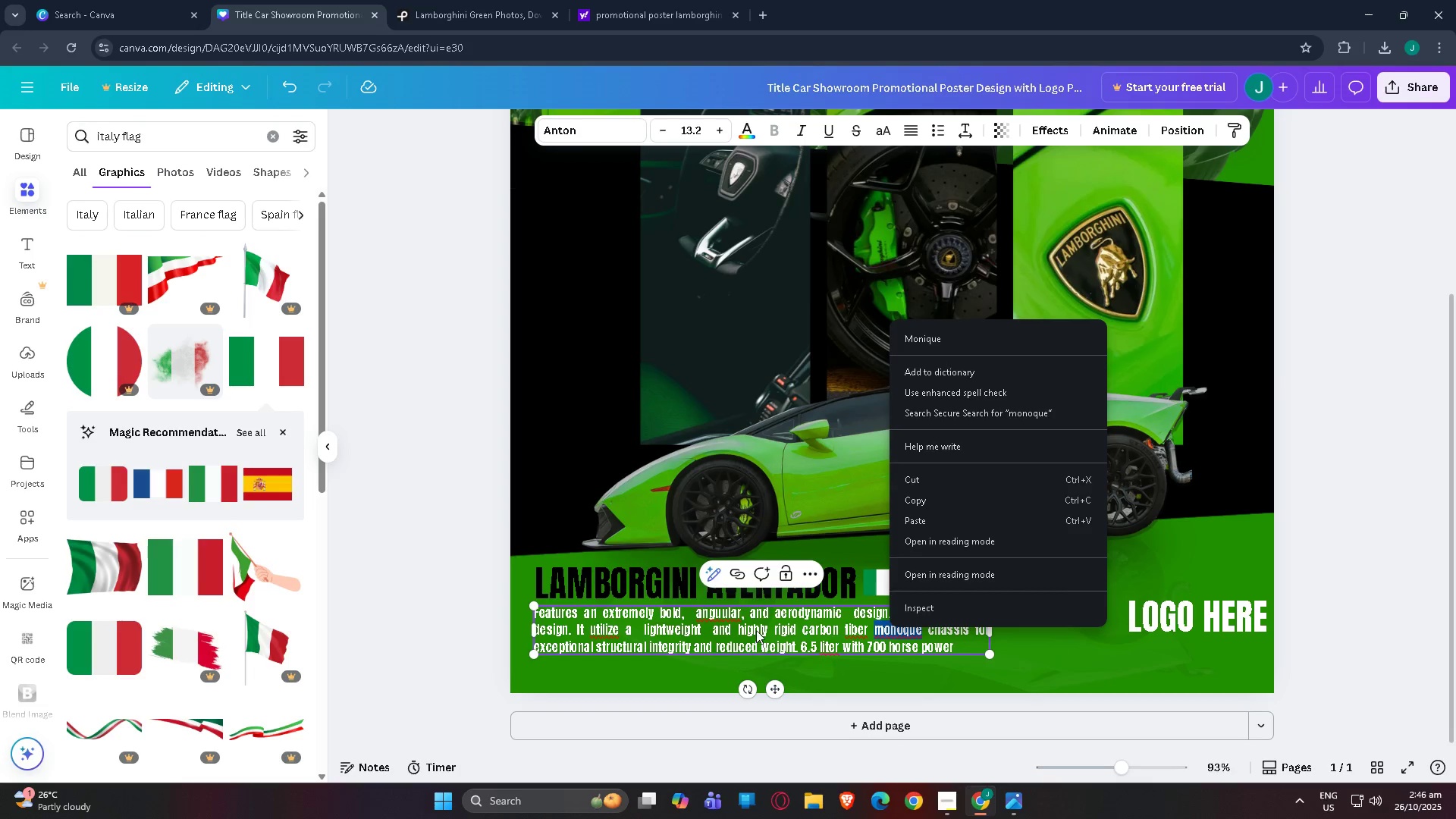 
double_click([901, 627])
 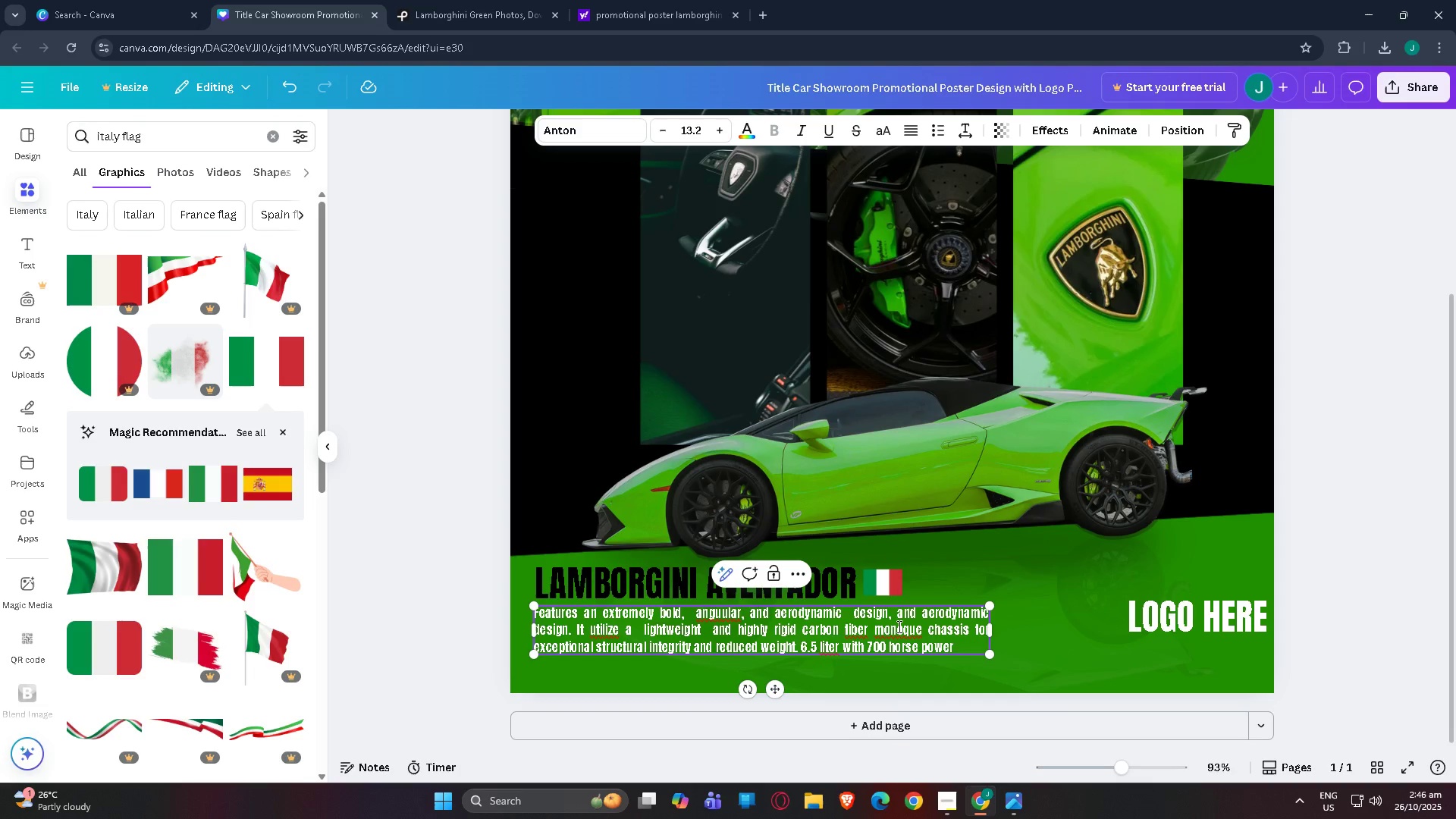 
left_click([898, 626])
 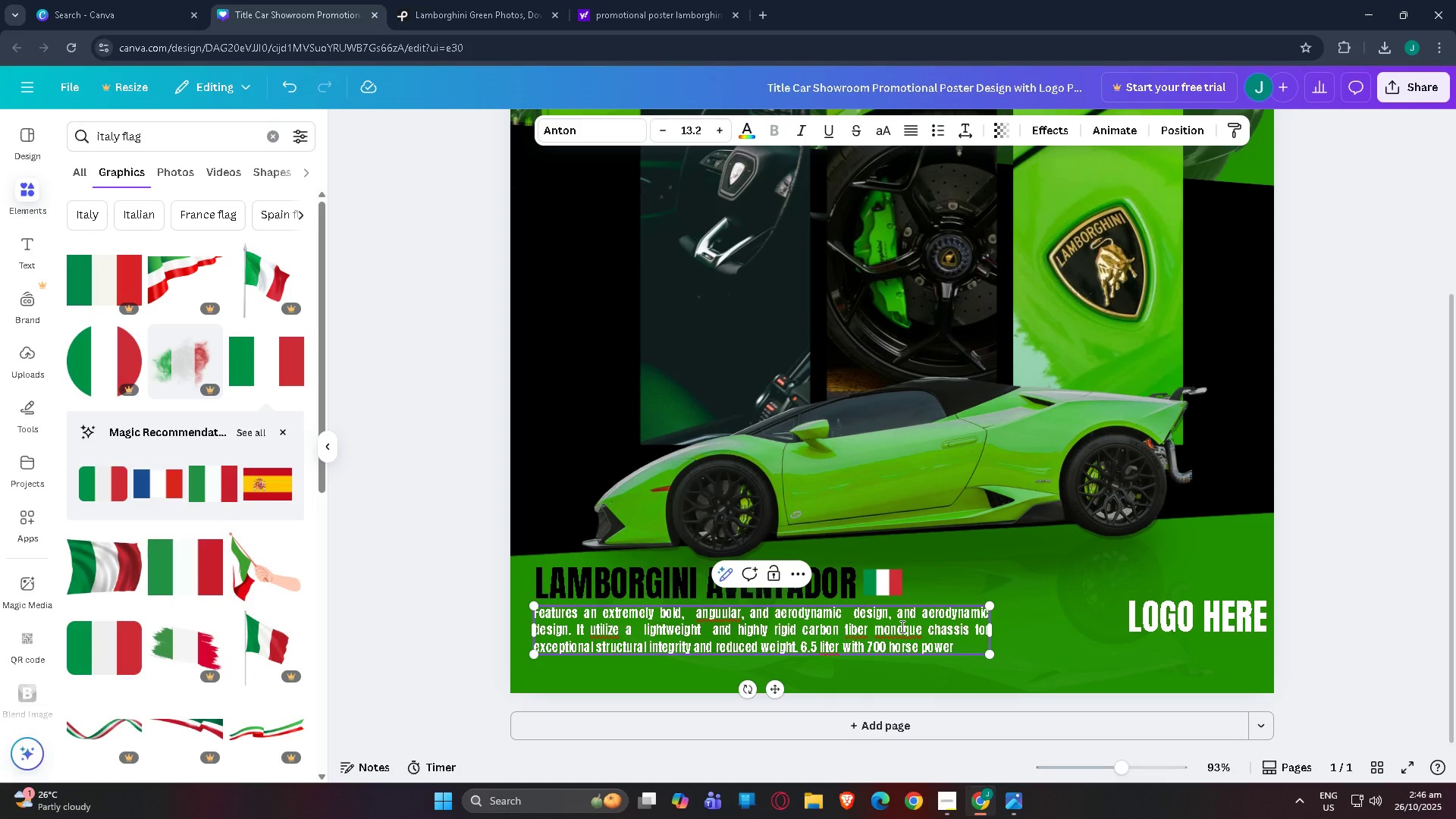 
key(Backspace)
type(un)
key(Backspace)
type(nte)
 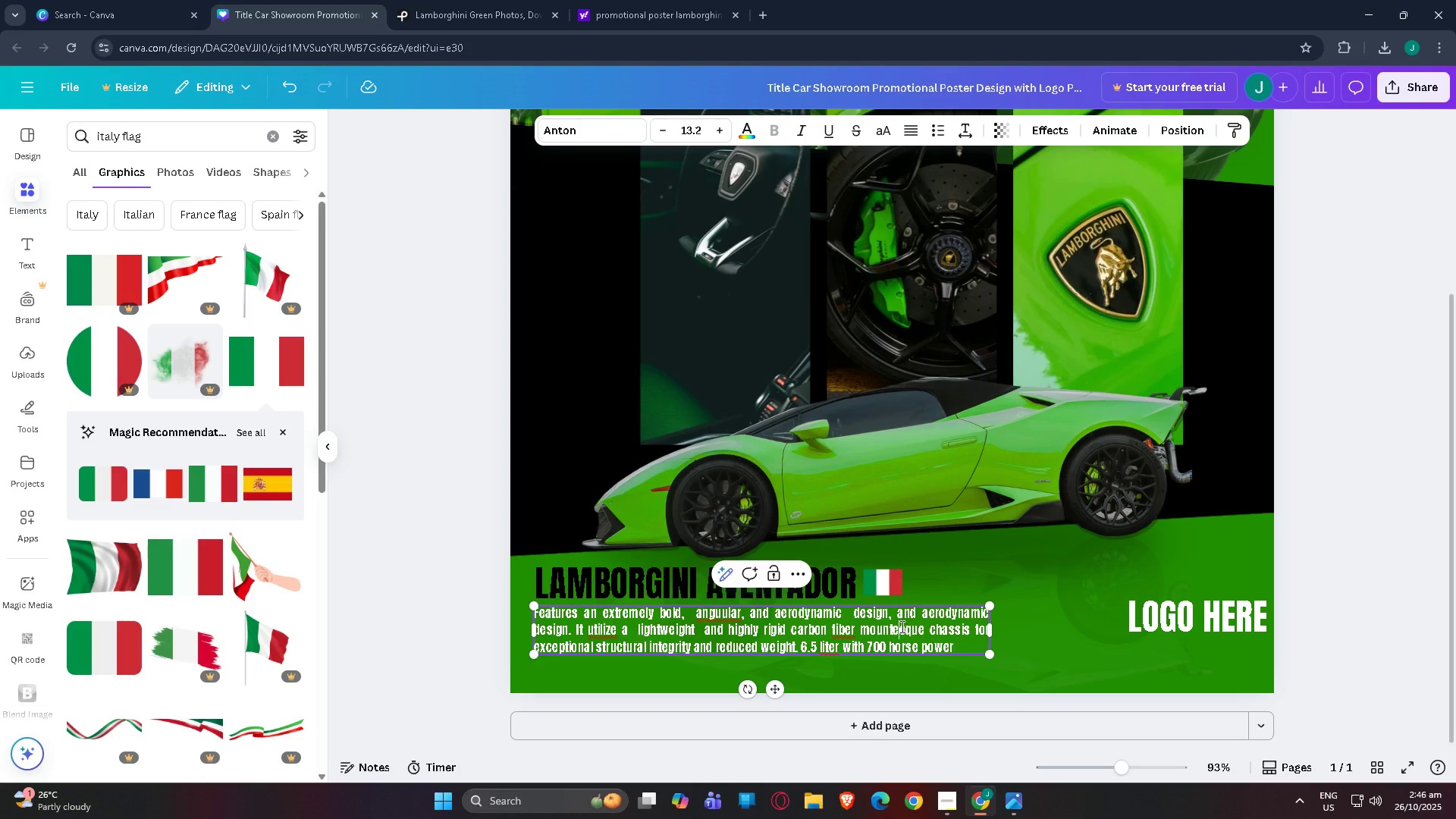 
key(ArrowRight)
 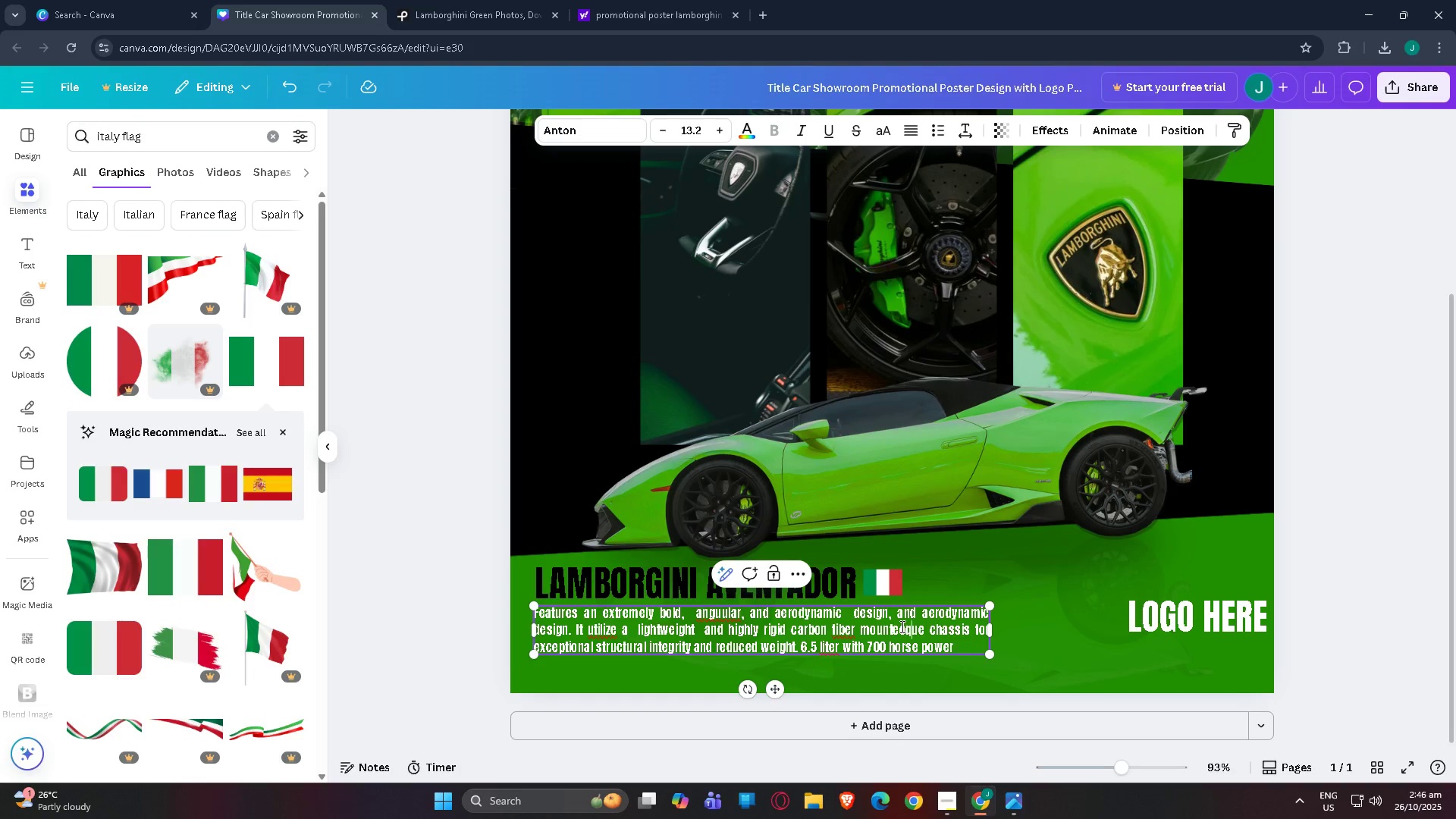 
key(ArrowRight)
 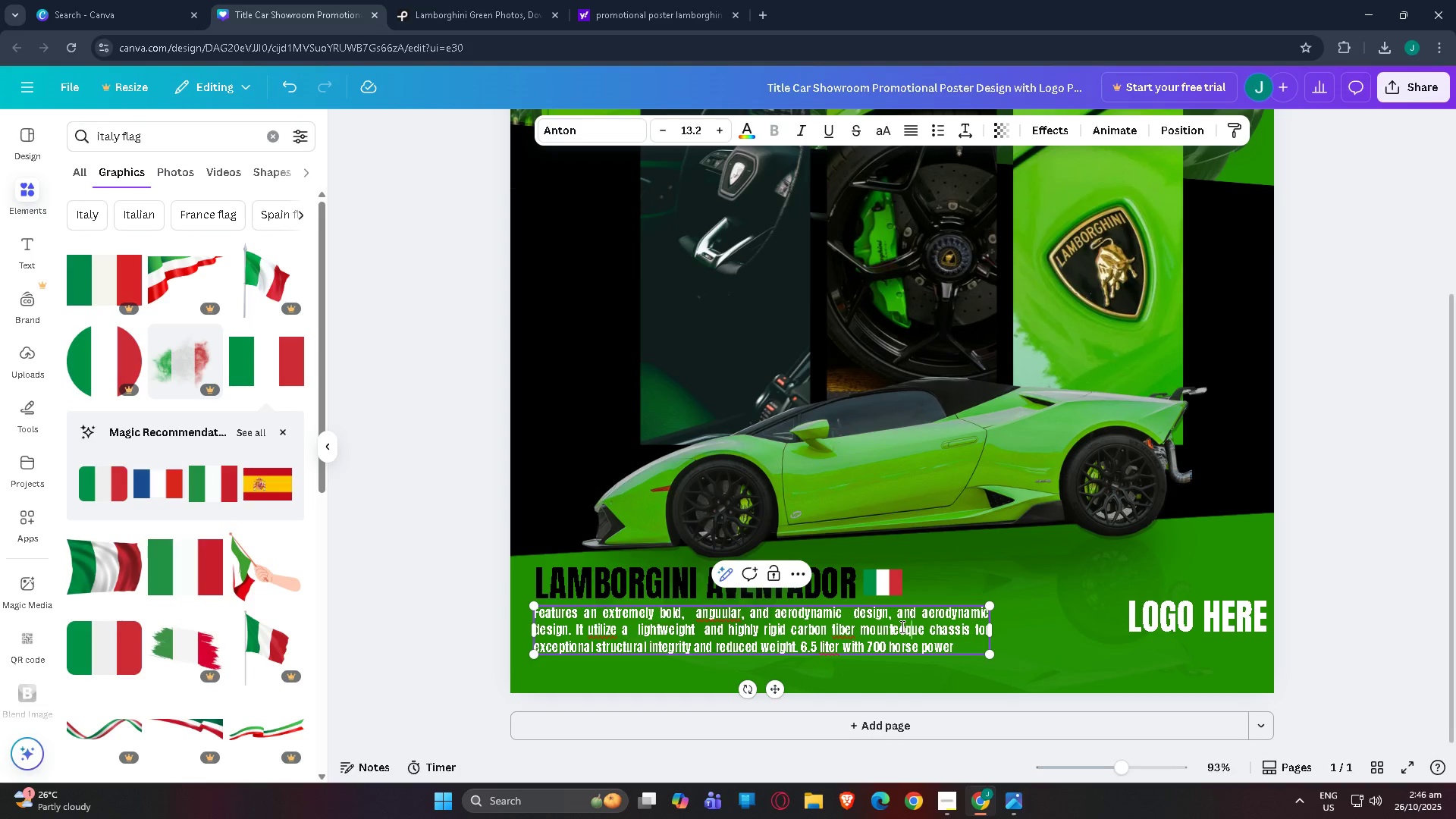 
key(ArrowRight)
 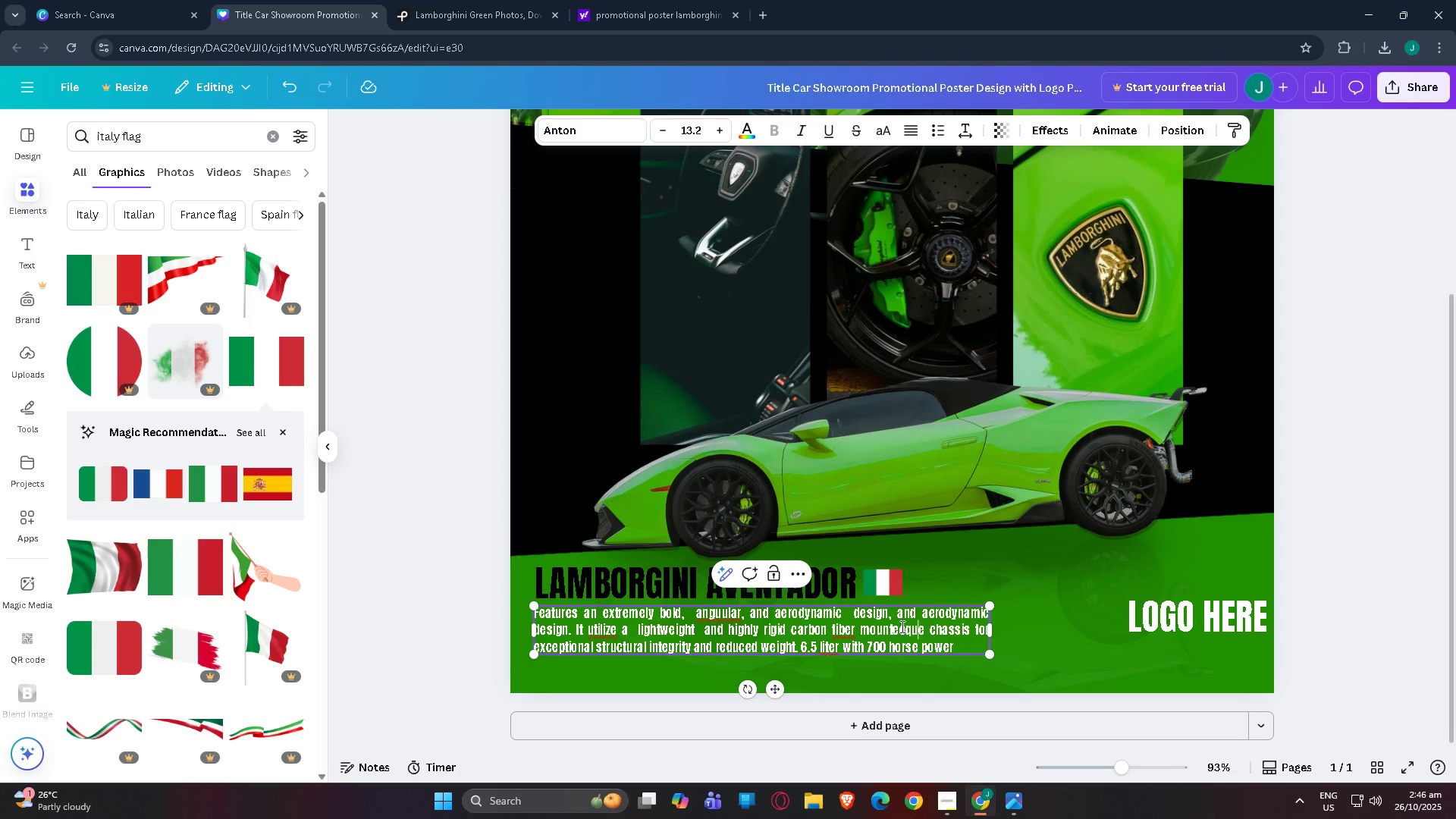 
key(ArrowRight)
 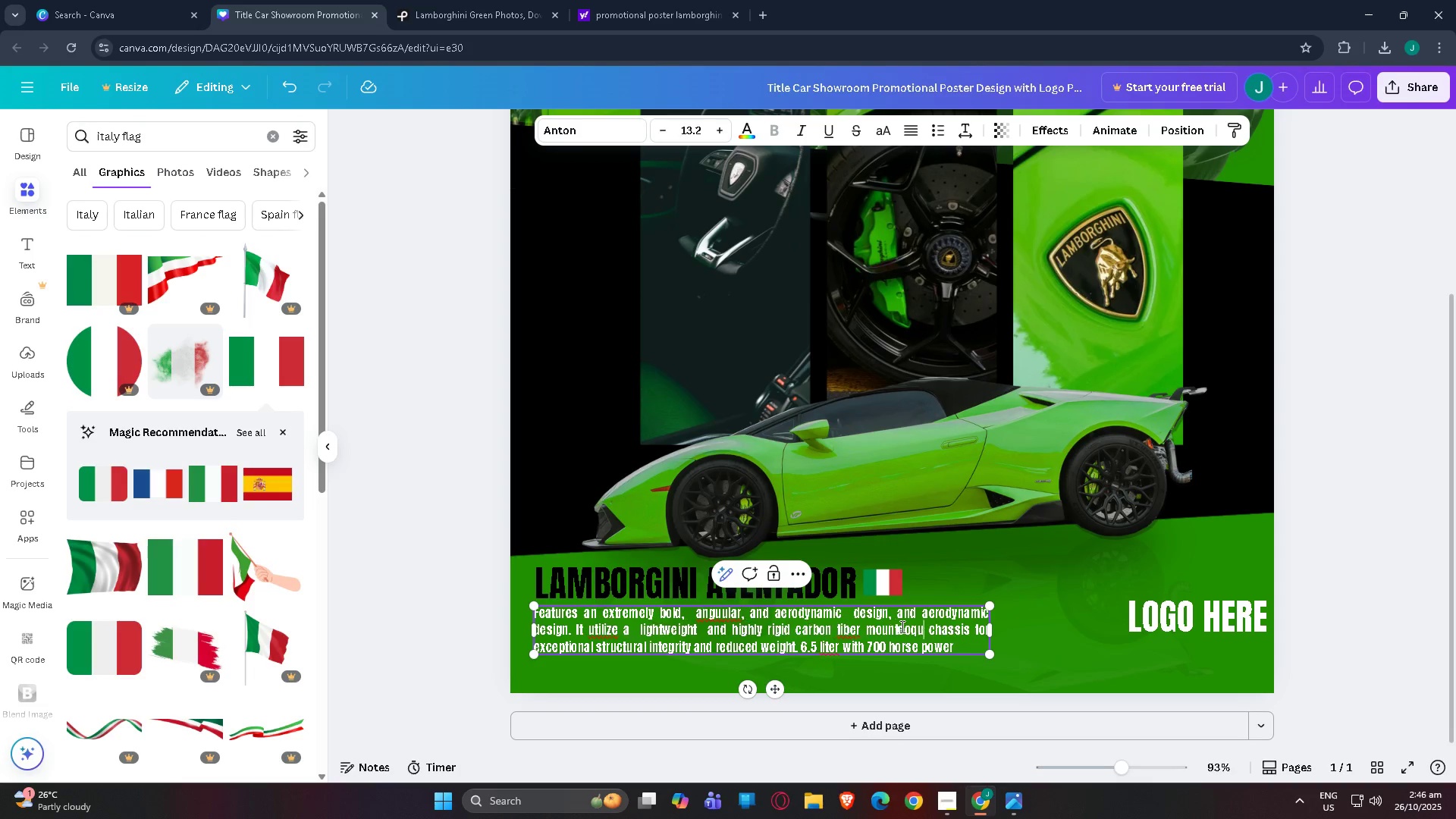 
key(Backspace)
 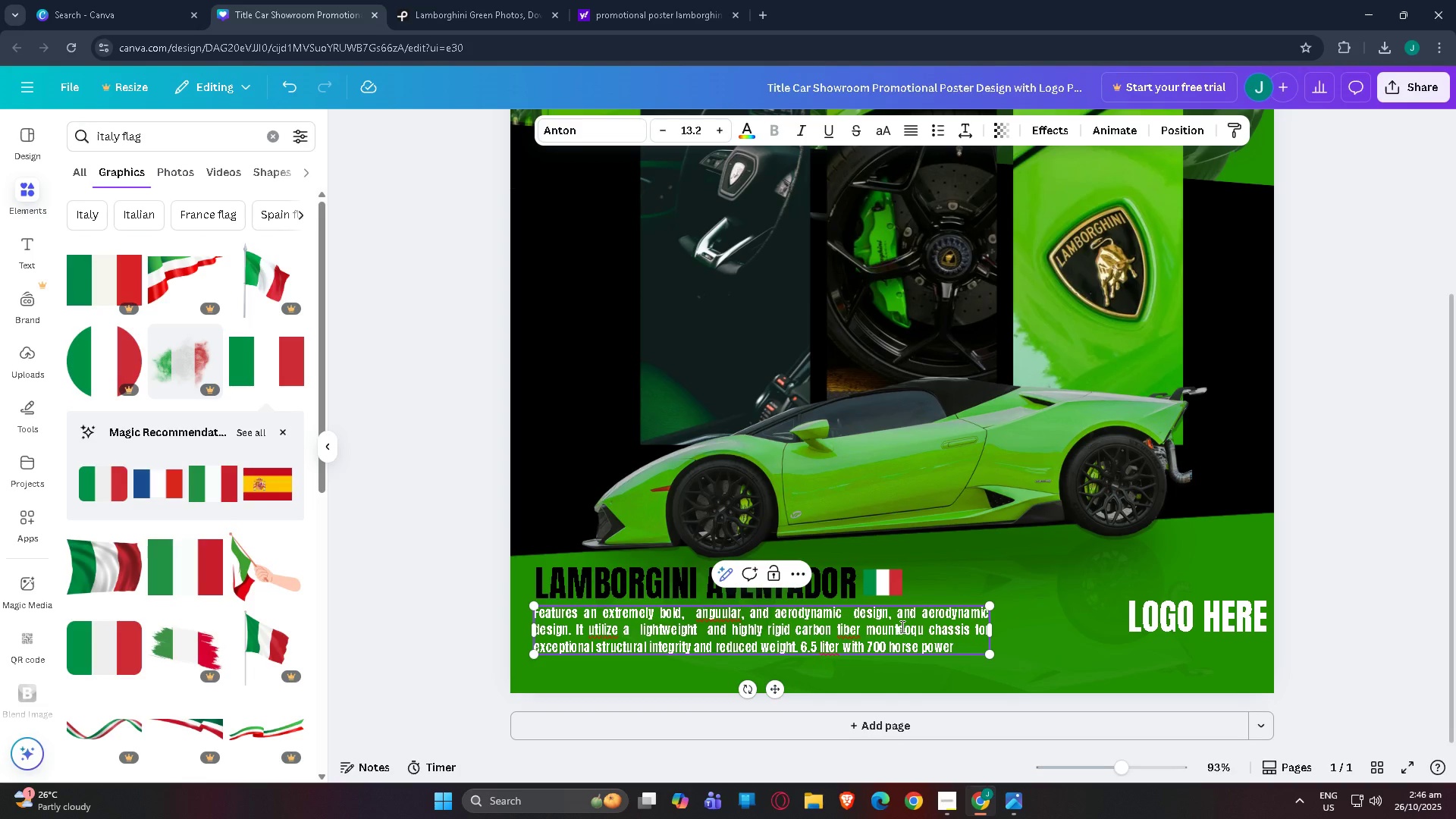 
key(Backspace)
 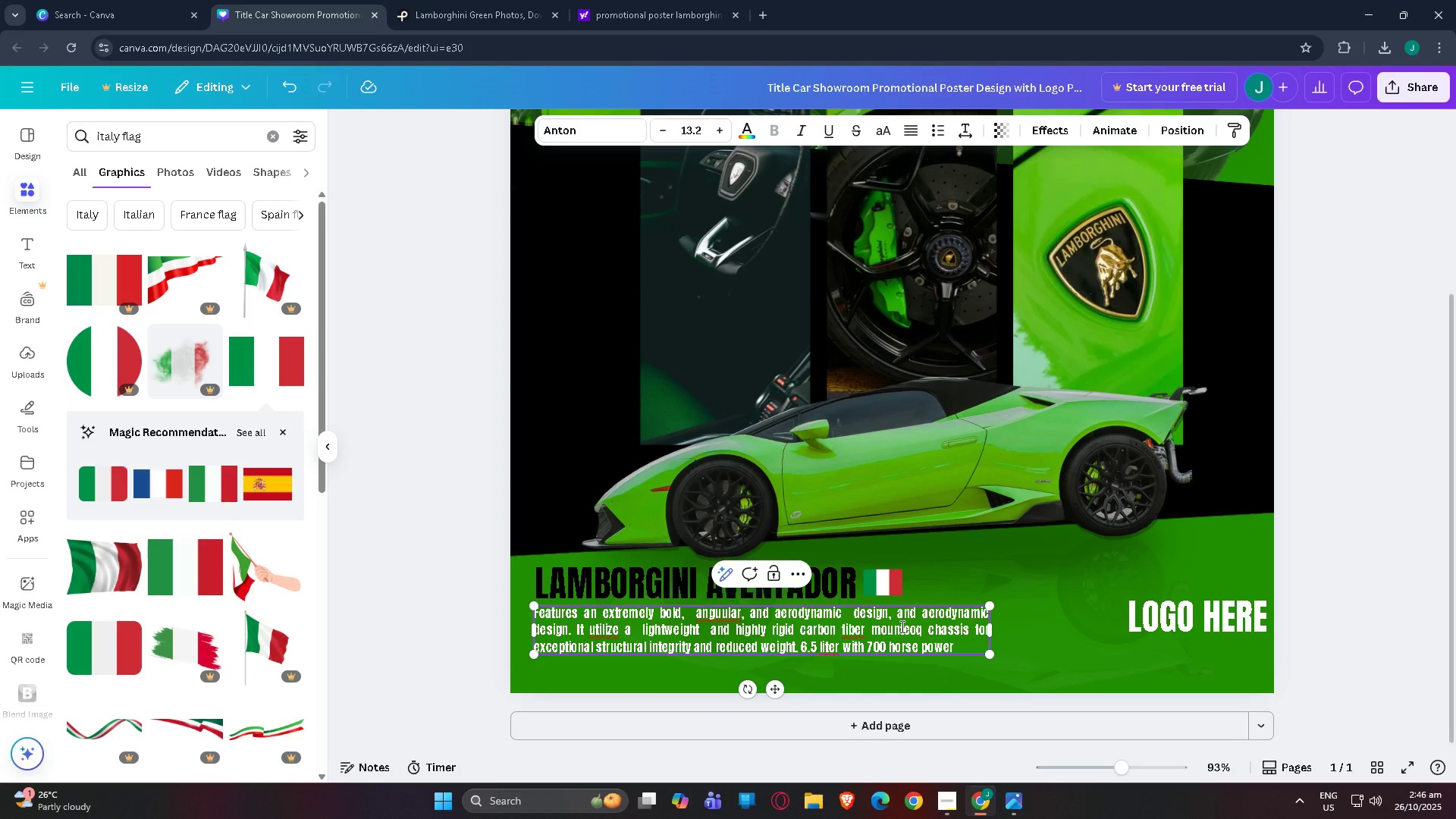 
key(Backspace)
 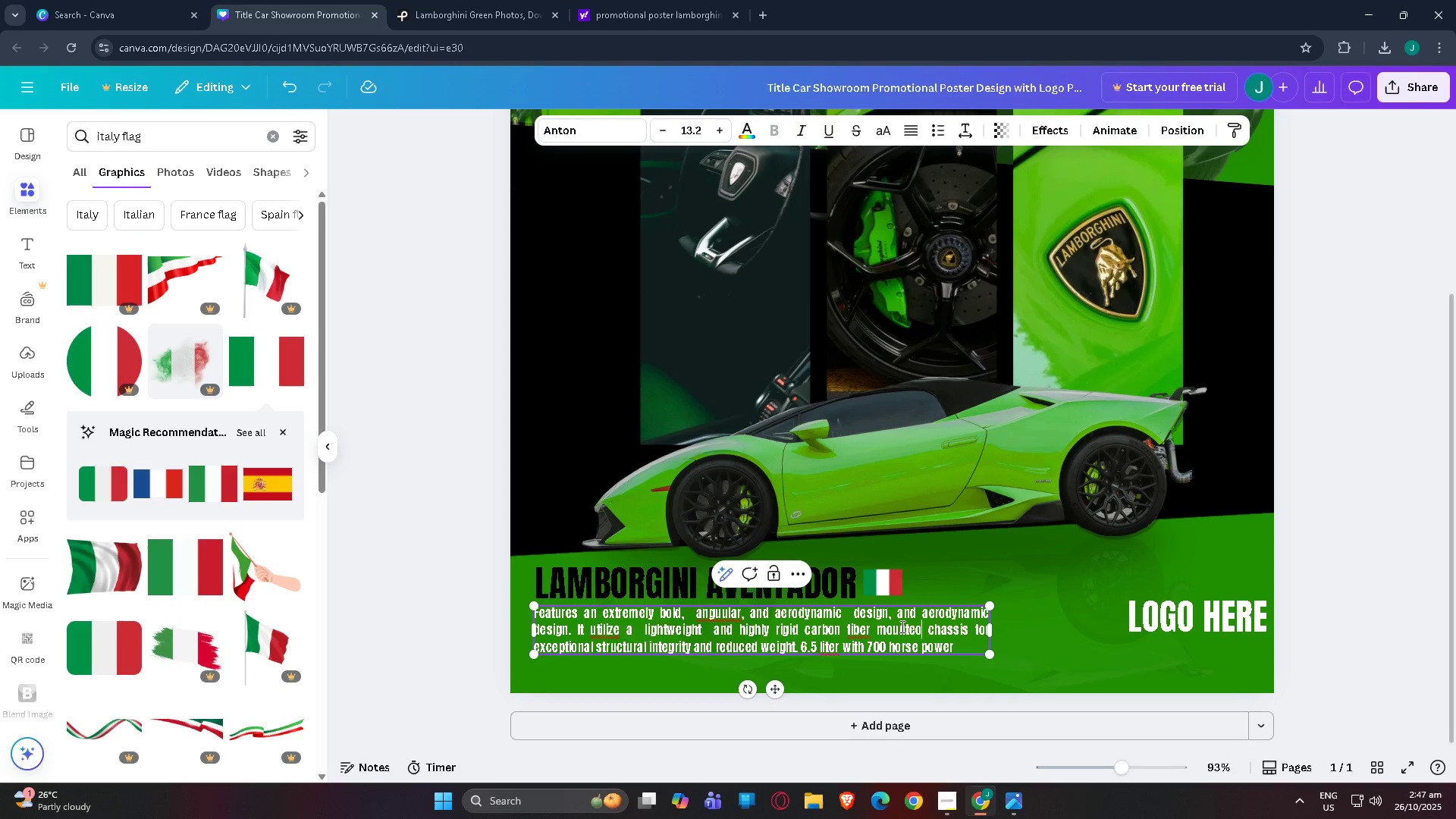 
key(Backspace)
 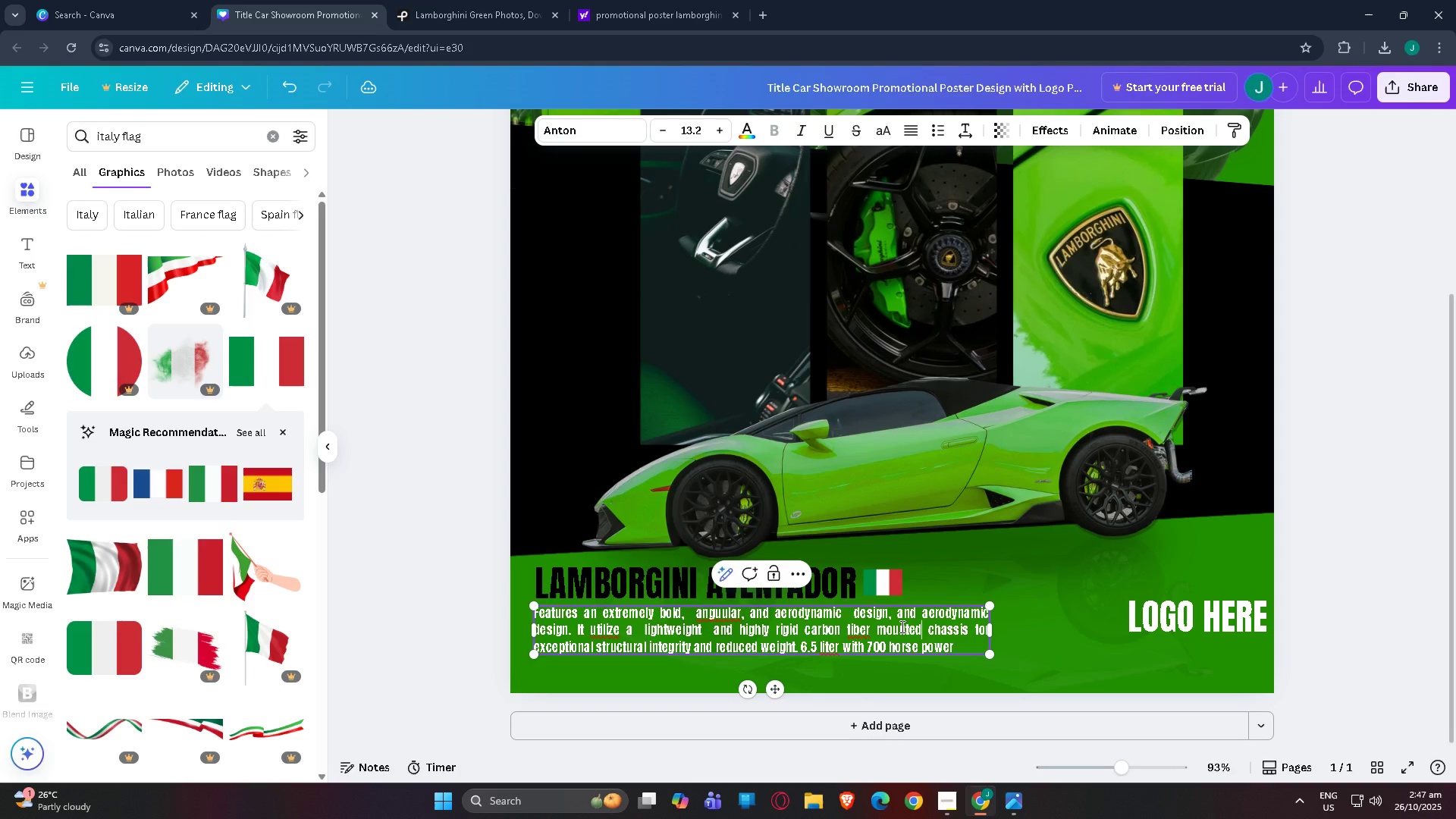 
key(D)
 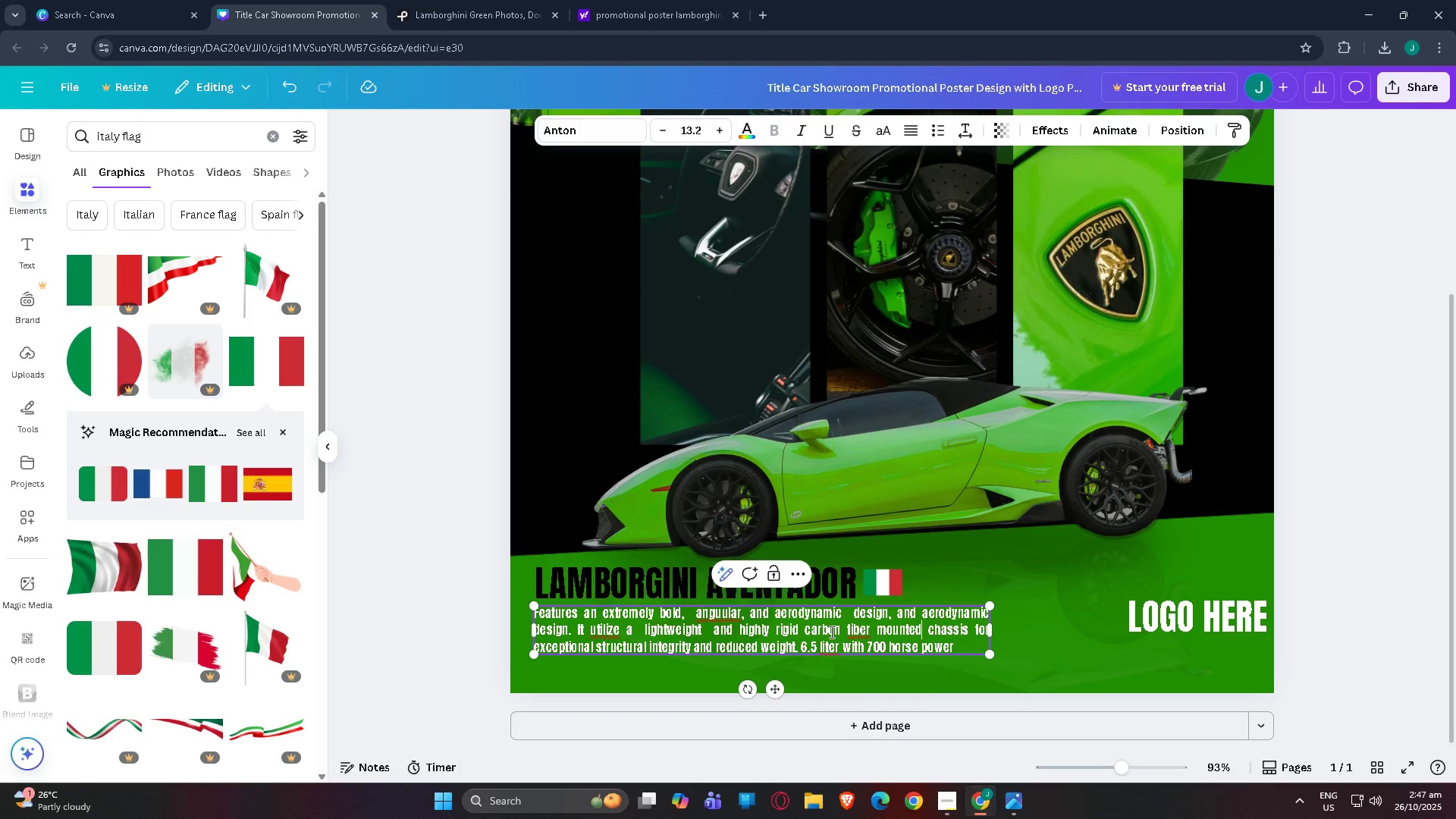 
left_click([850, 629])
 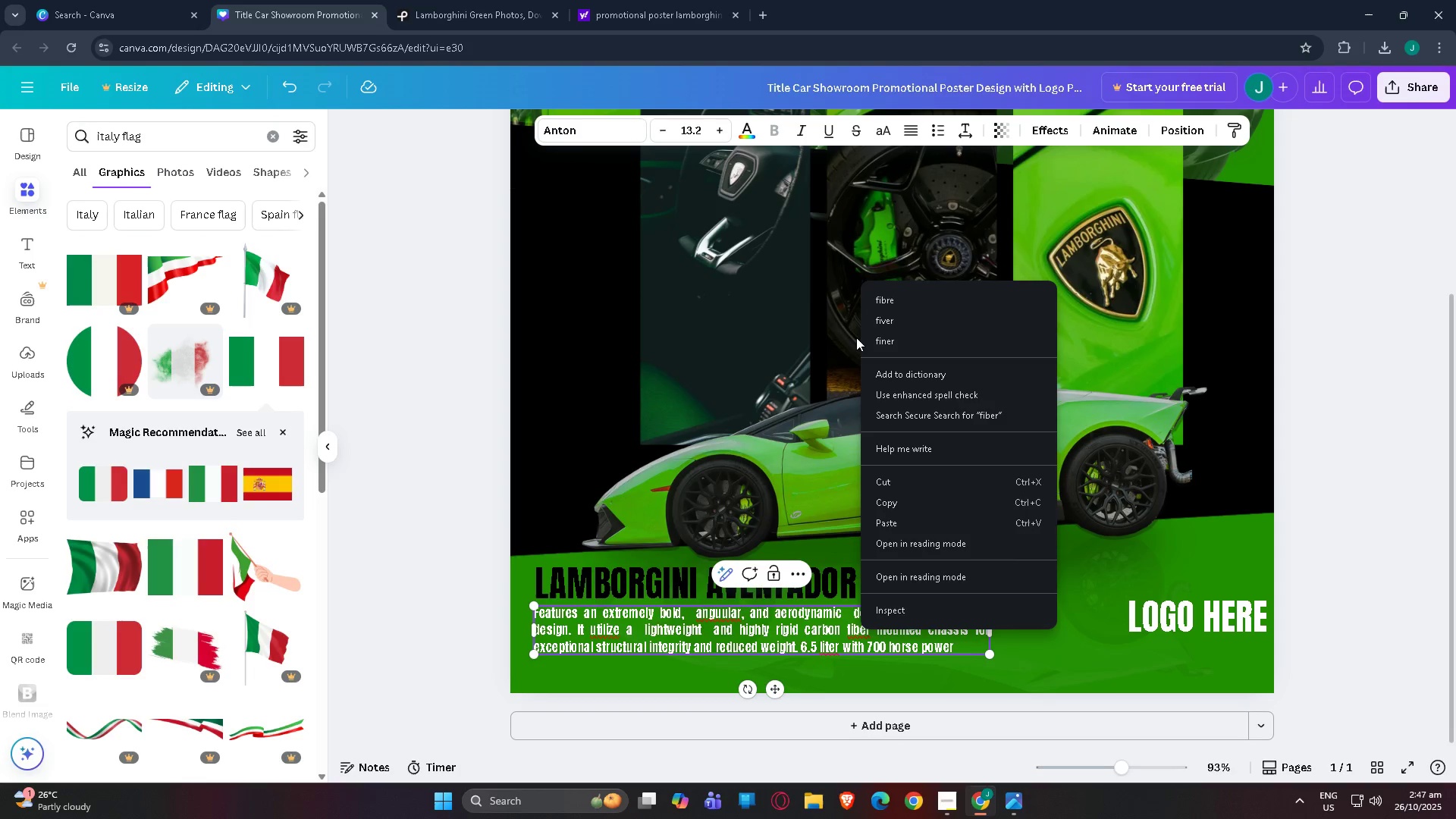 
wait(16.73)
 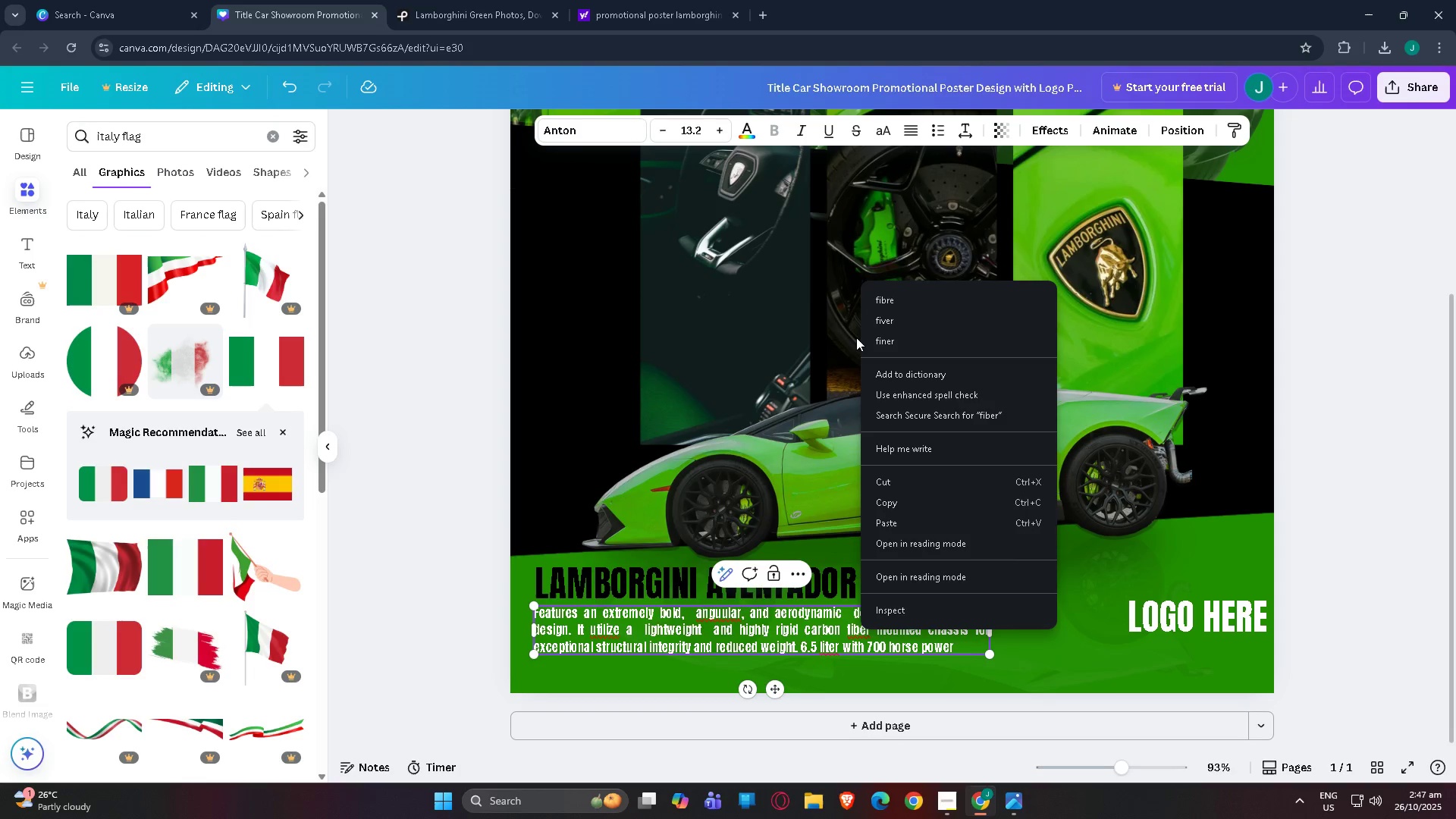 
left_click([750, 597])
 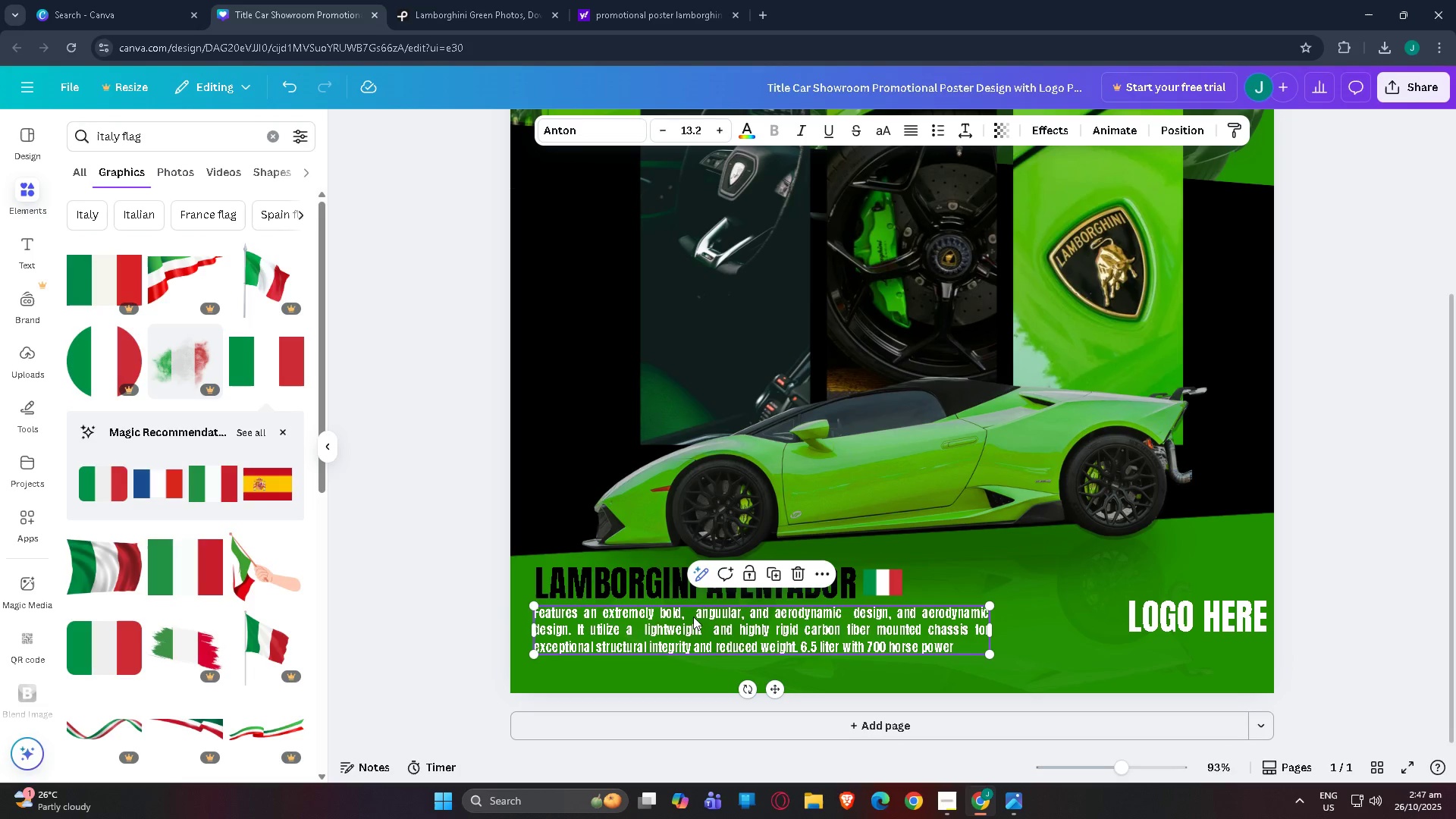 
double_click([692, 617])
 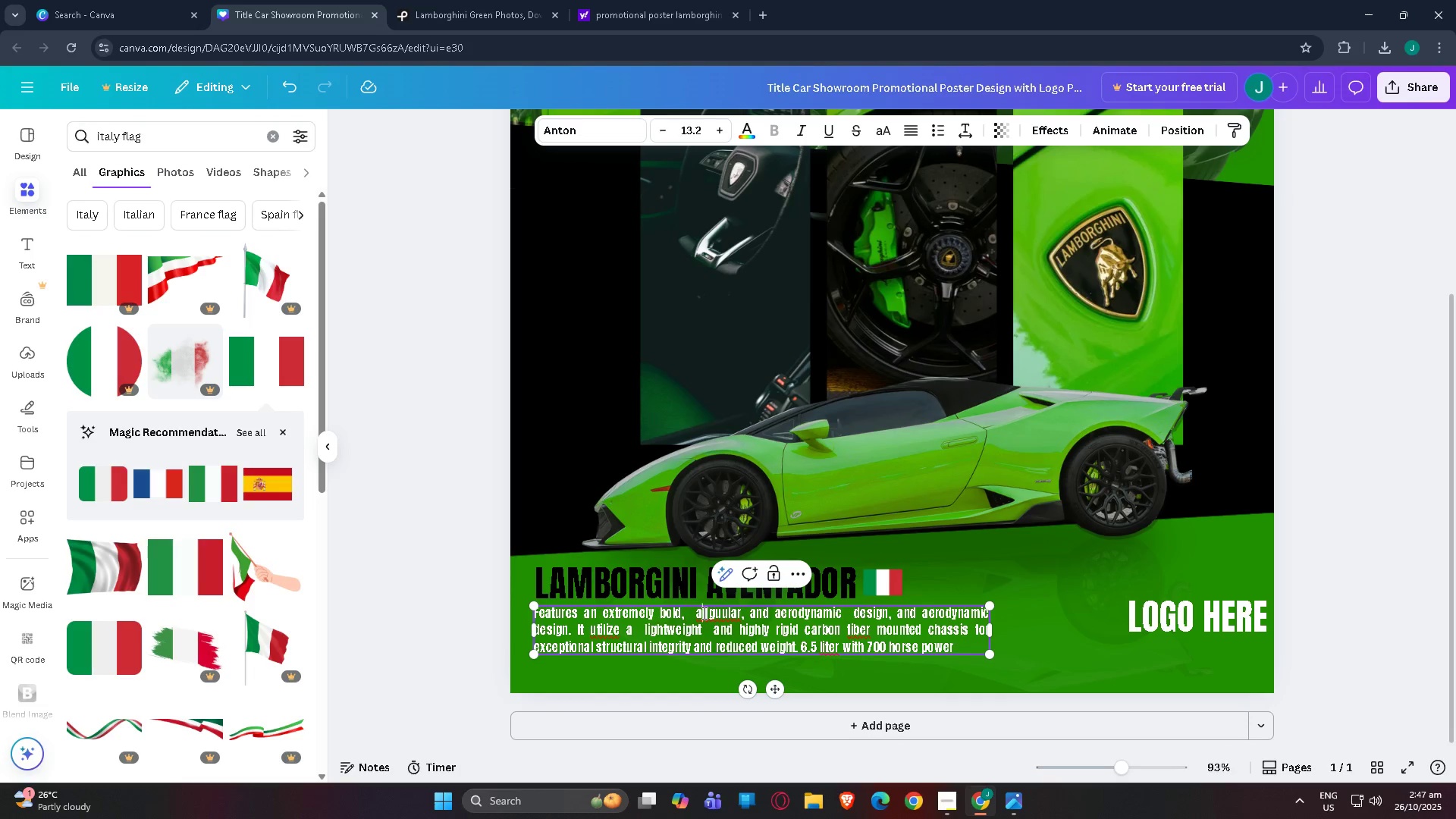 
triple_click([703, 613])
 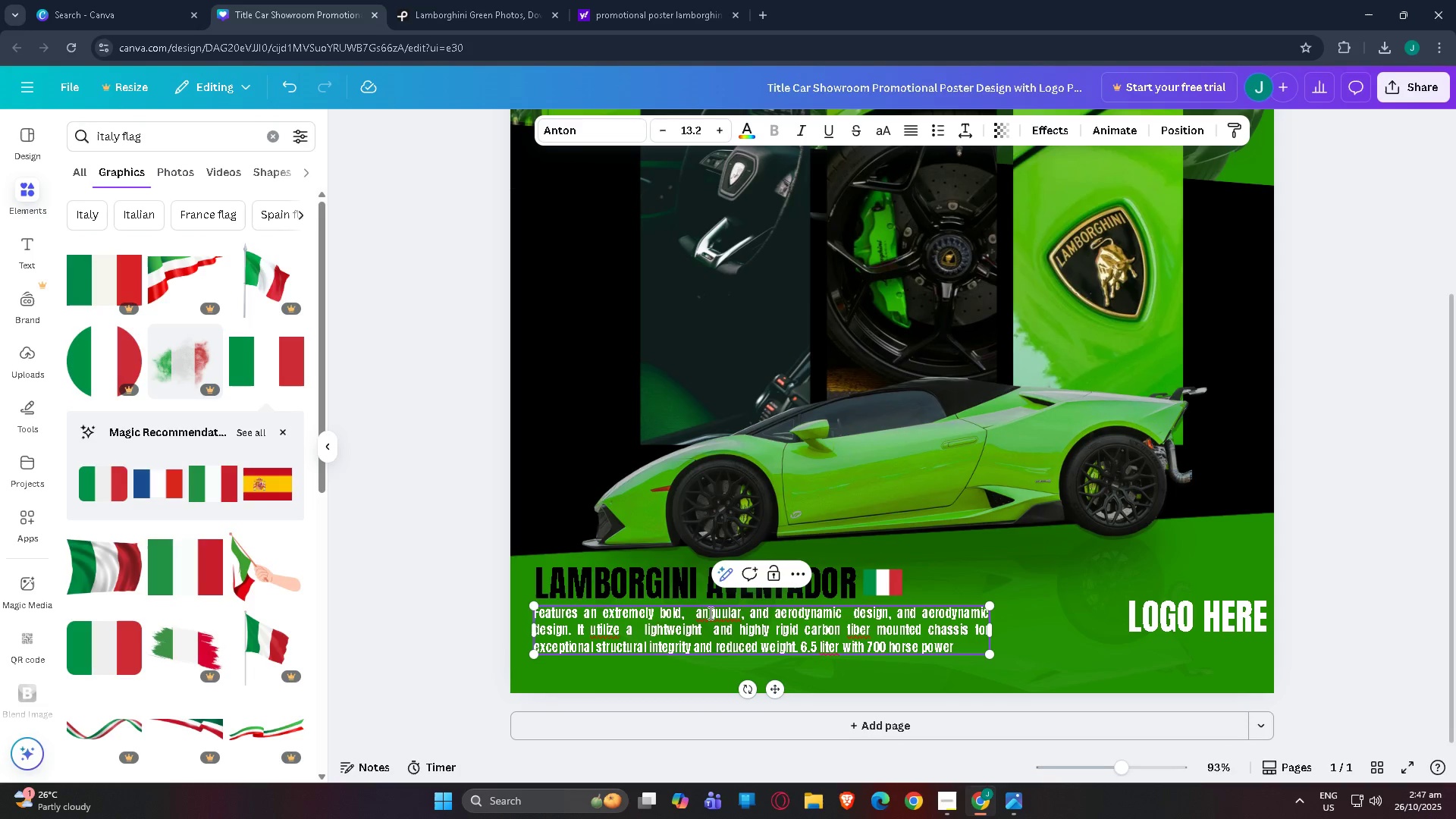 
left_click([709, 613])
 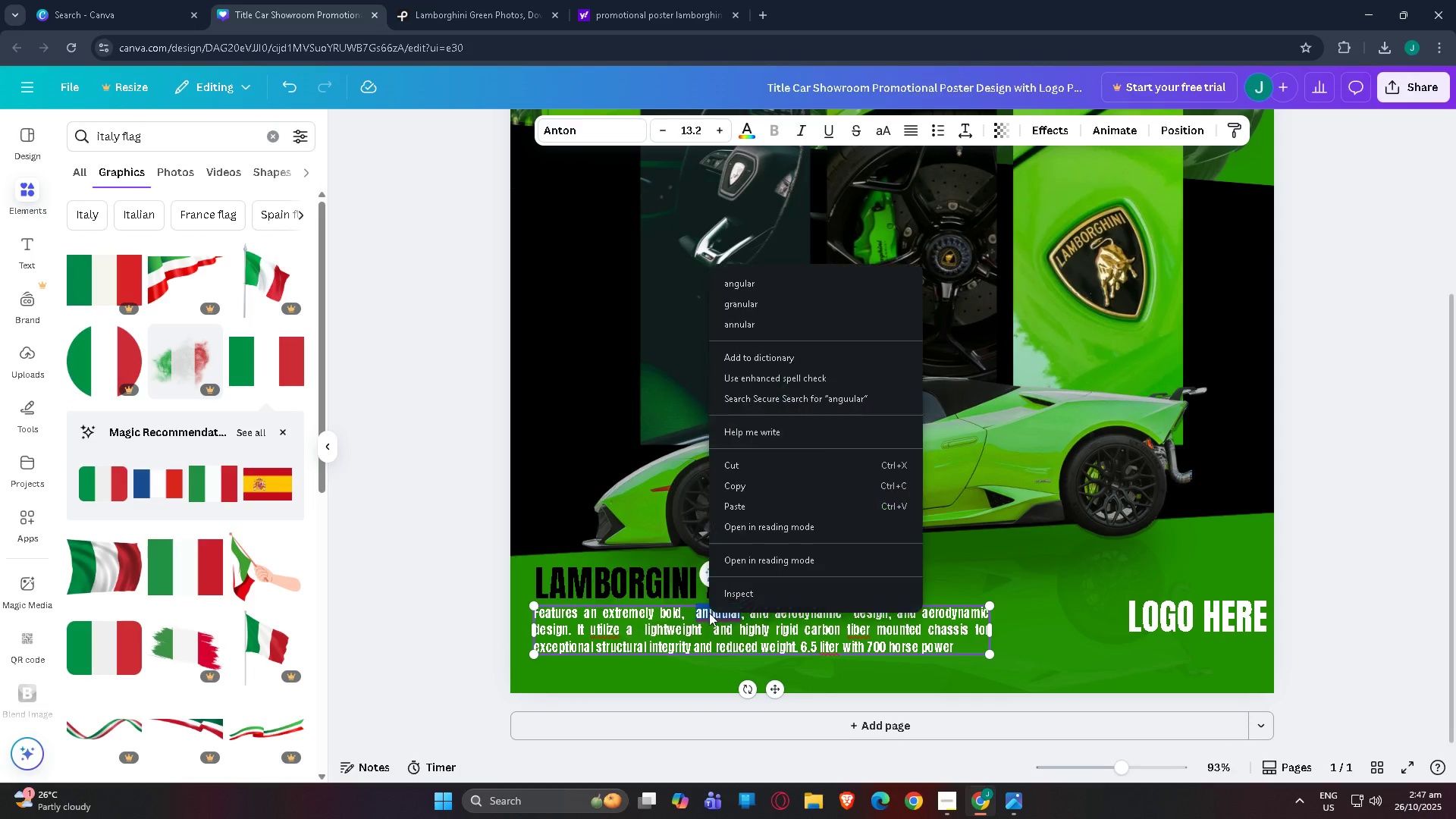 
right_click([709, 613])
 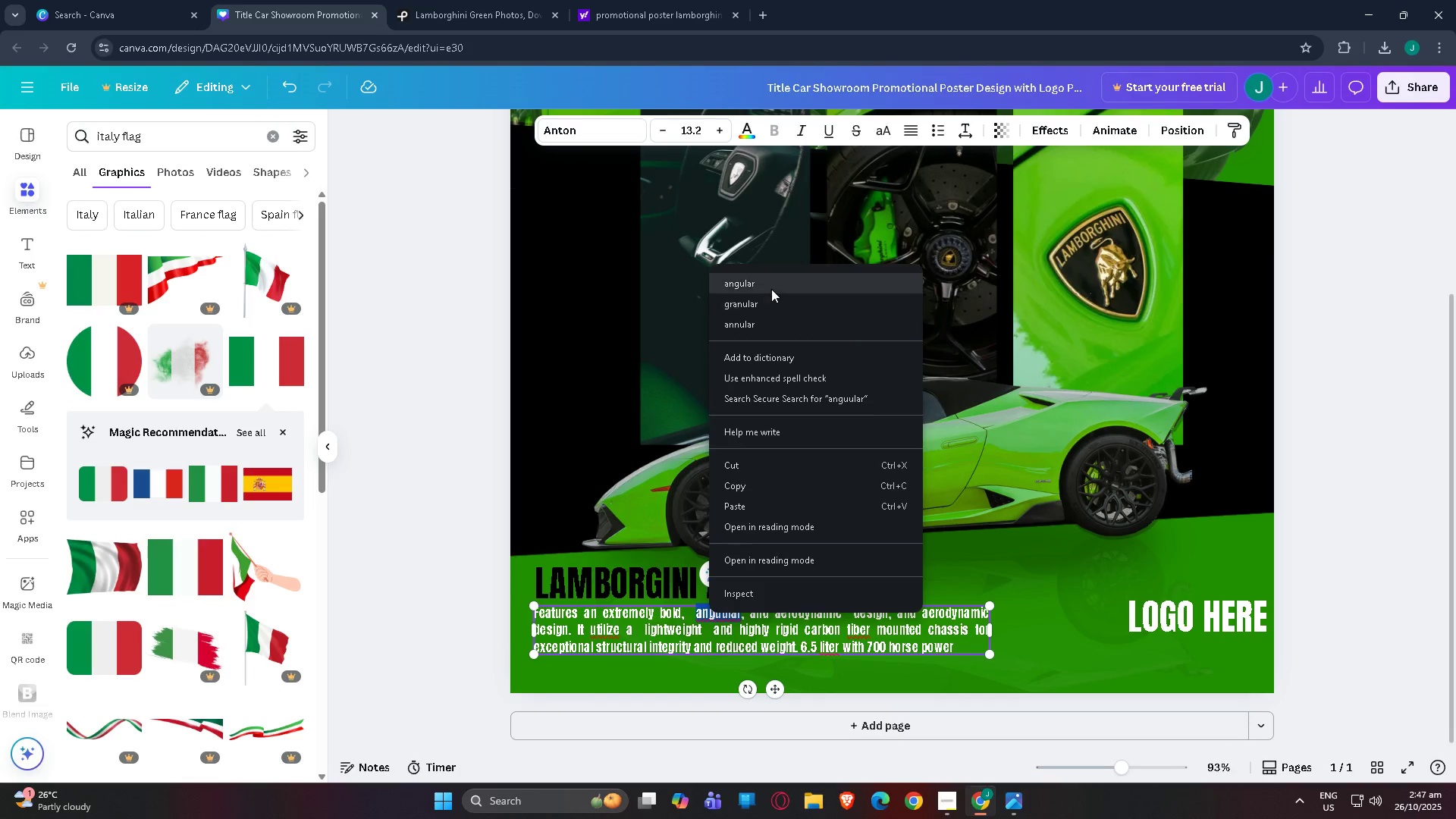 
left_click([771, 289])
 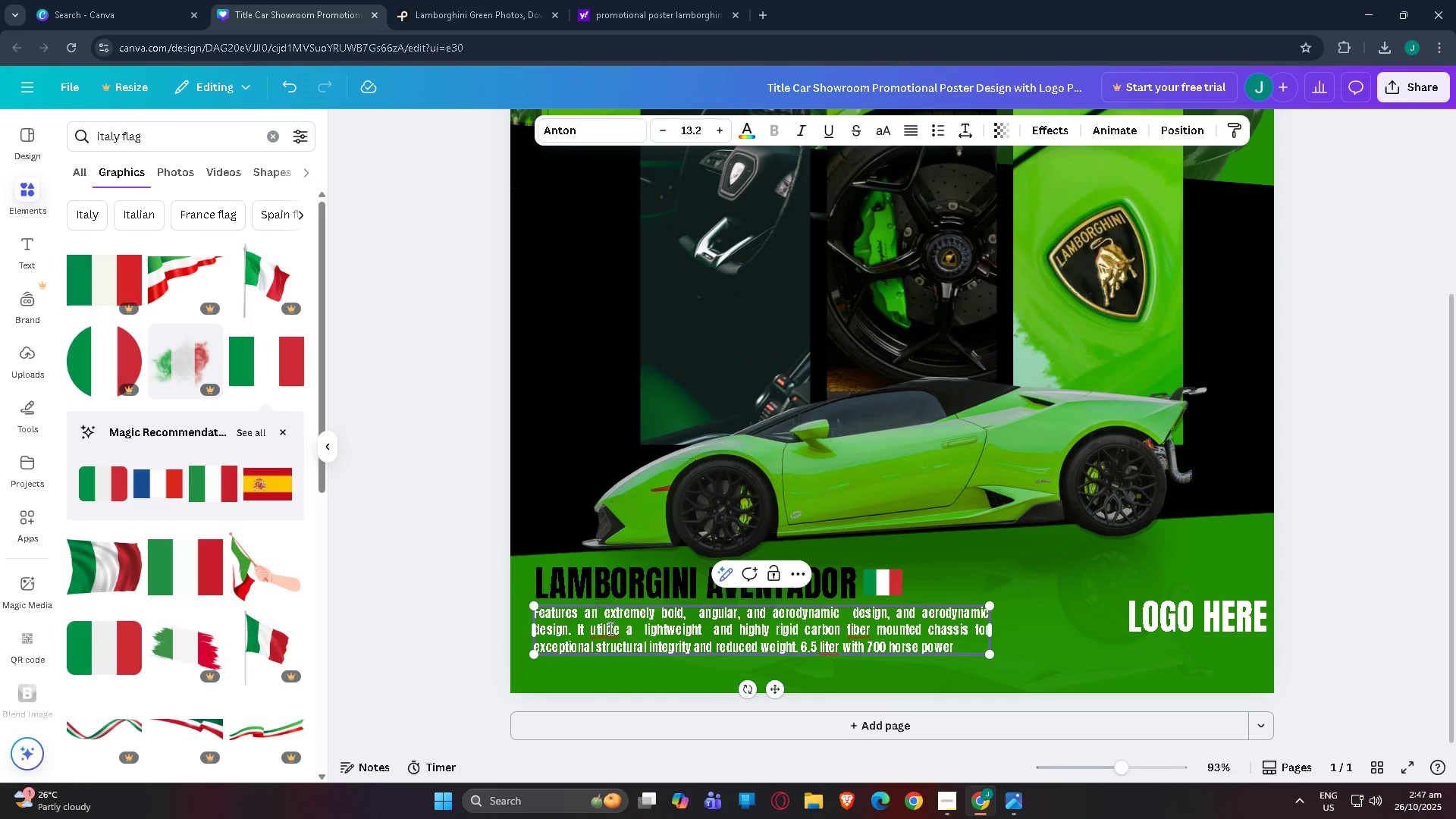 
left_click([609, 628])
 